 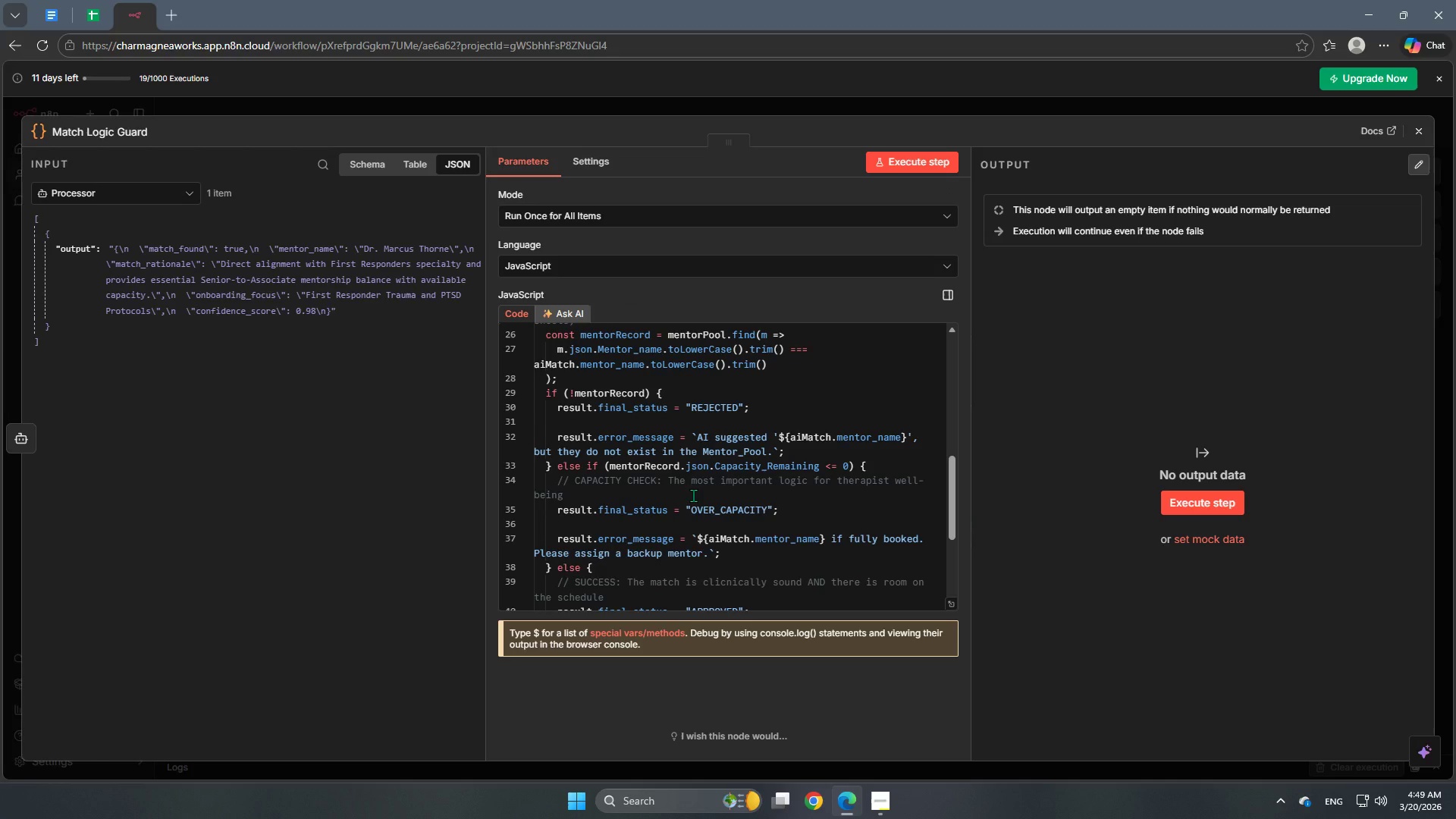 
scroll: coordinate [686, 497], scroll_direction: up, amount: 7.0
 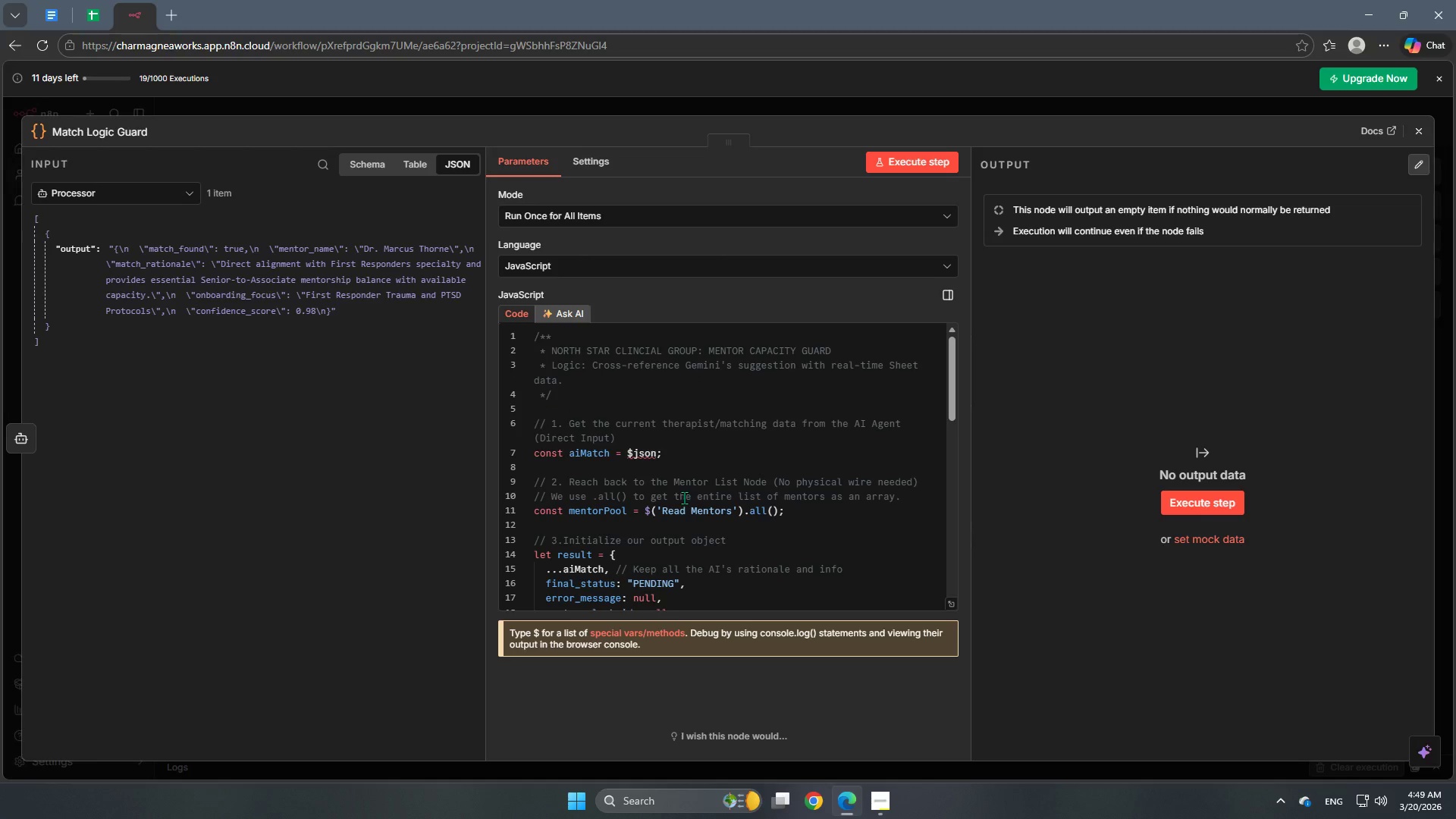 
scroll: coordinate [681, 498], scroll_direction: down, amount: 8.0
 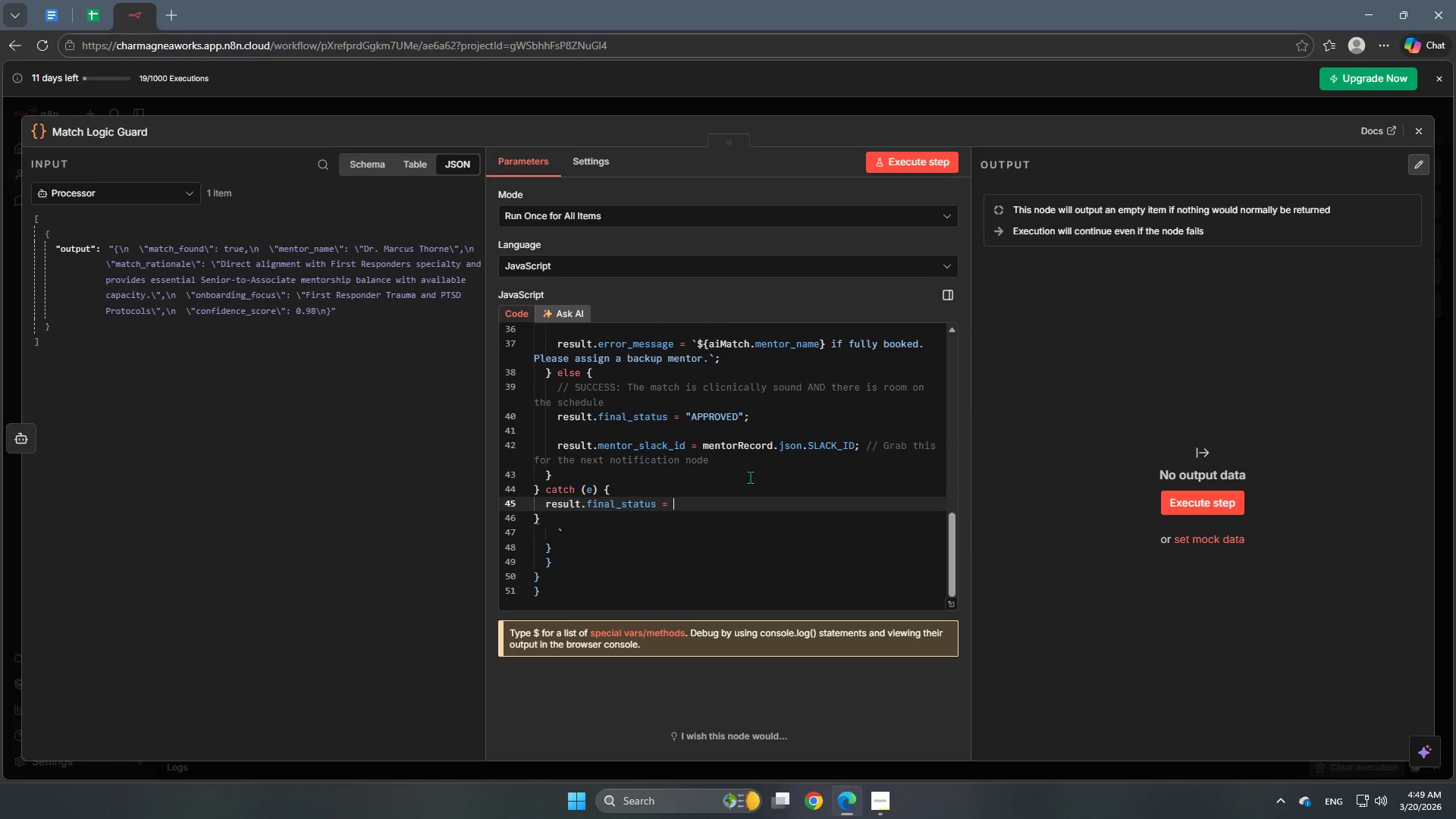 
wait(13.73)
 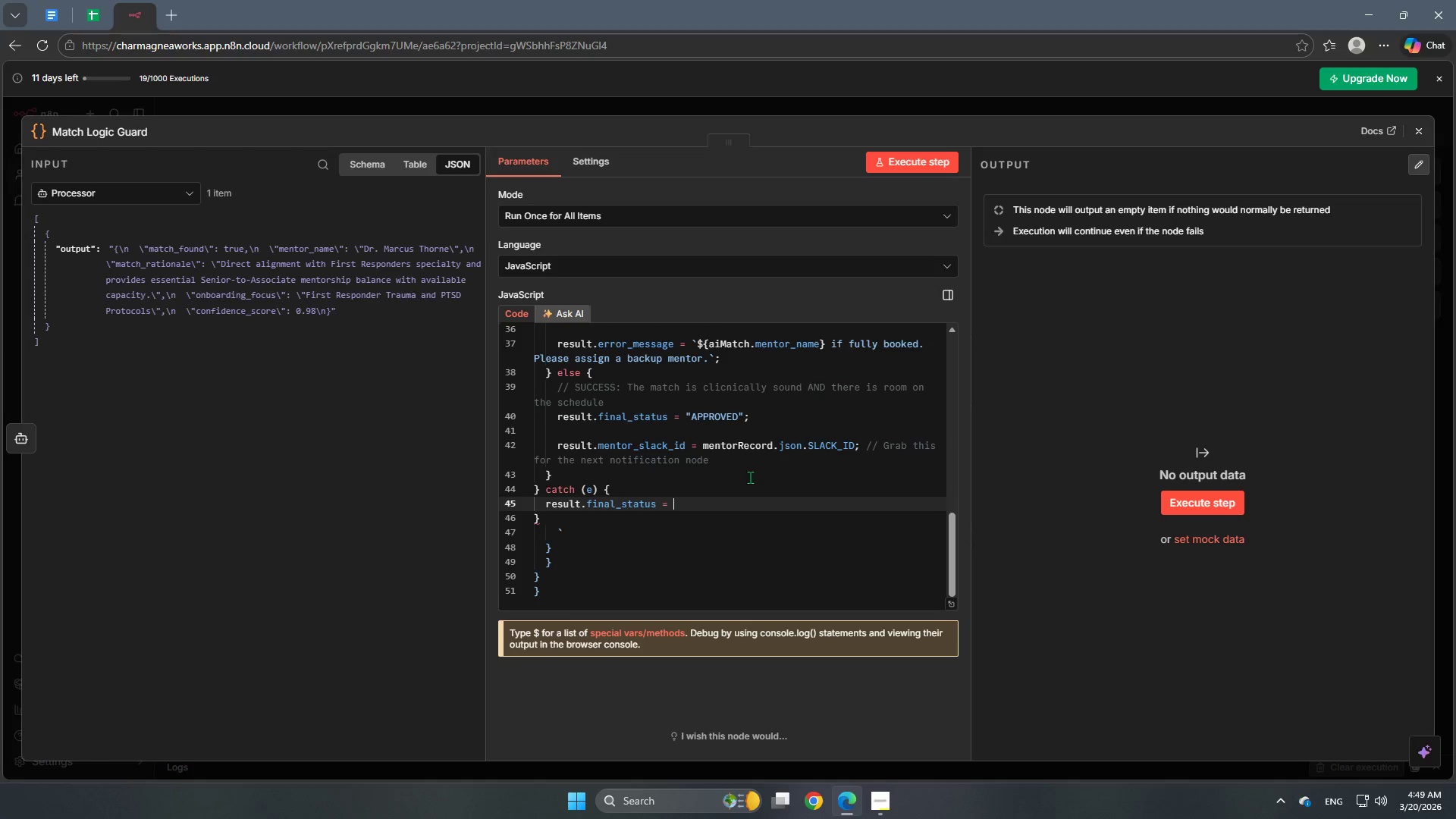 
type("SYSTEM_ERROR)
 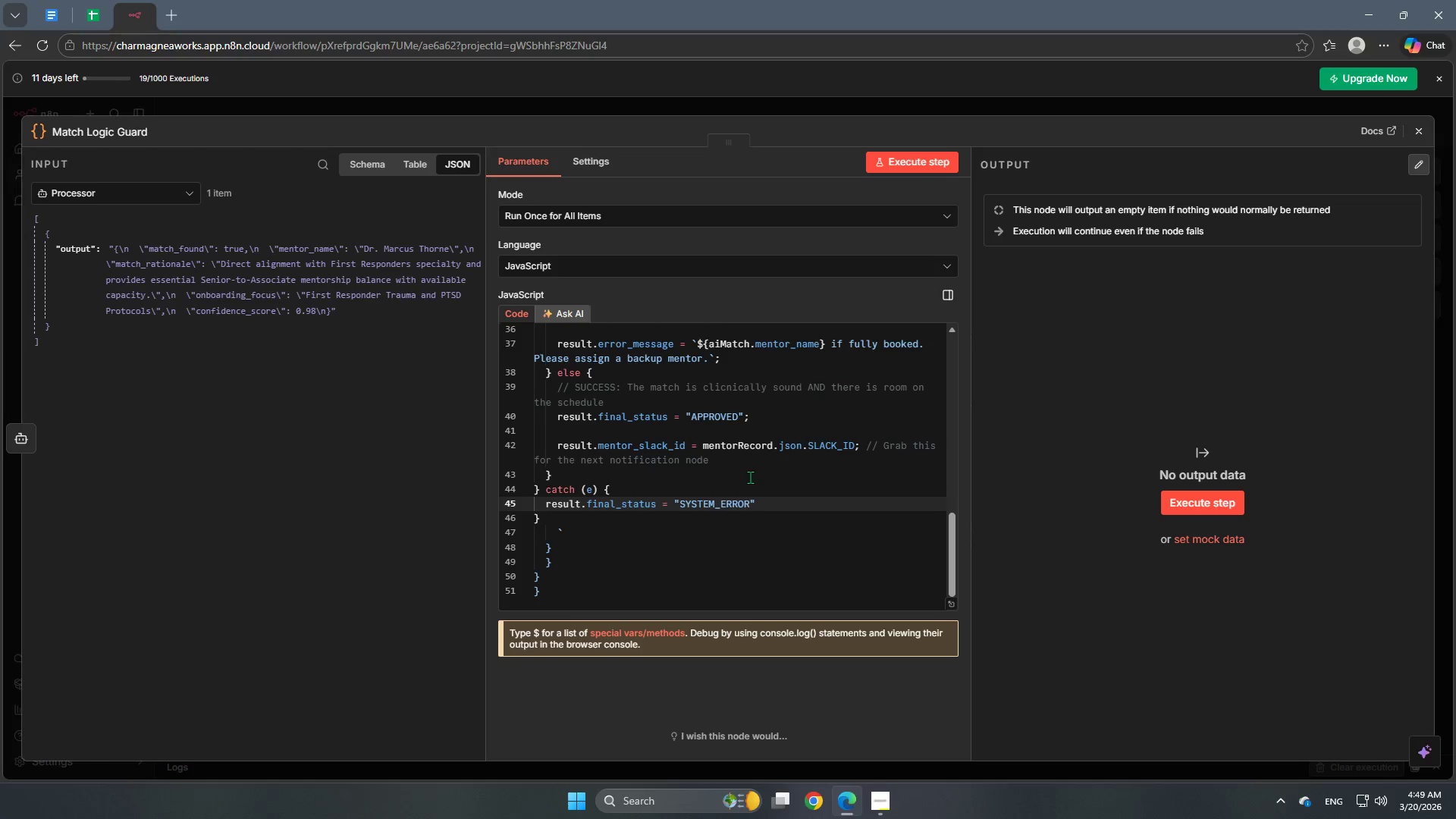 
key(ArrowRight)
 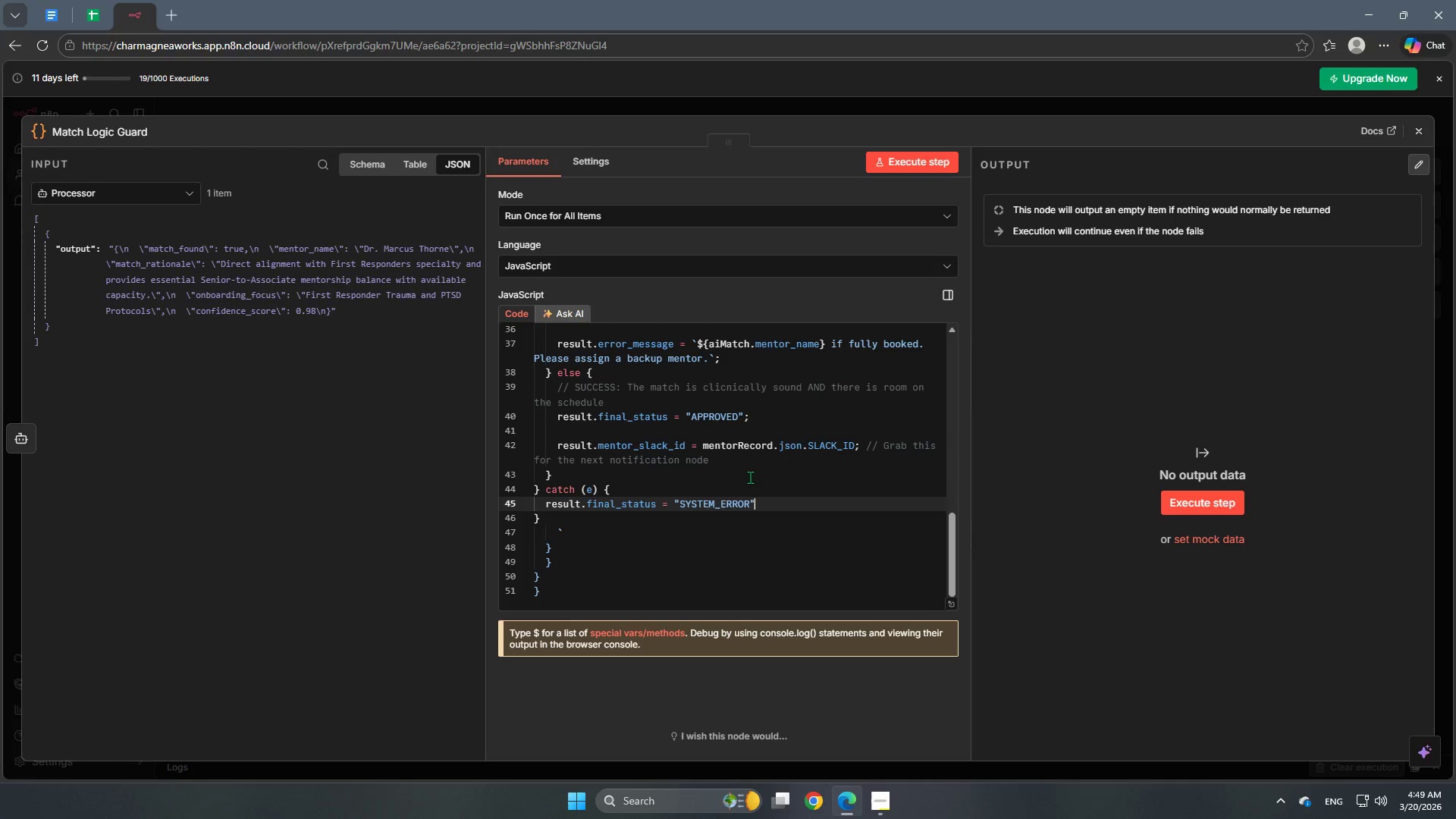 
key(Semicolon)
 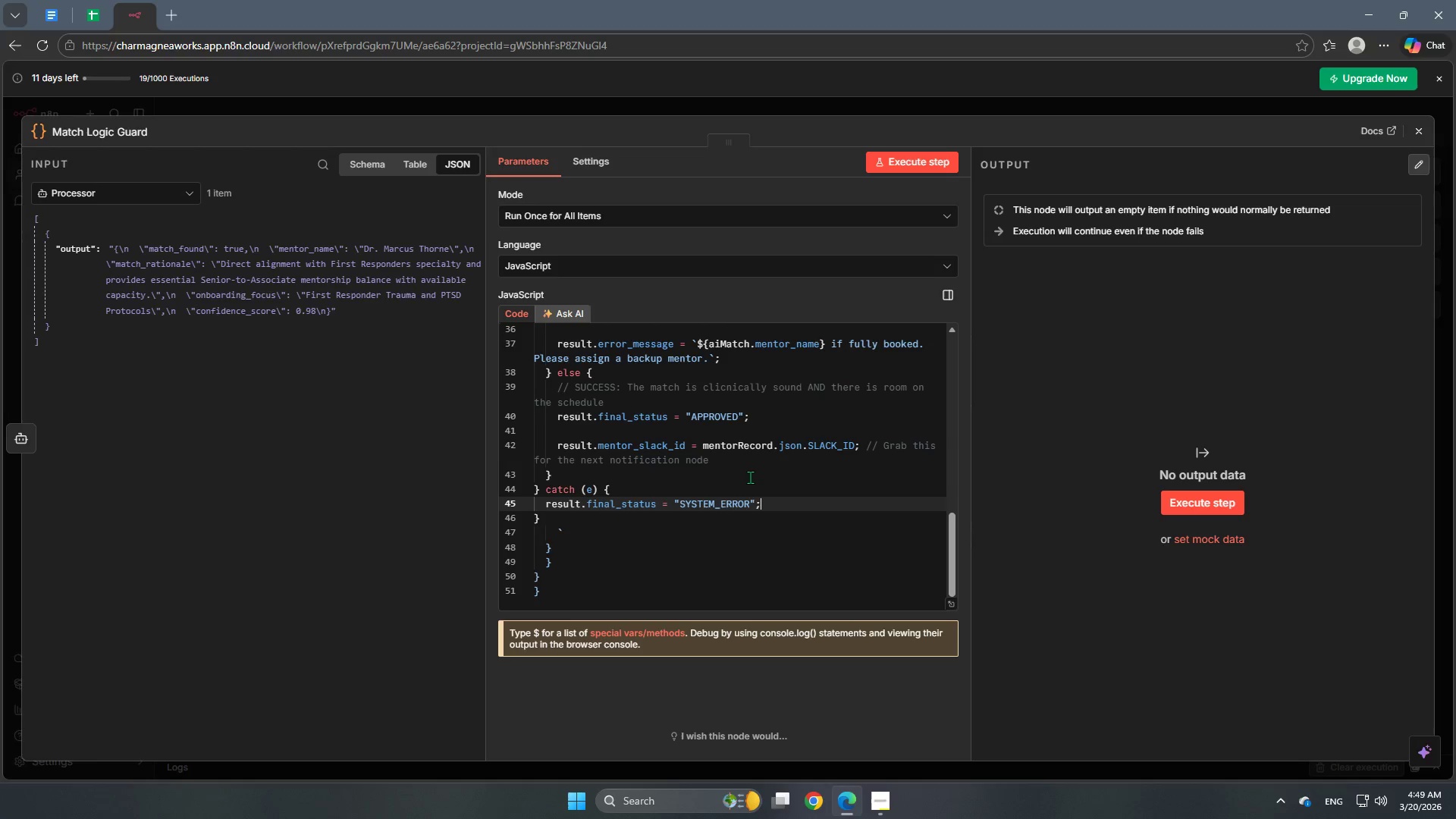 
key(Enter)
 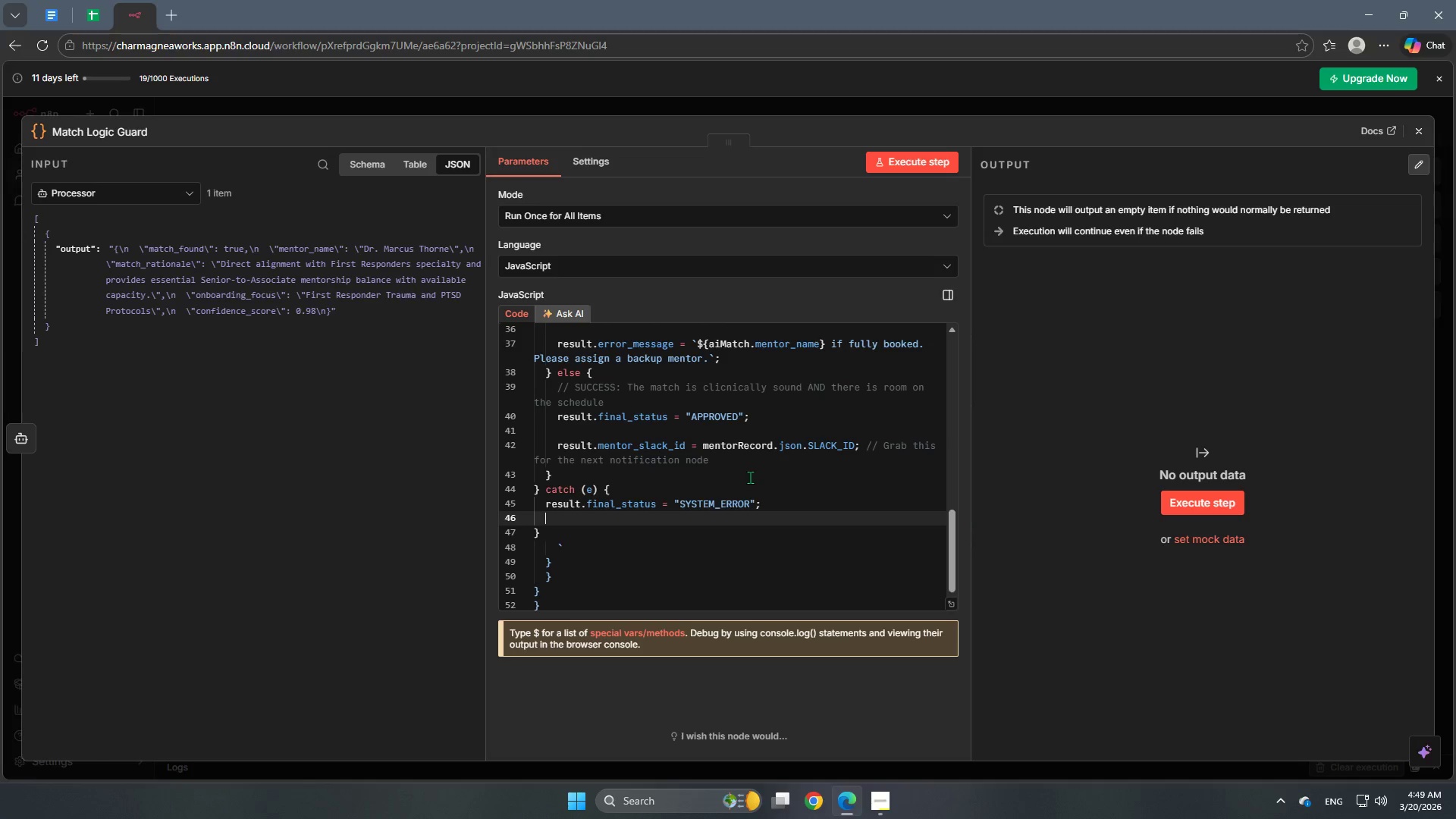 
type(res)
 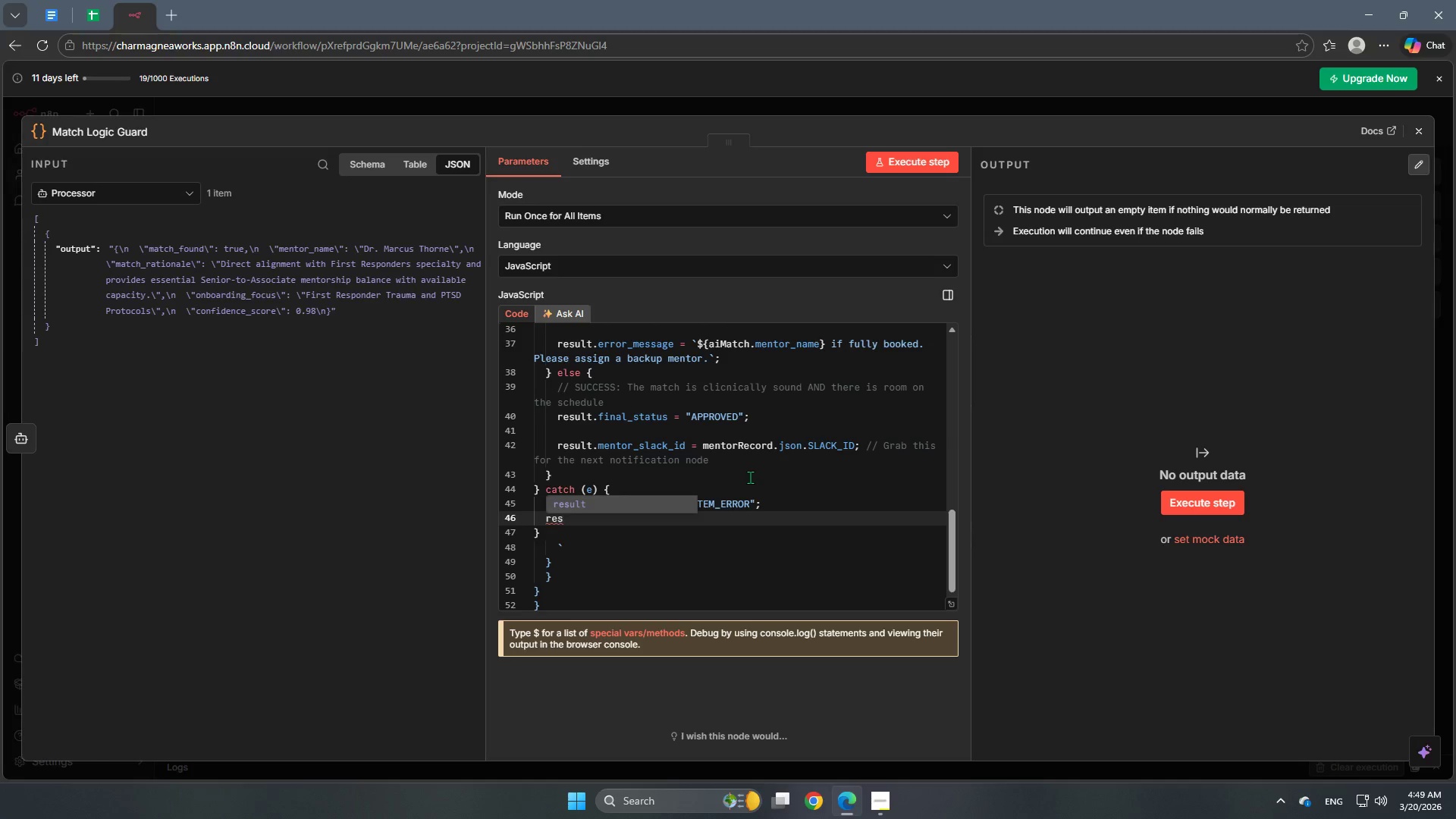 
key(Enter)
 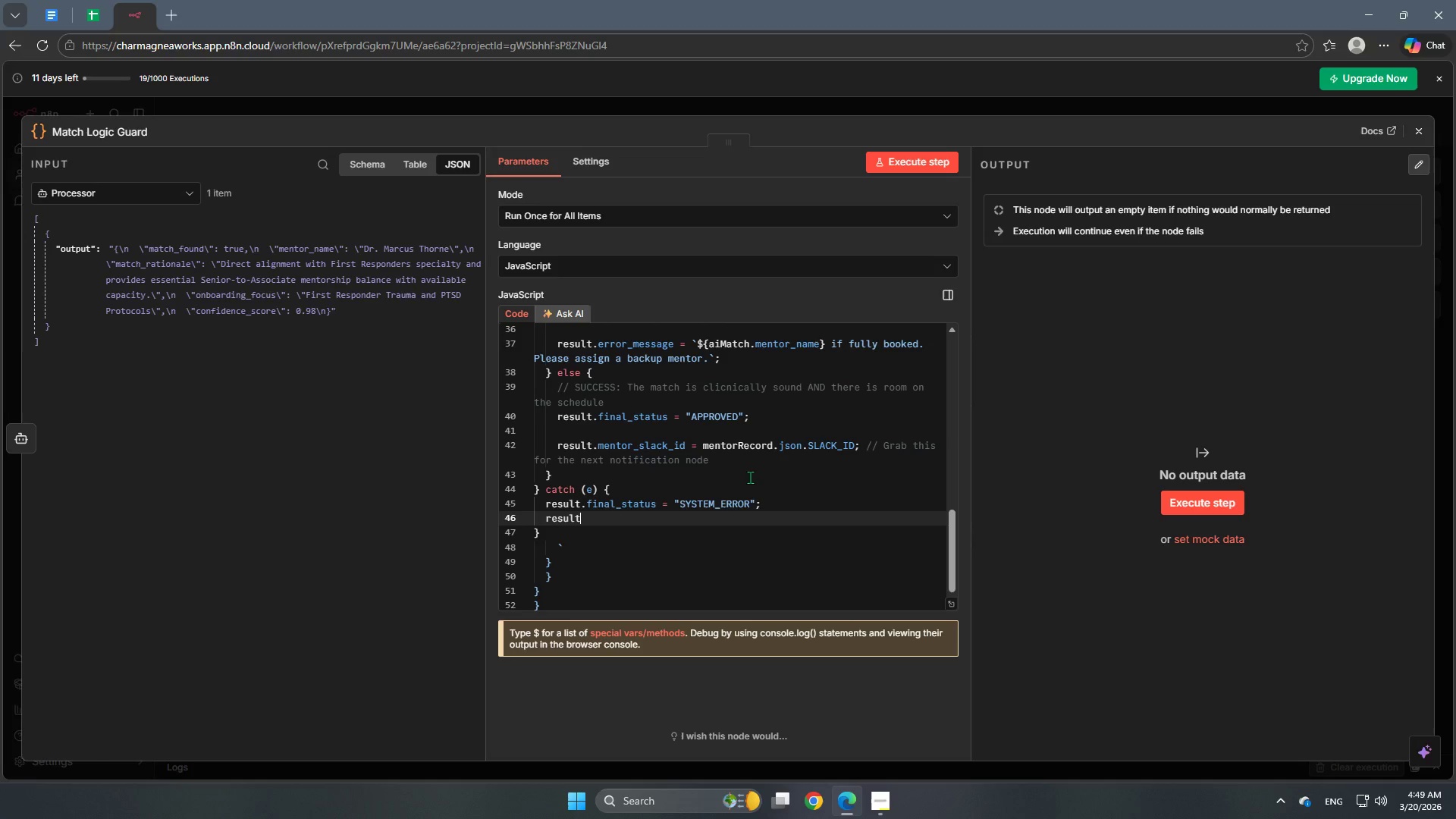 
type(.error_message = e.message)
 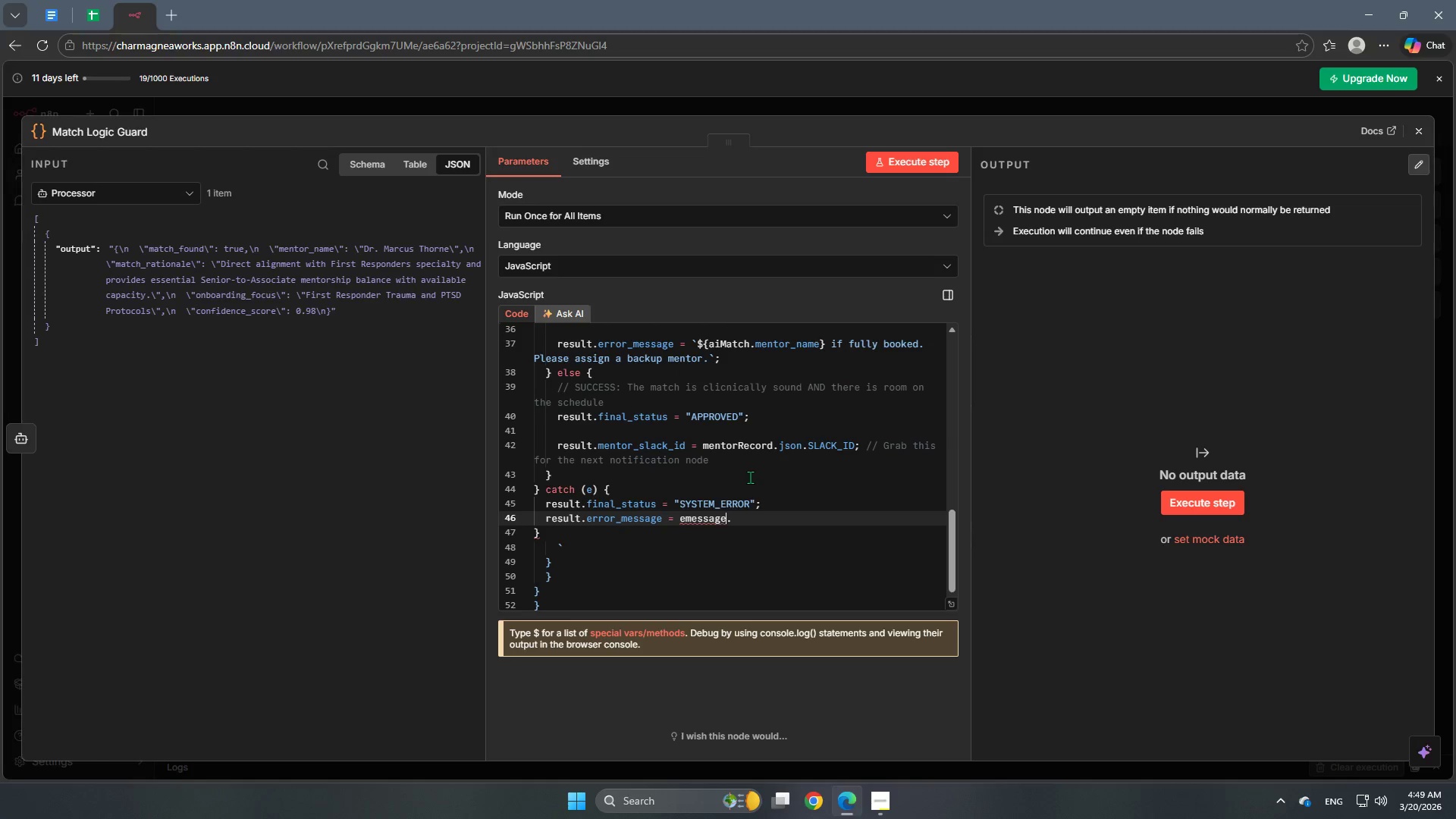 
hold_key(key=Backspace, duration=0.73)
 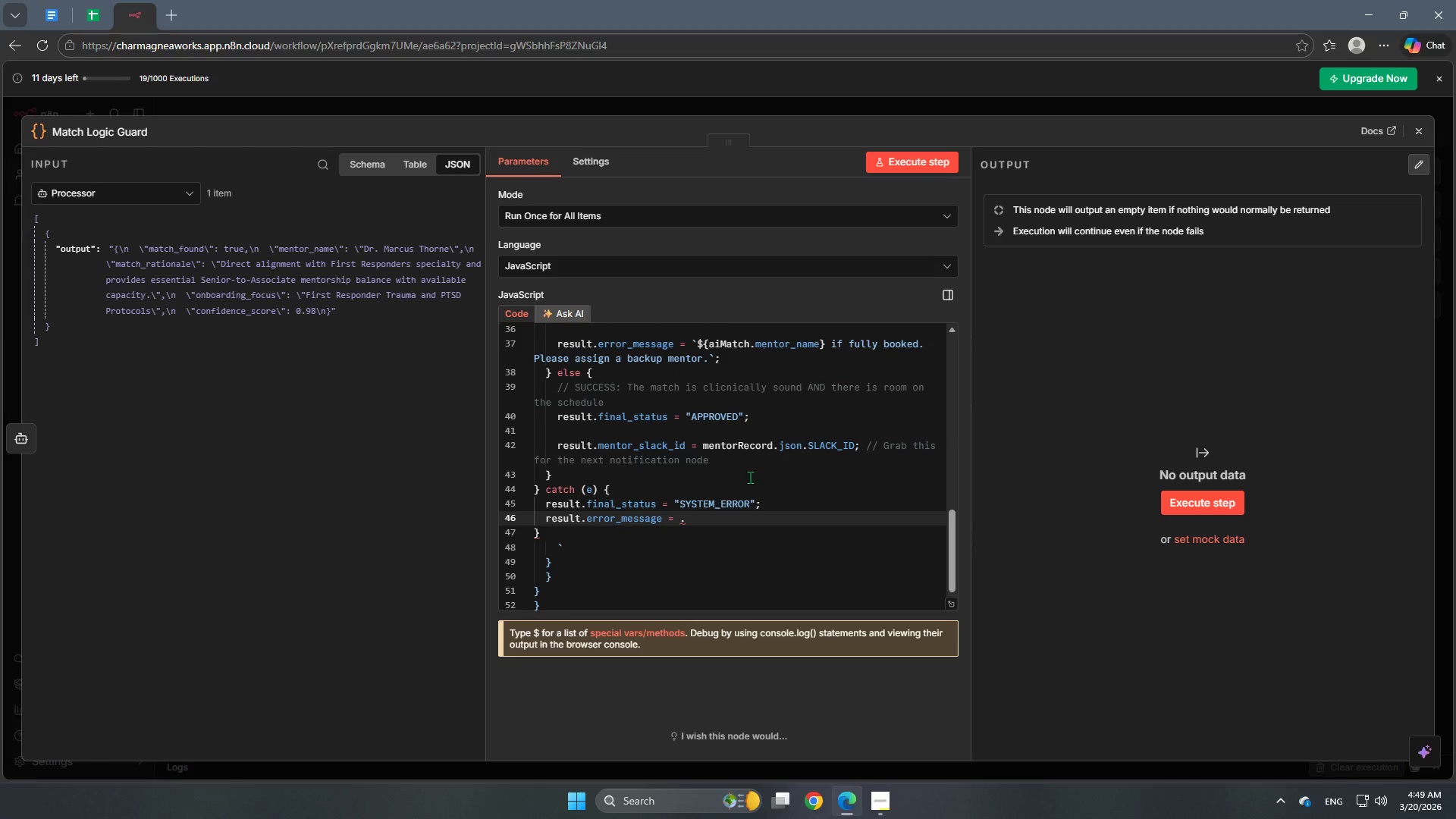 
key(ArrowRight)
 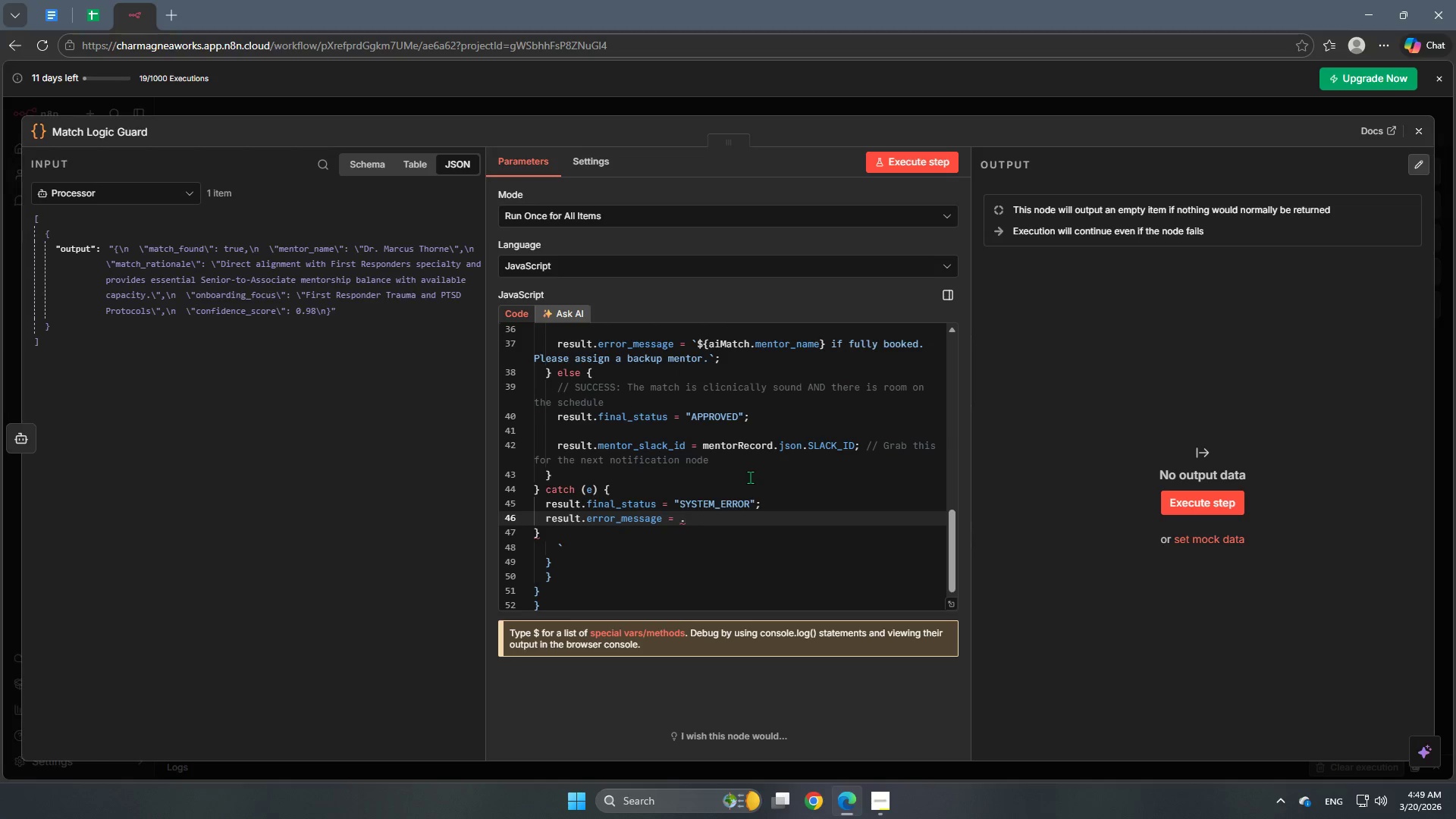 
key(Backspace)
type(e.message)
 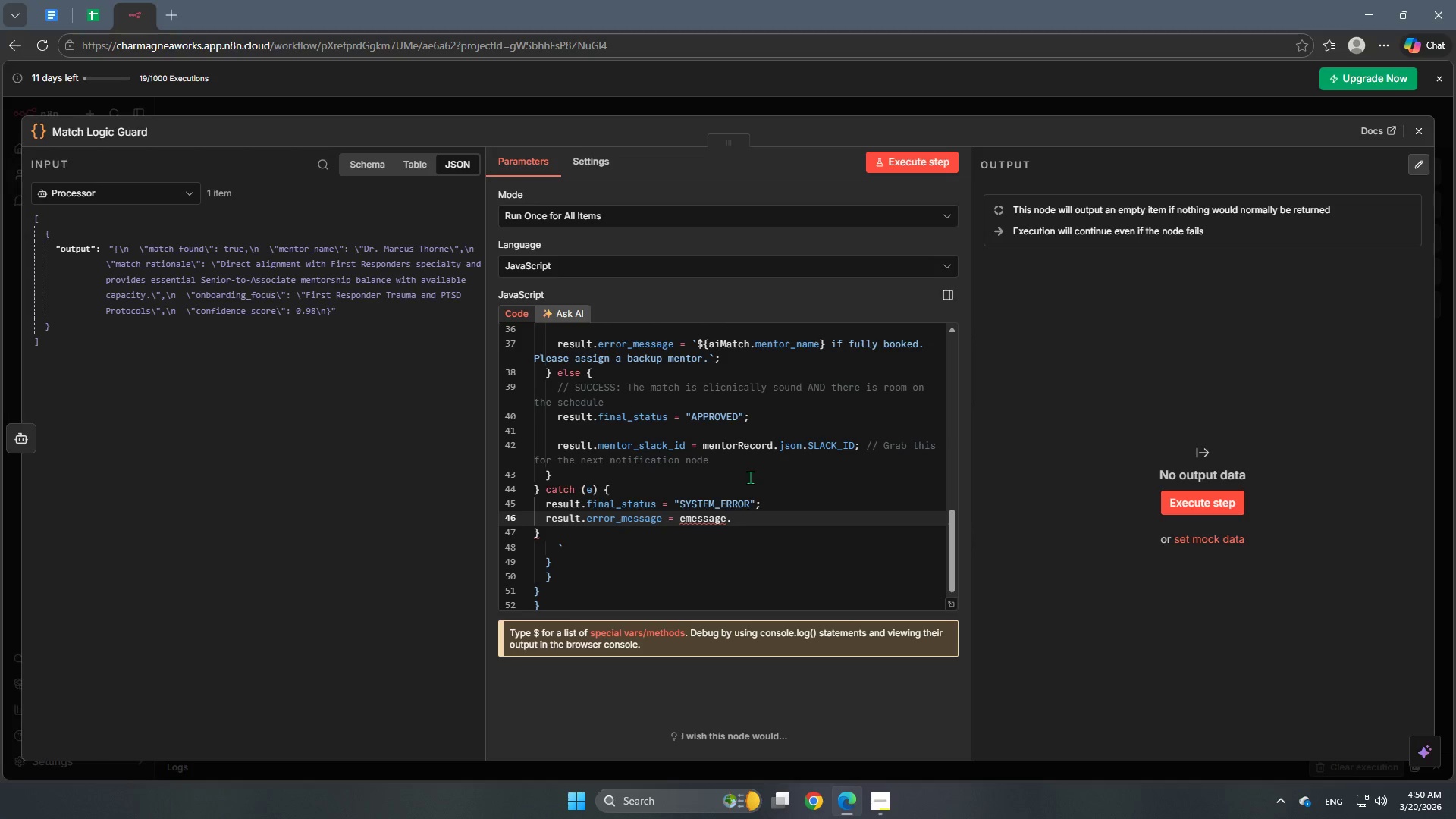 
key(Control+Z)
 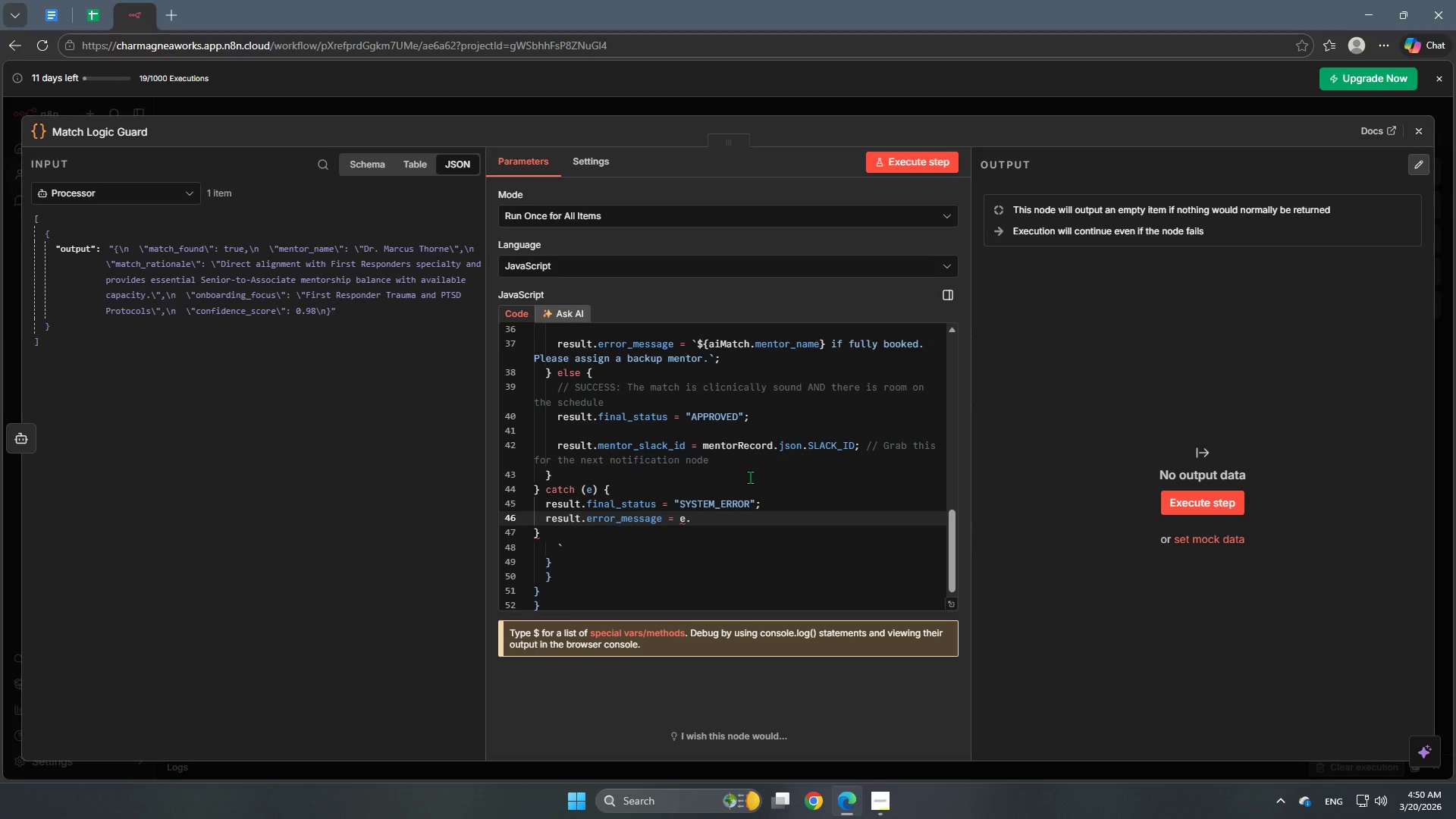 
type(message)
 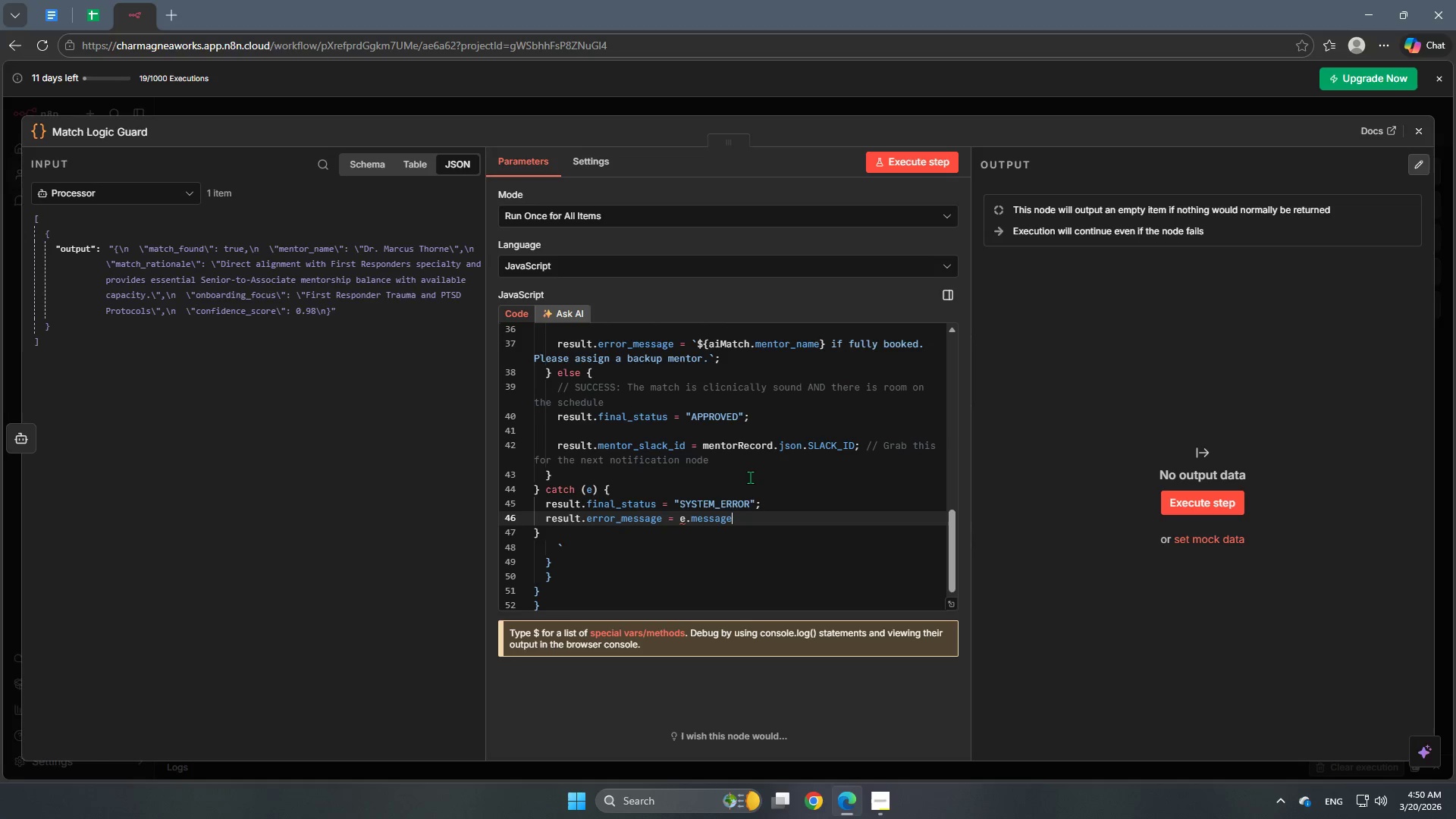 
key(Semicolon)
 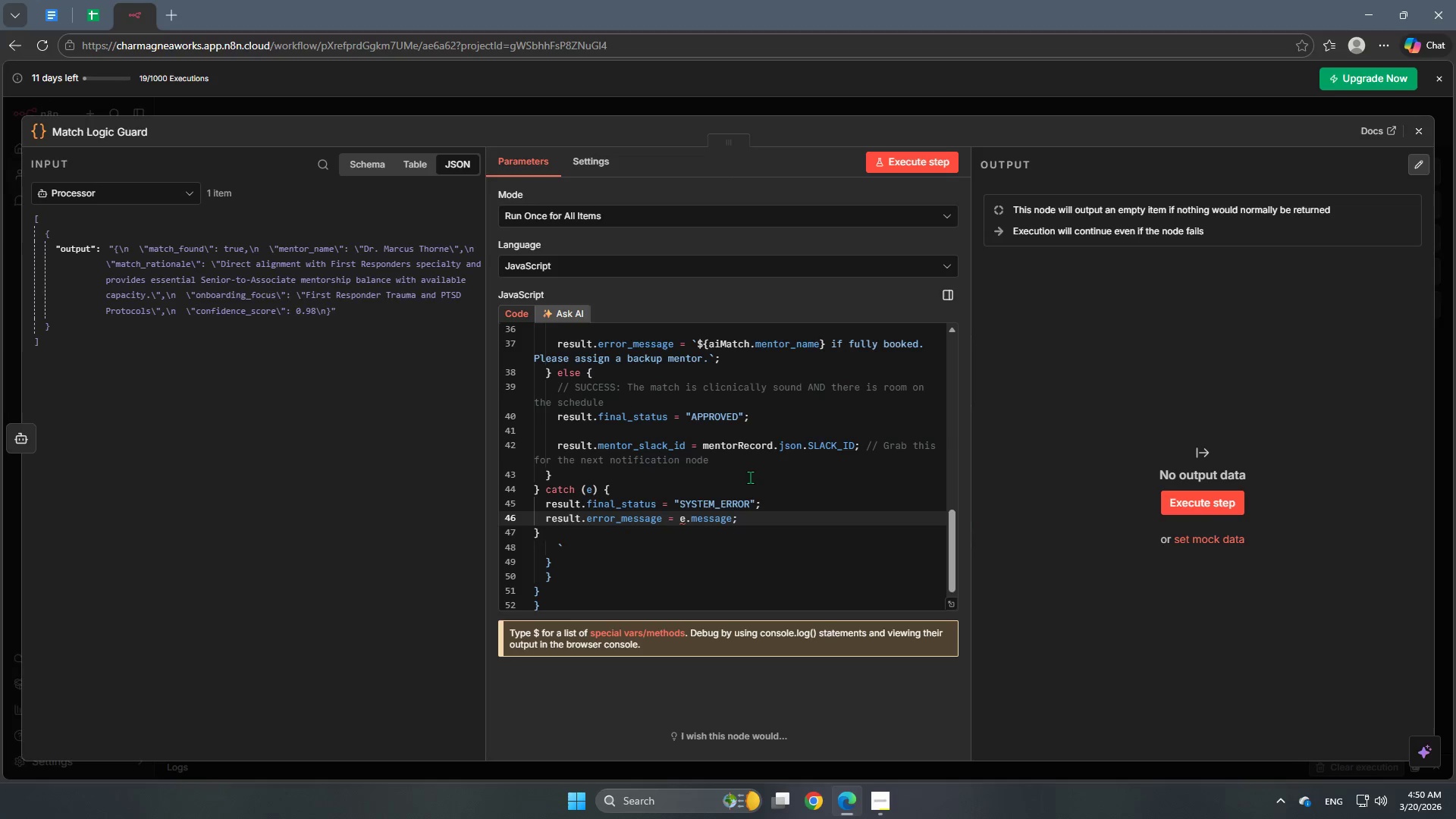 
key(Enter)
 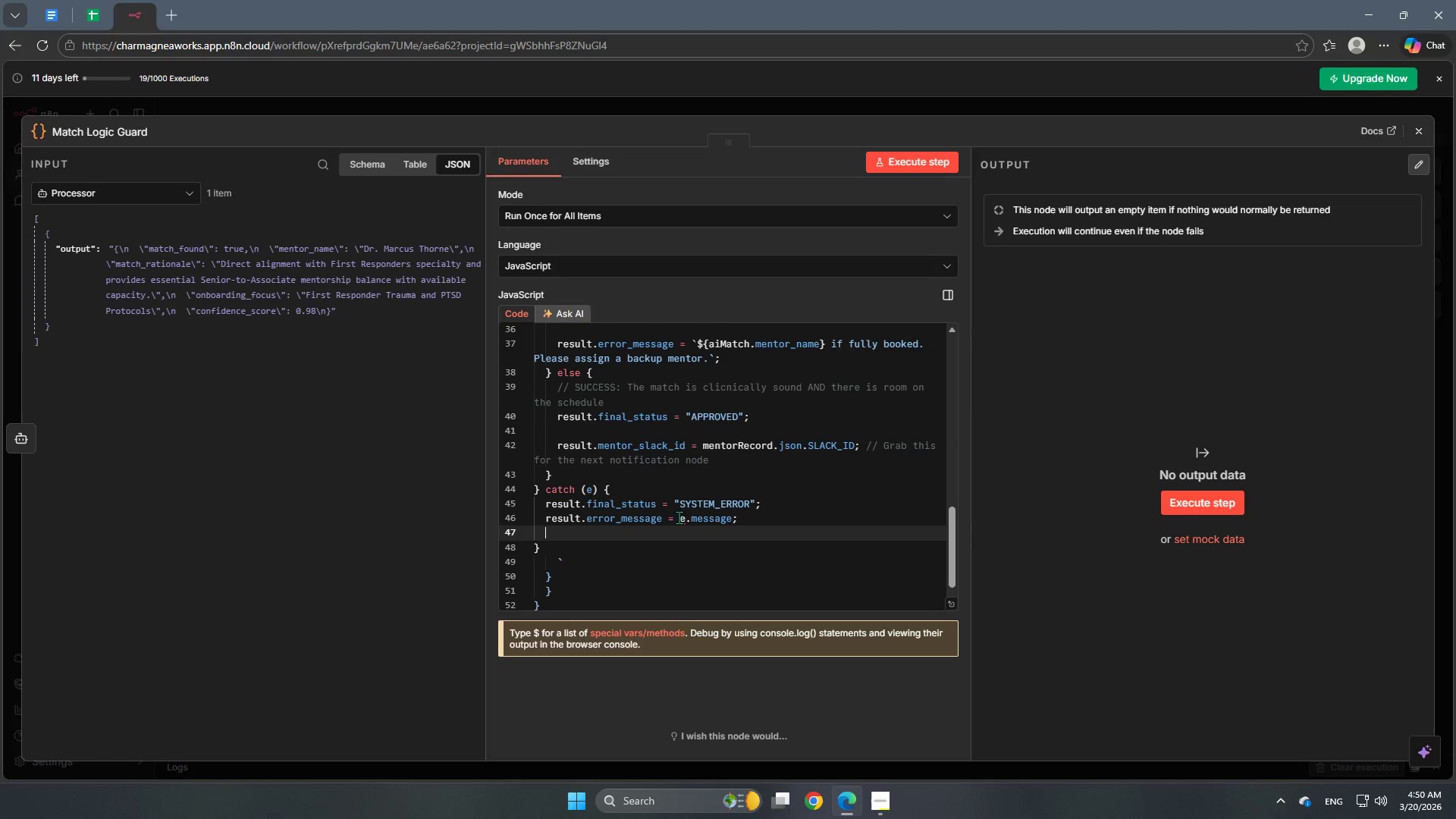 
double_click([684, 520])
 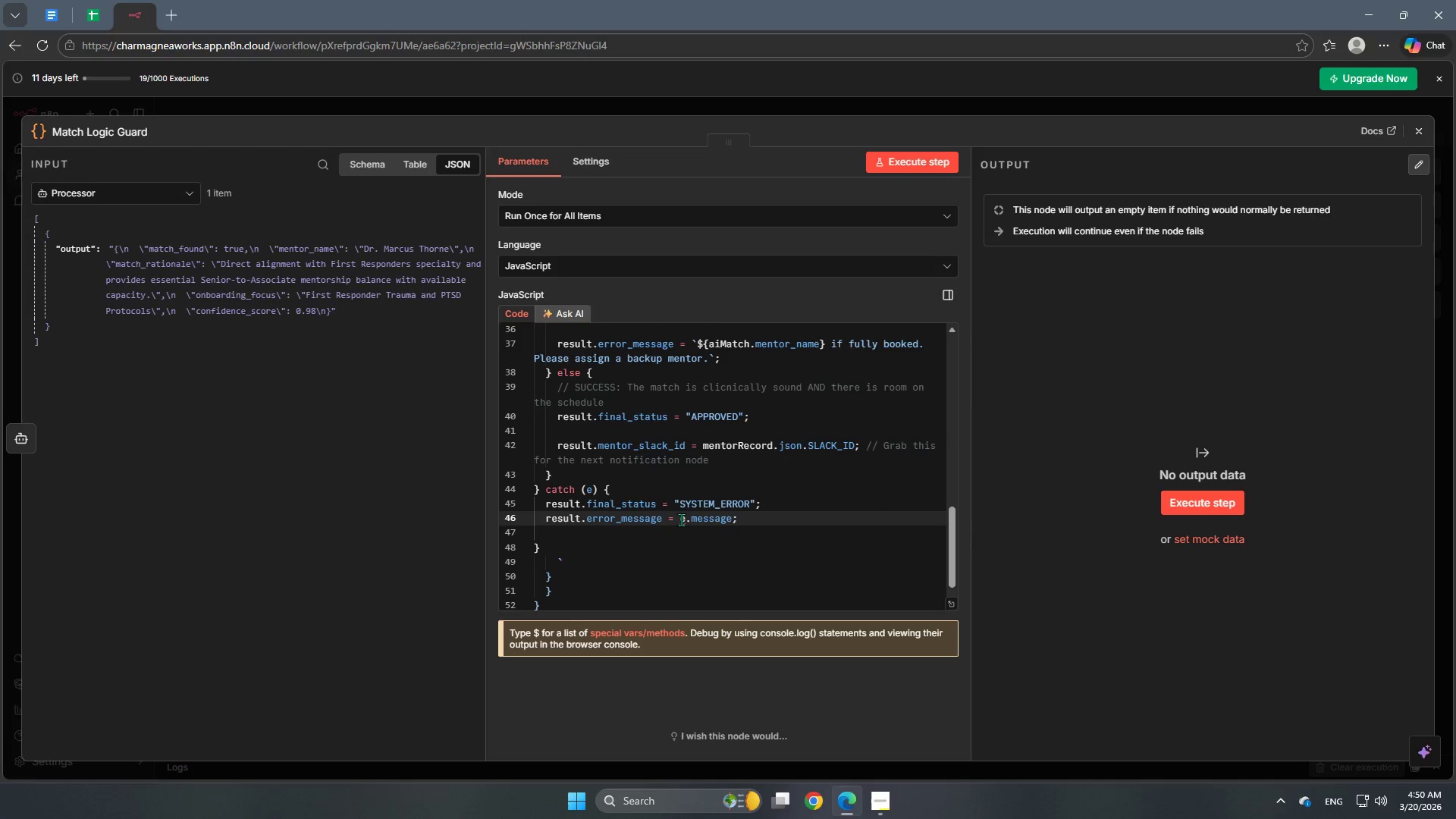 
triple_click([681, 519])
 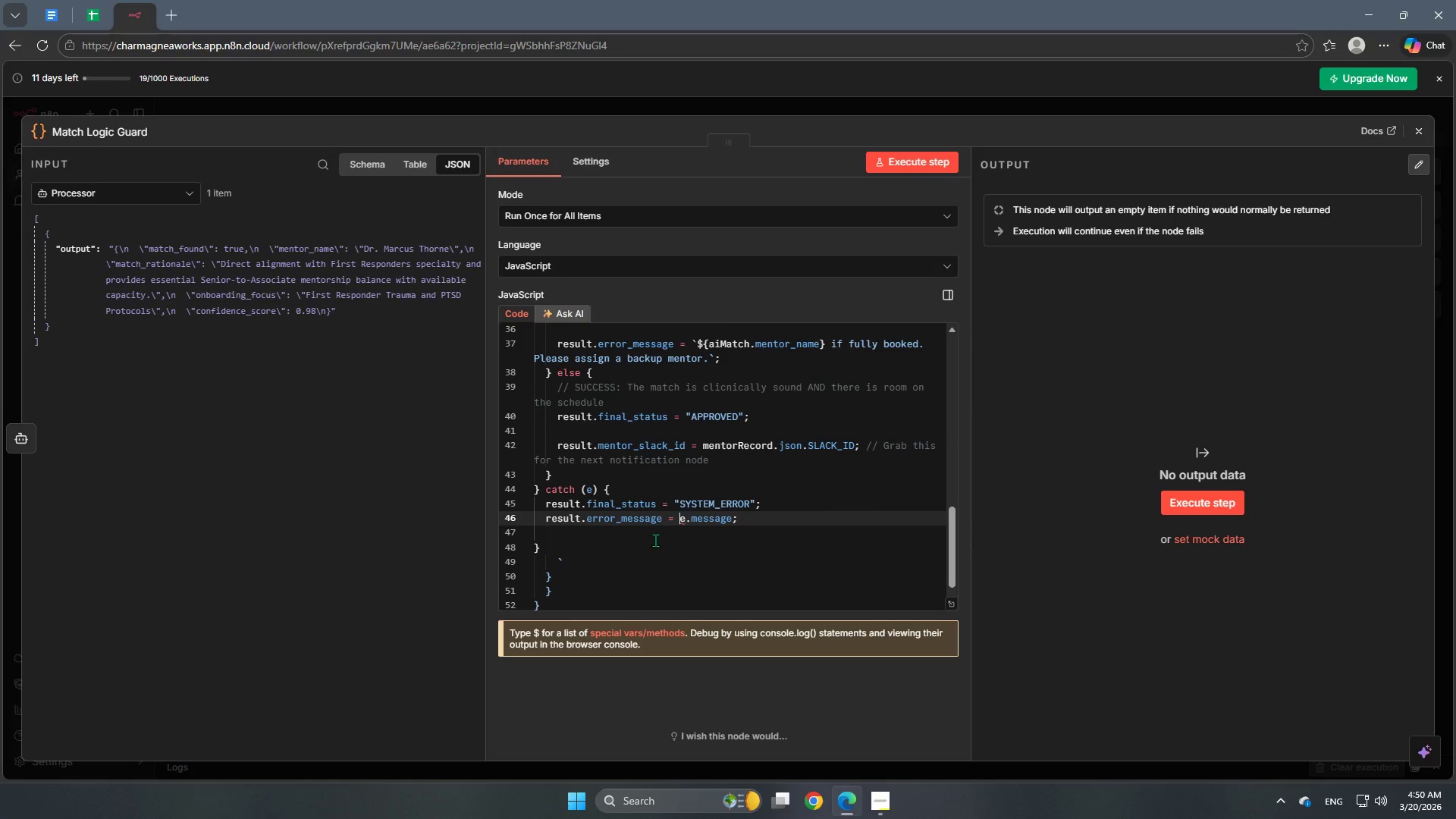 
triple_click([655, 540])
 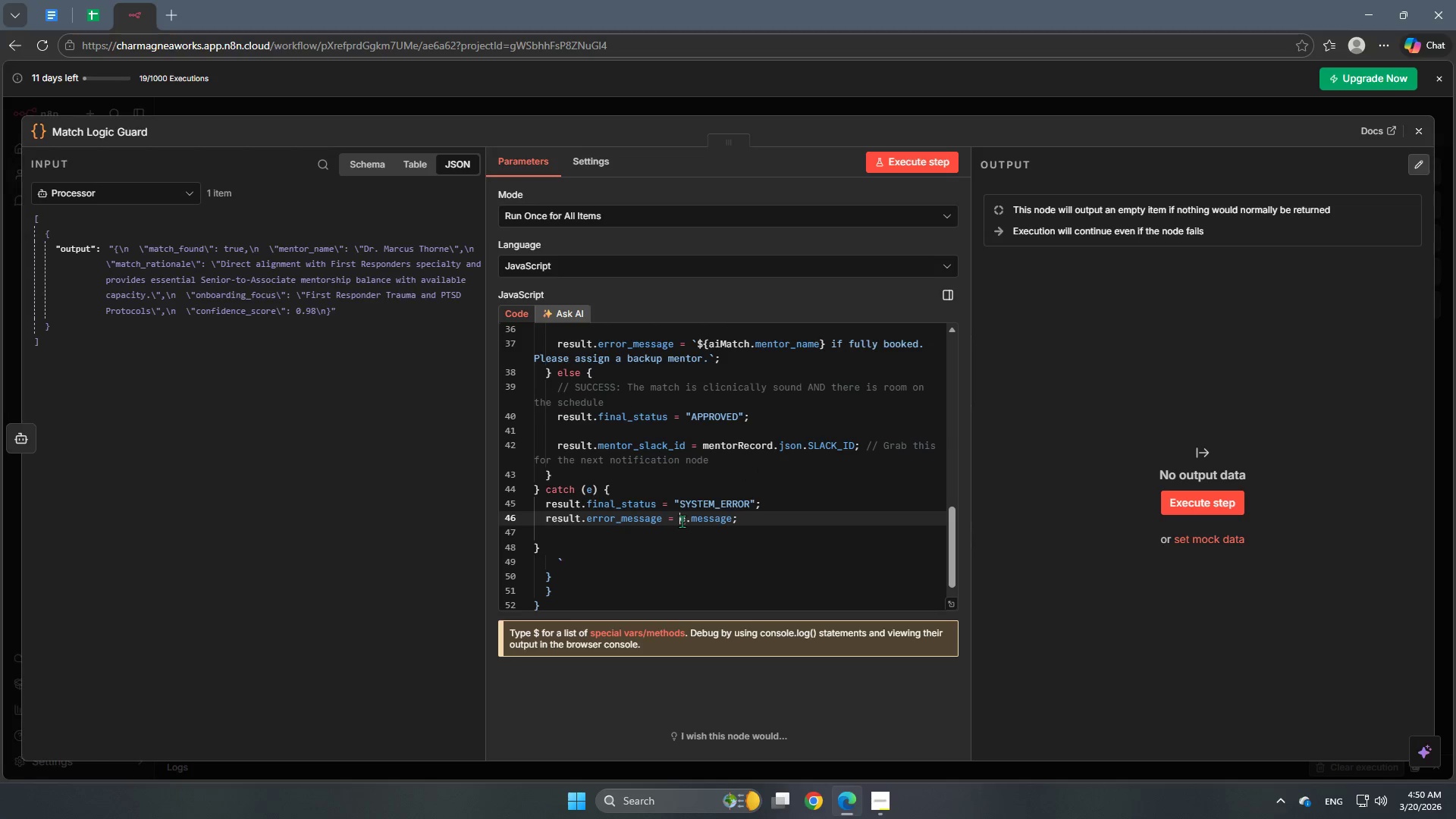 
double_click([682, 521])
 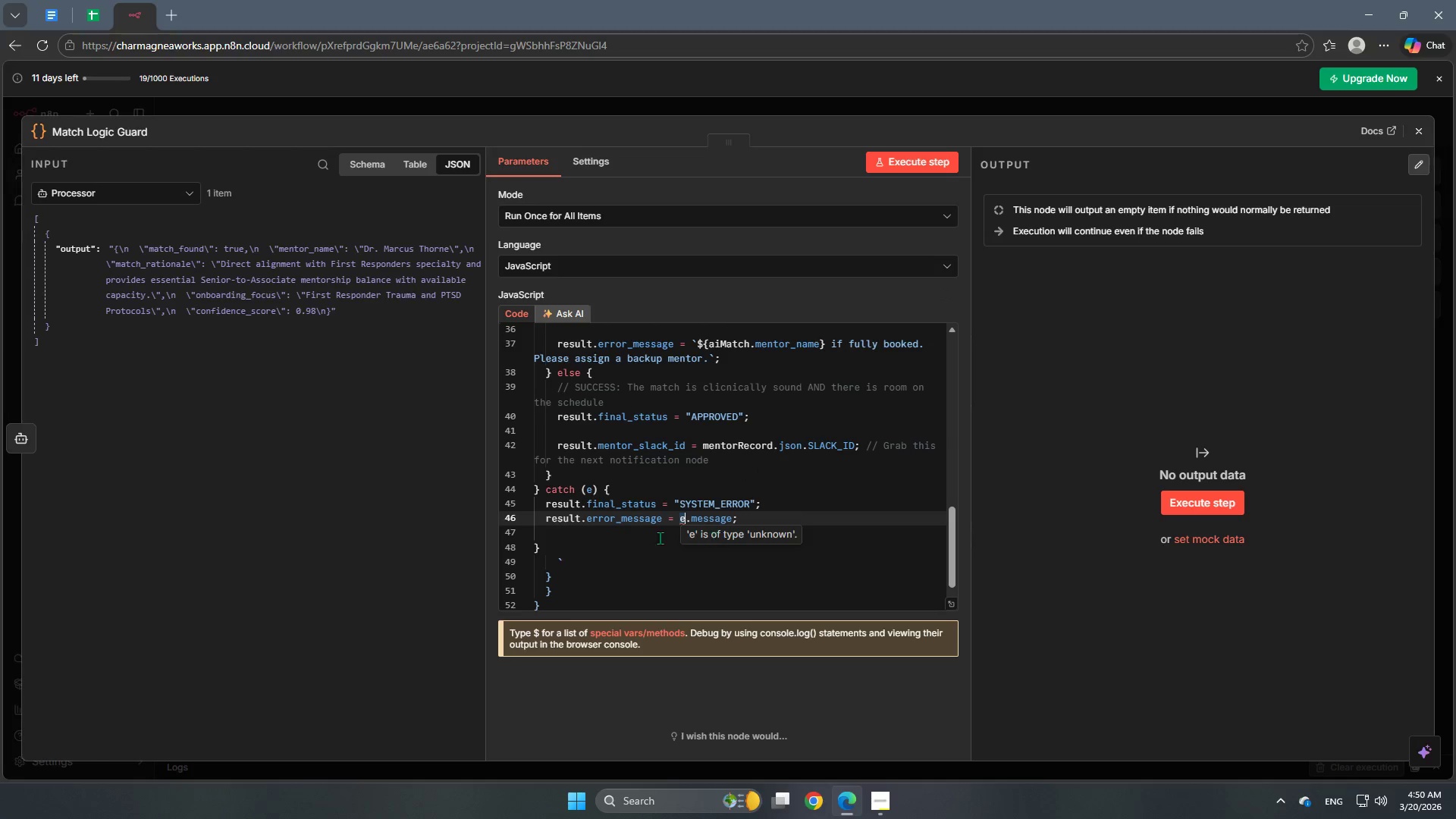 
left_click([615, 537])
 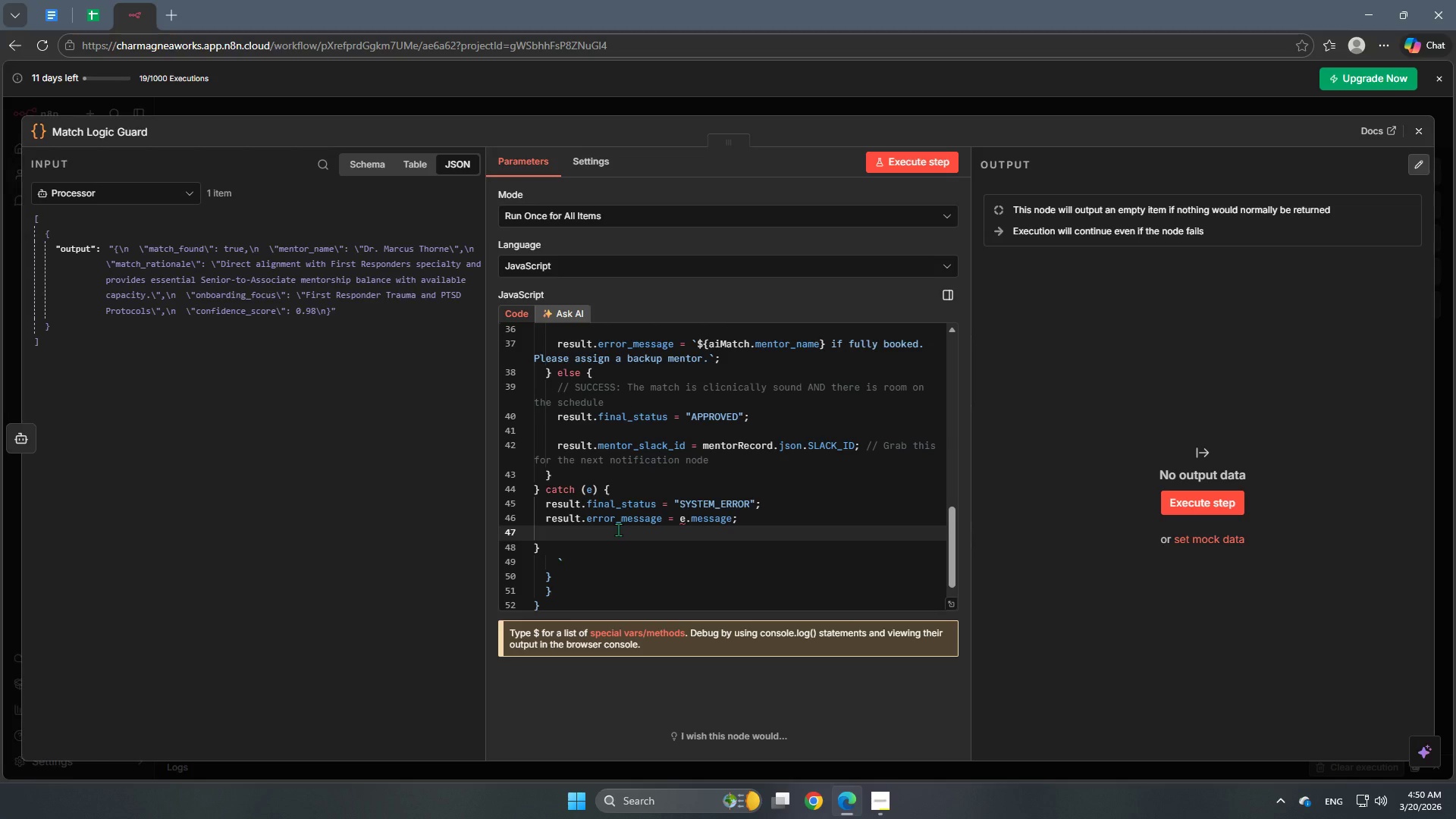 
key(Backspace)
 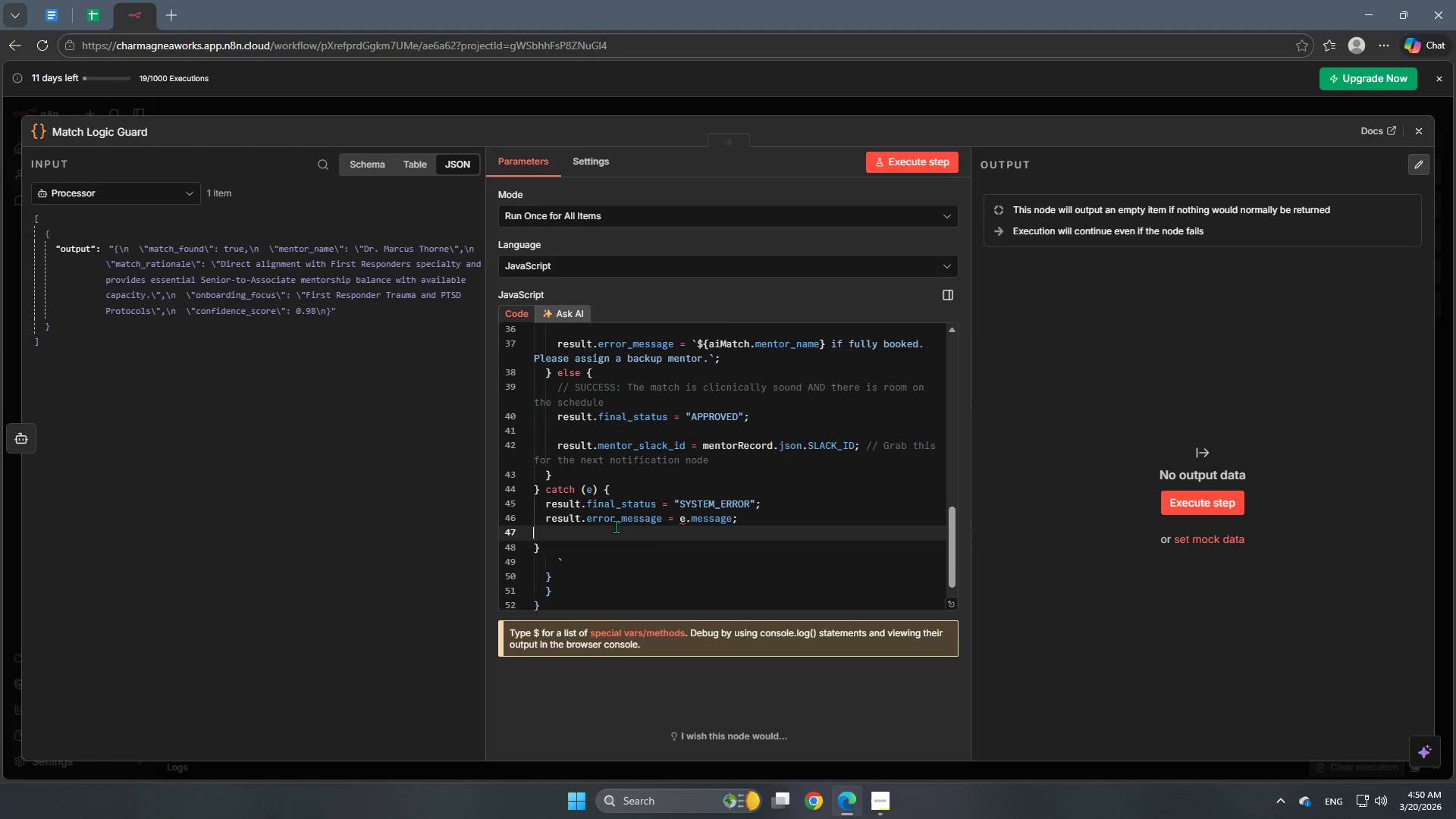 
key(Backspace)
 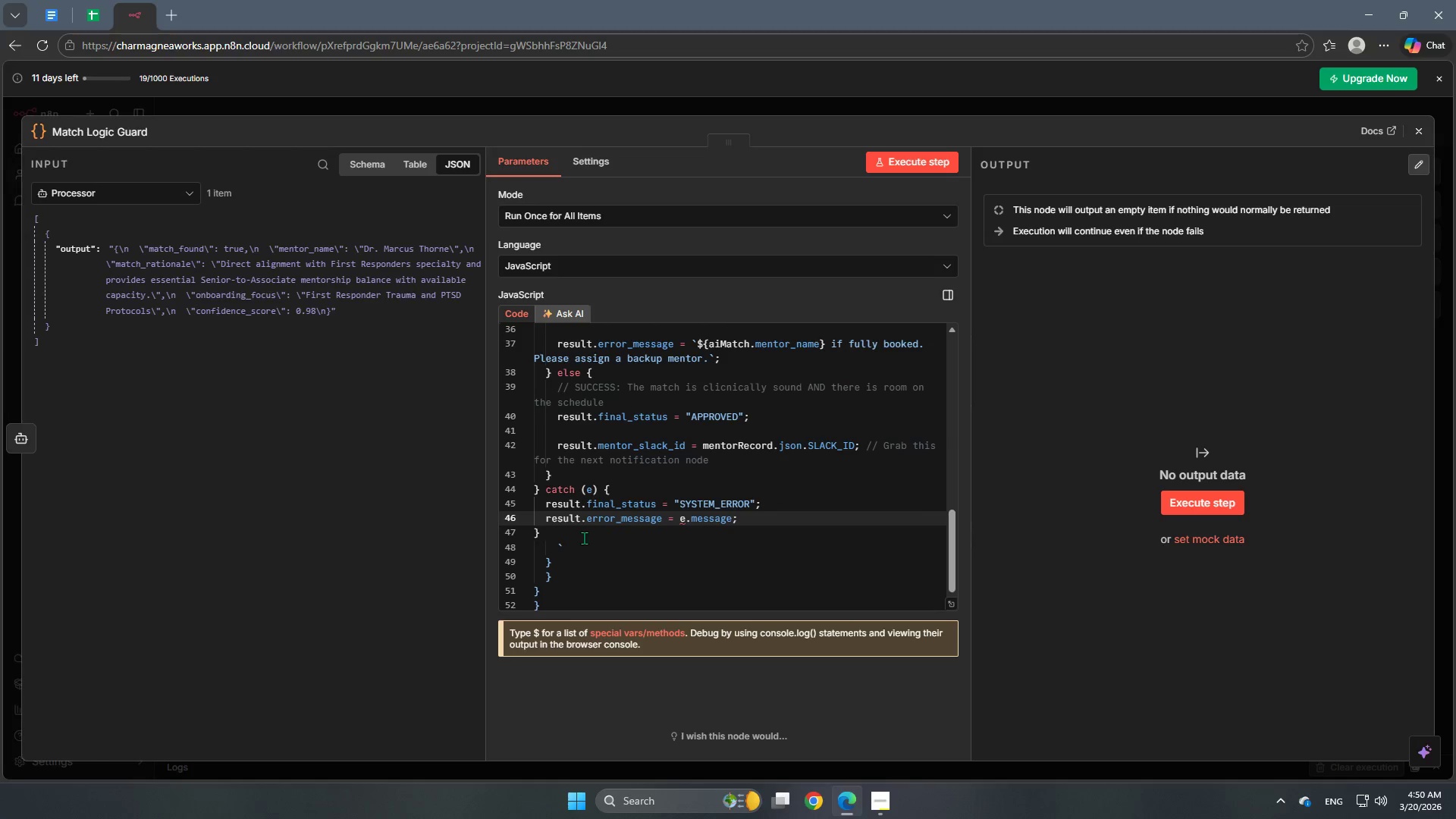 
left_click([585, 535])
 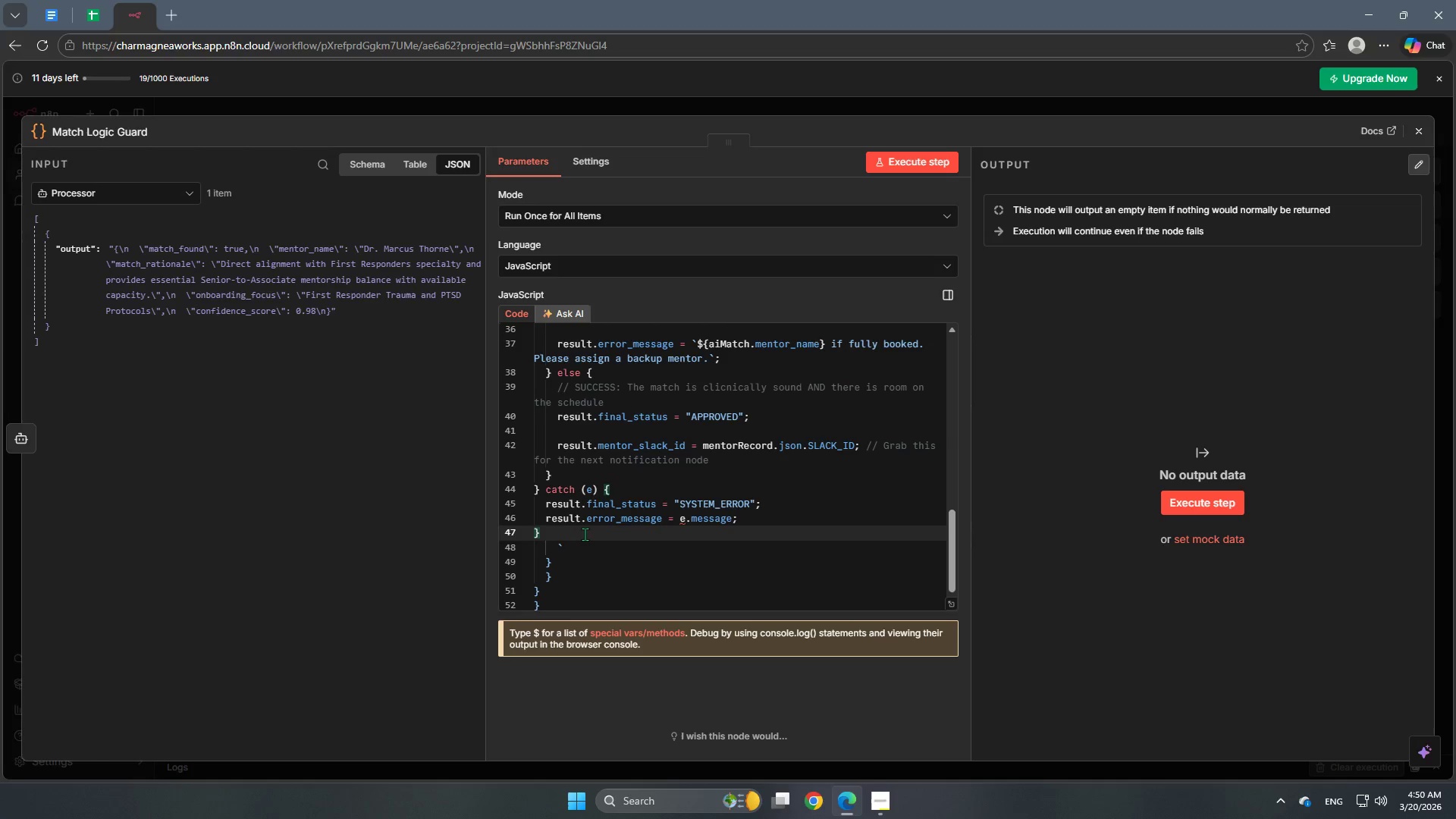 
key(Enter)
 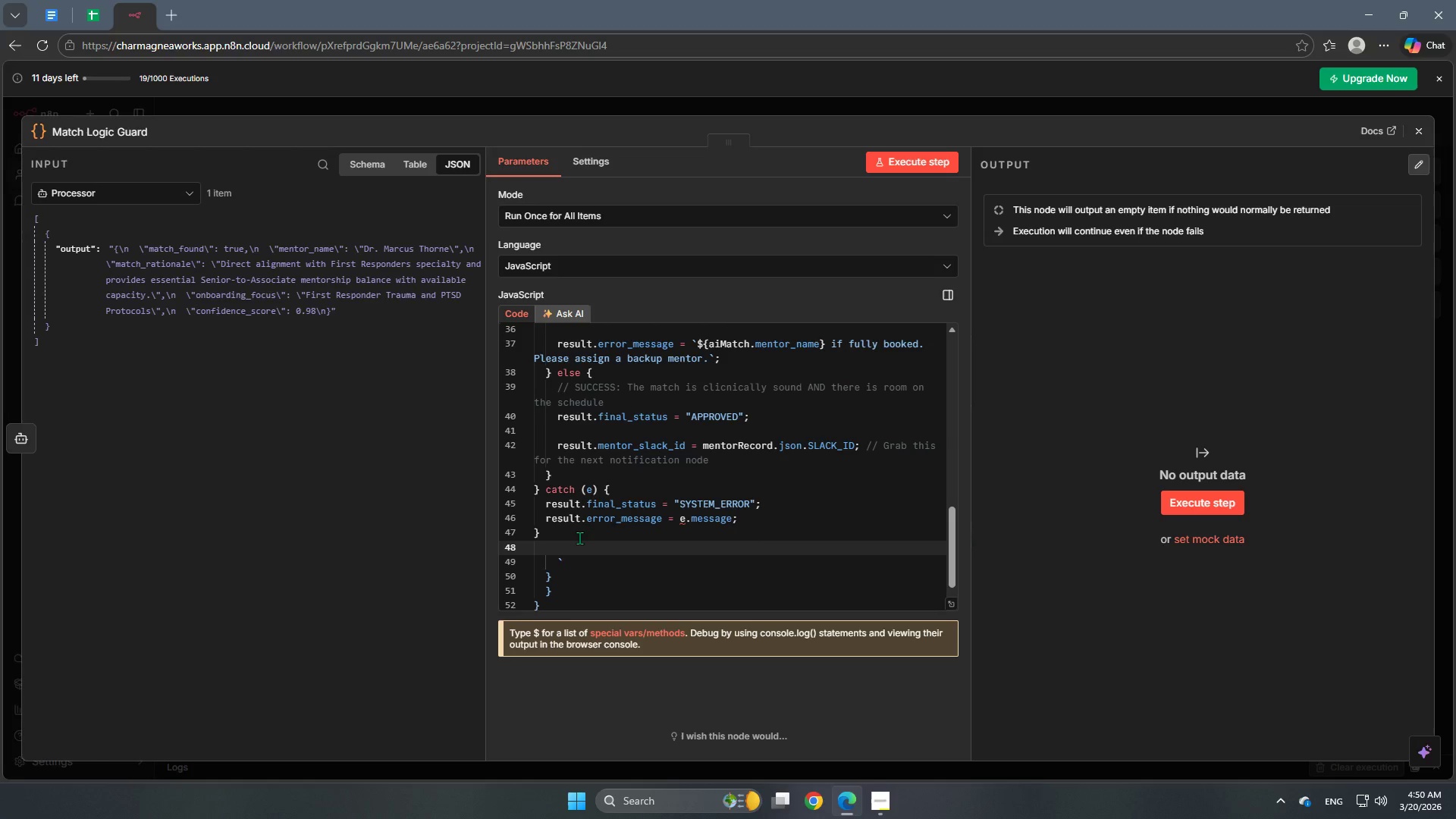 
key(Enter)
 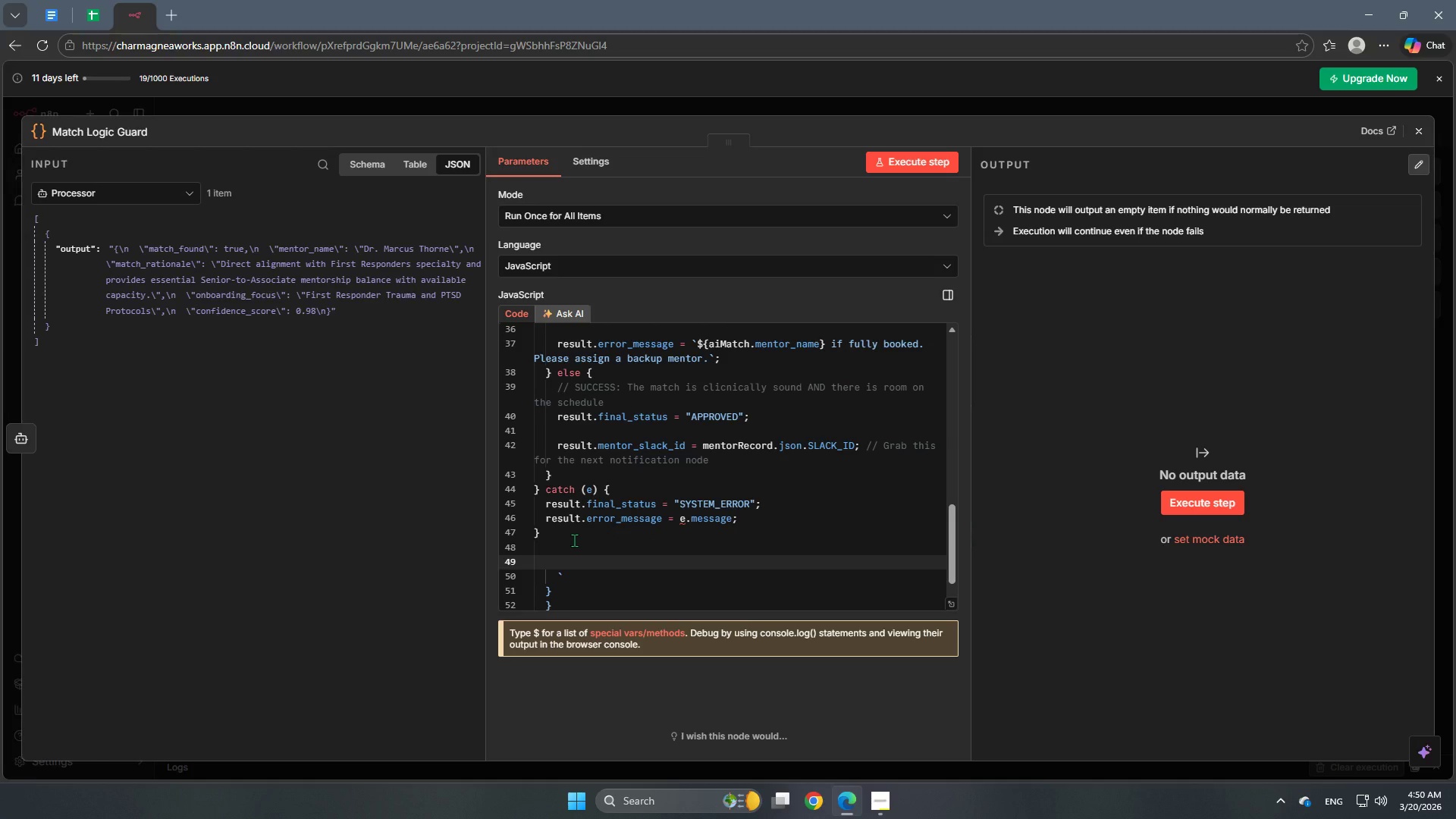 
key(Slash)
 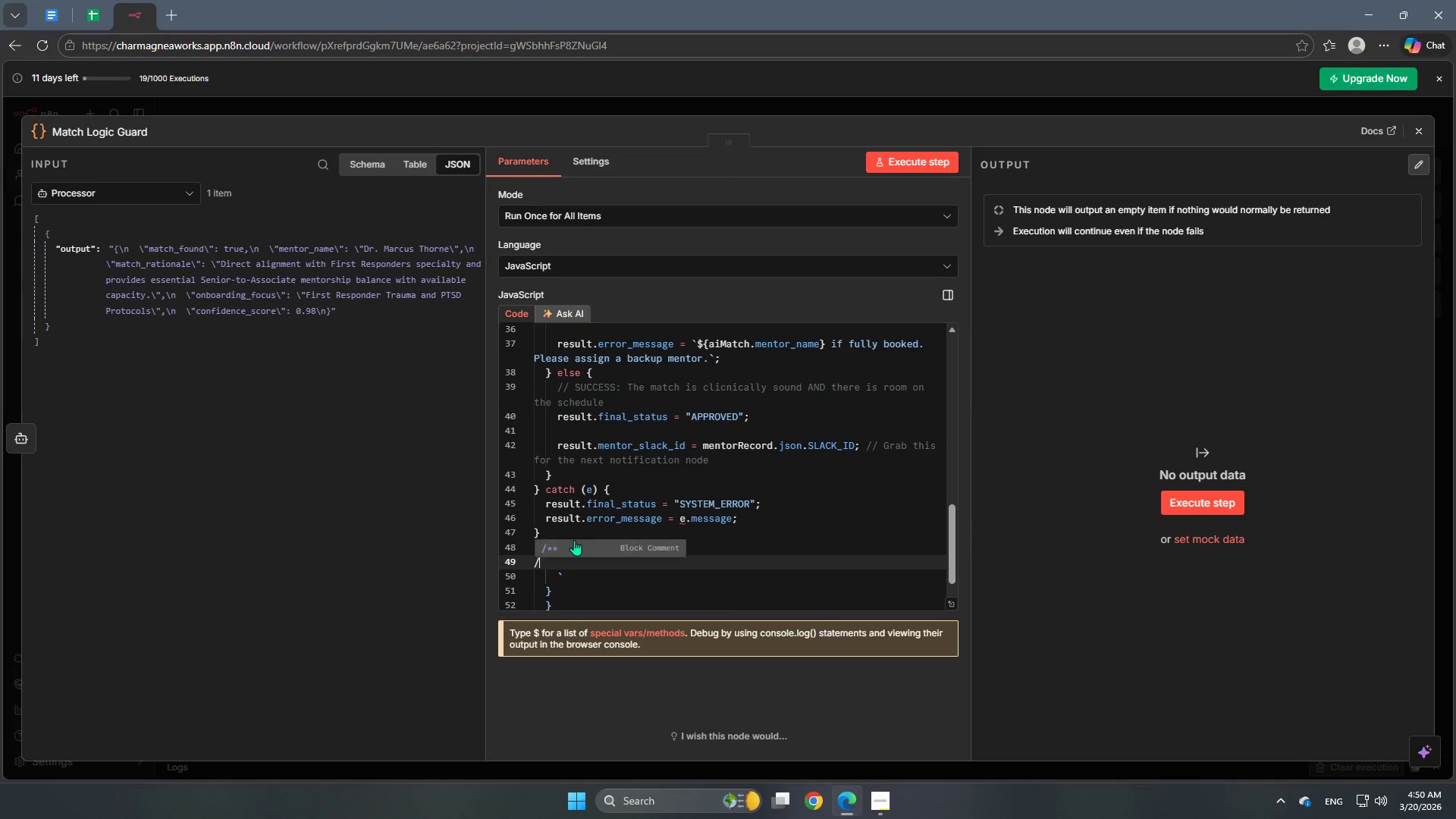 
key(Slash)
 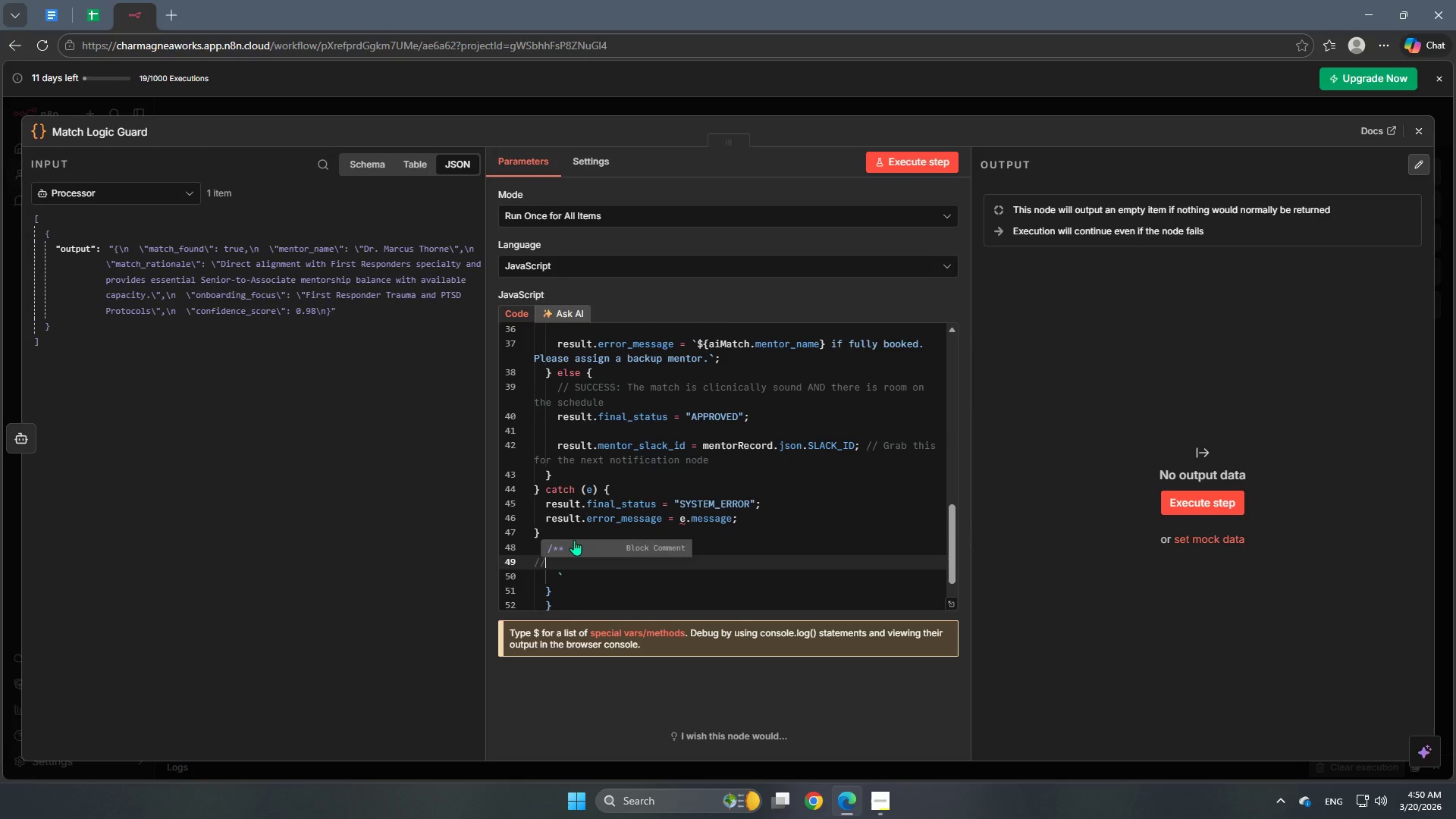 
key(Space)
 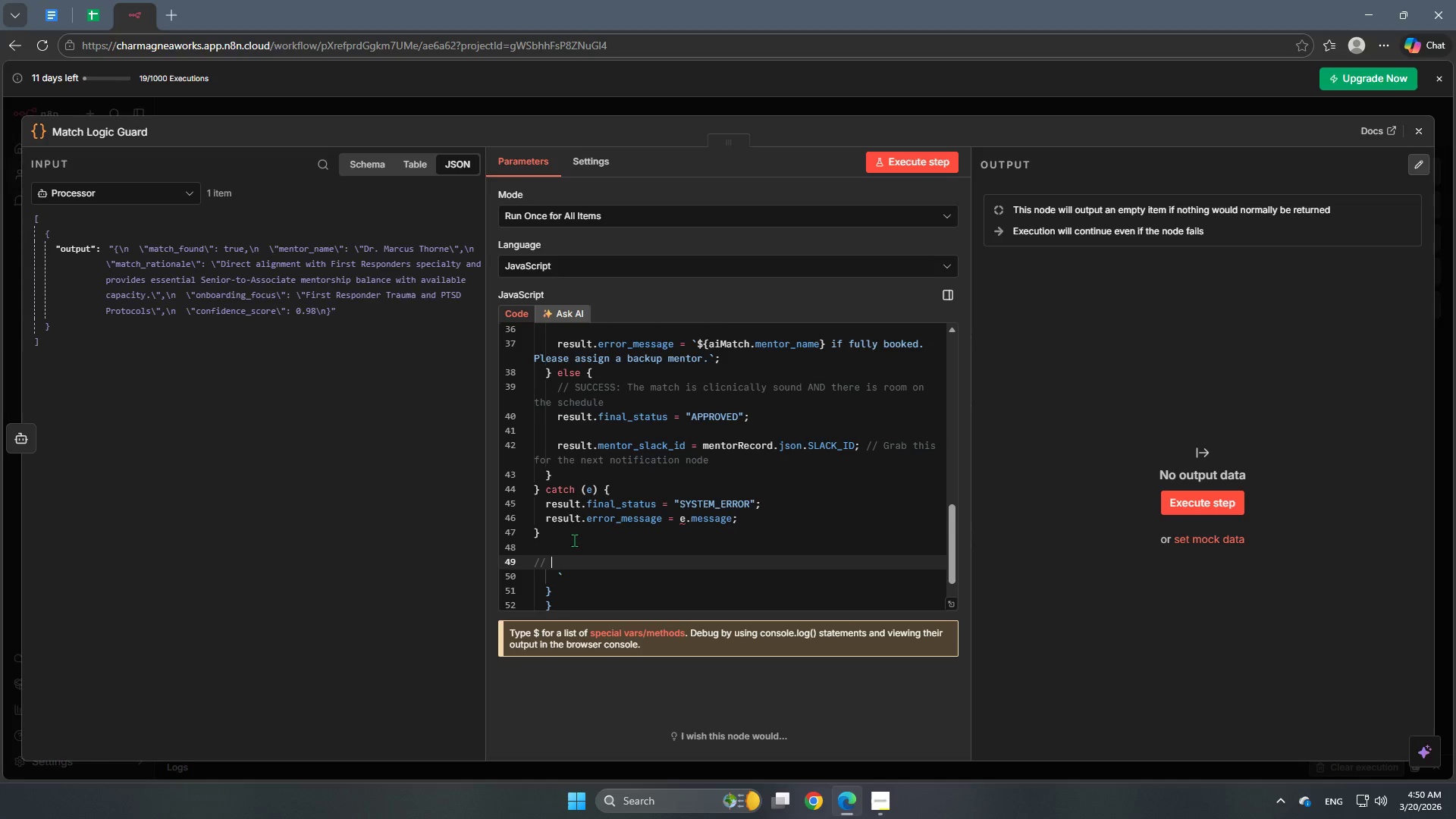 
key(Numpad6)
 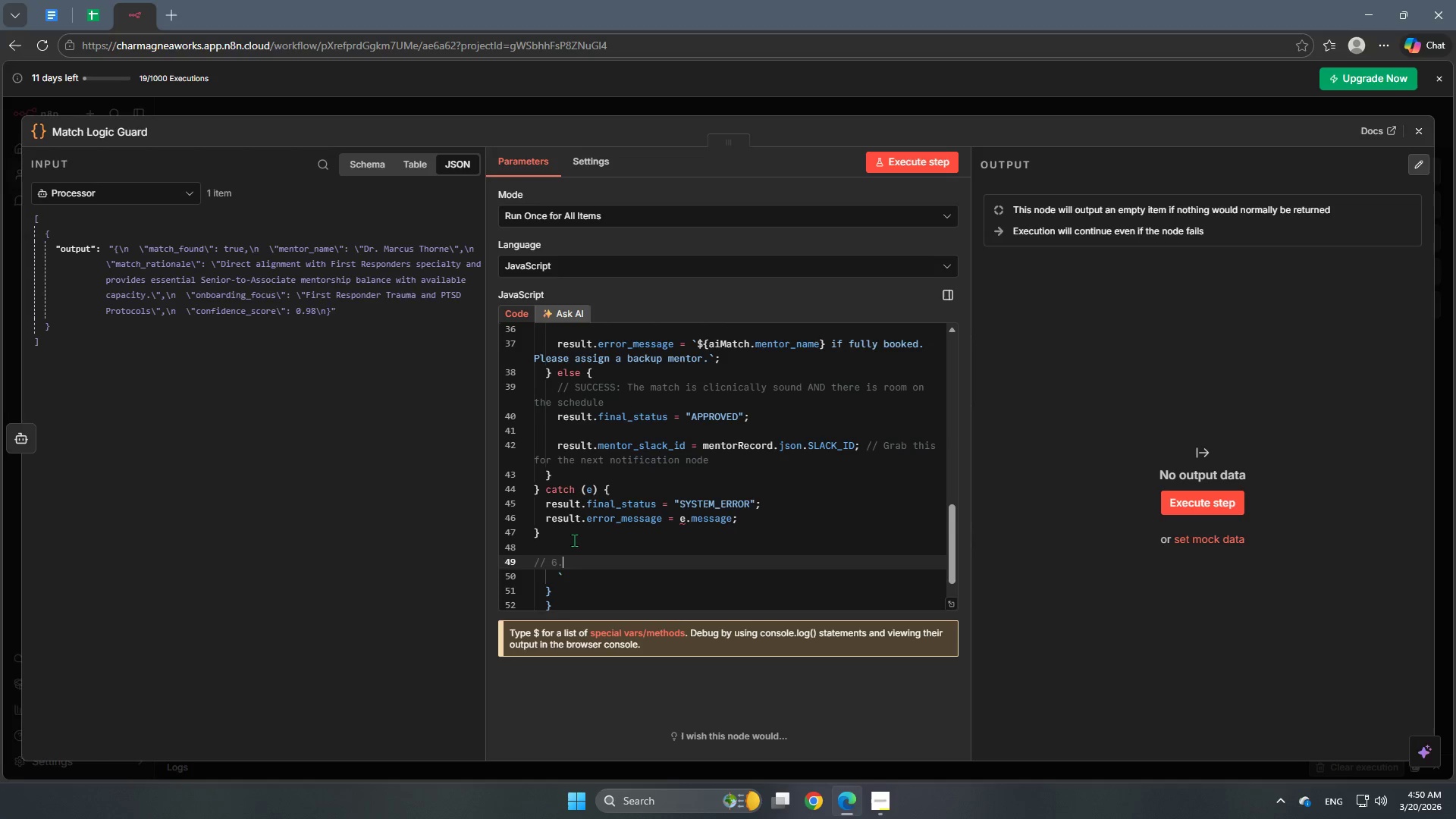 
key(NumpadDecimal)
 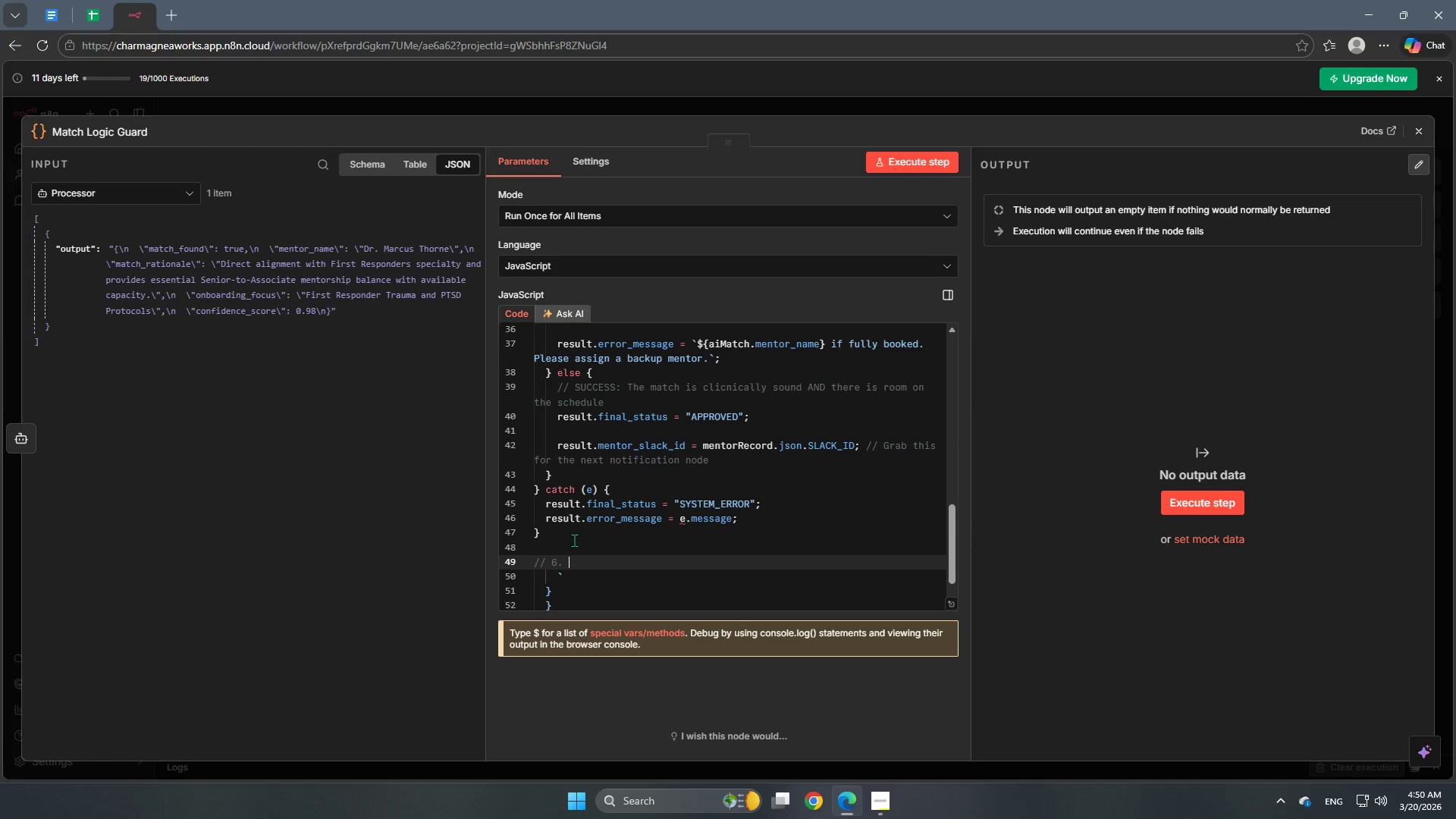 
key(Space)
 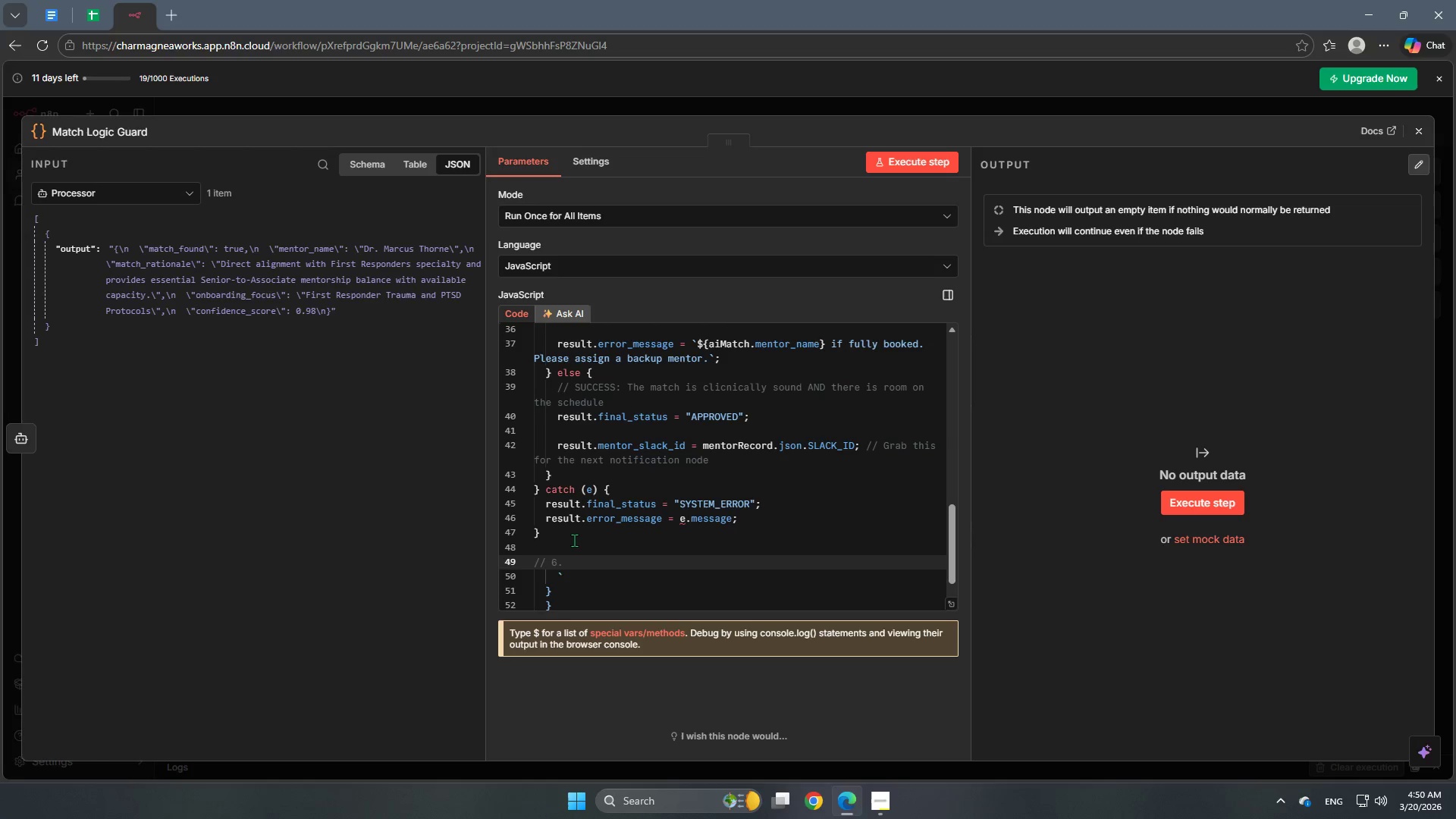 
type(Return the finalized item for the next nod)
key(Backspace)
type(de)
 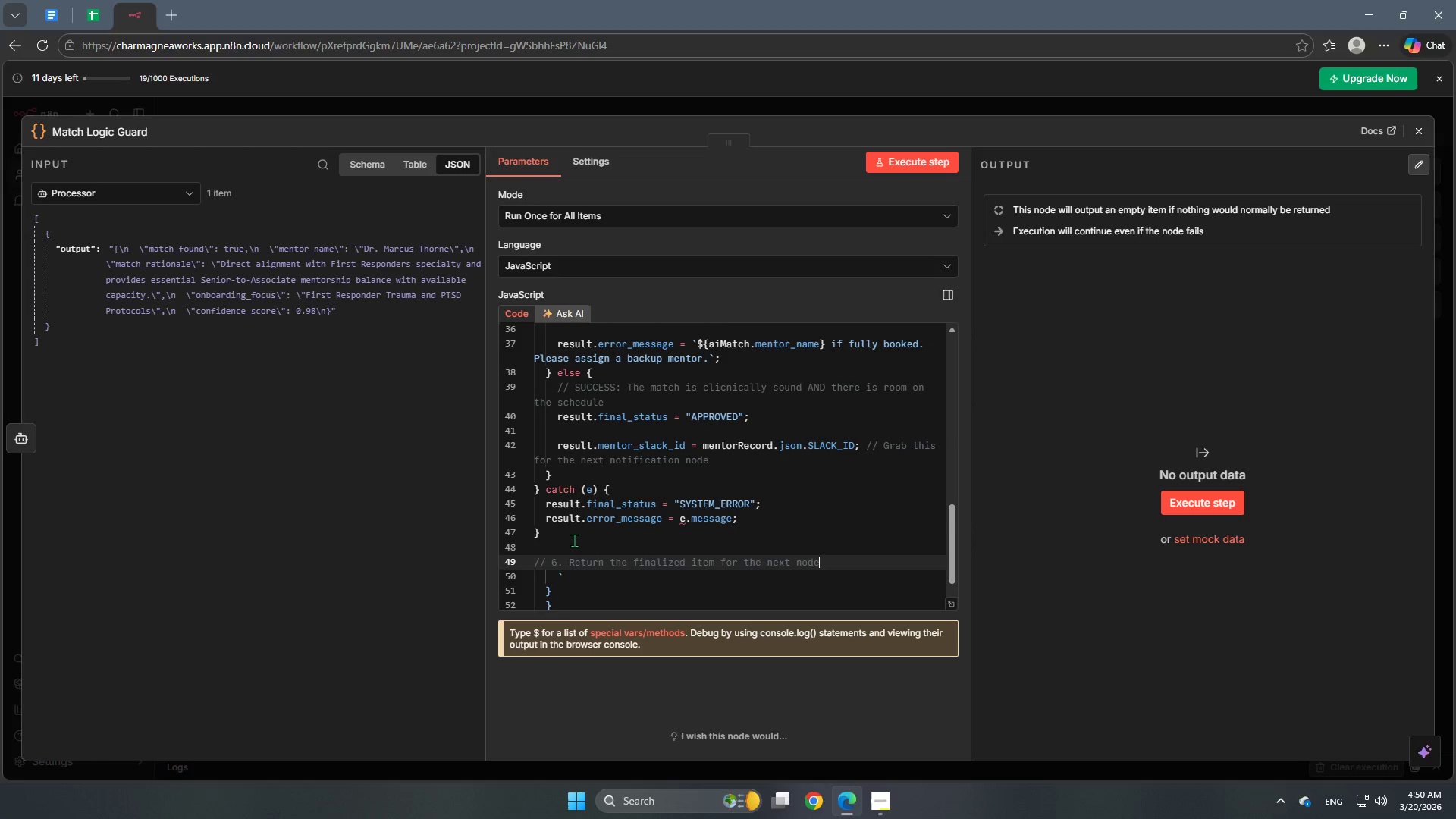 
key(Enter)
 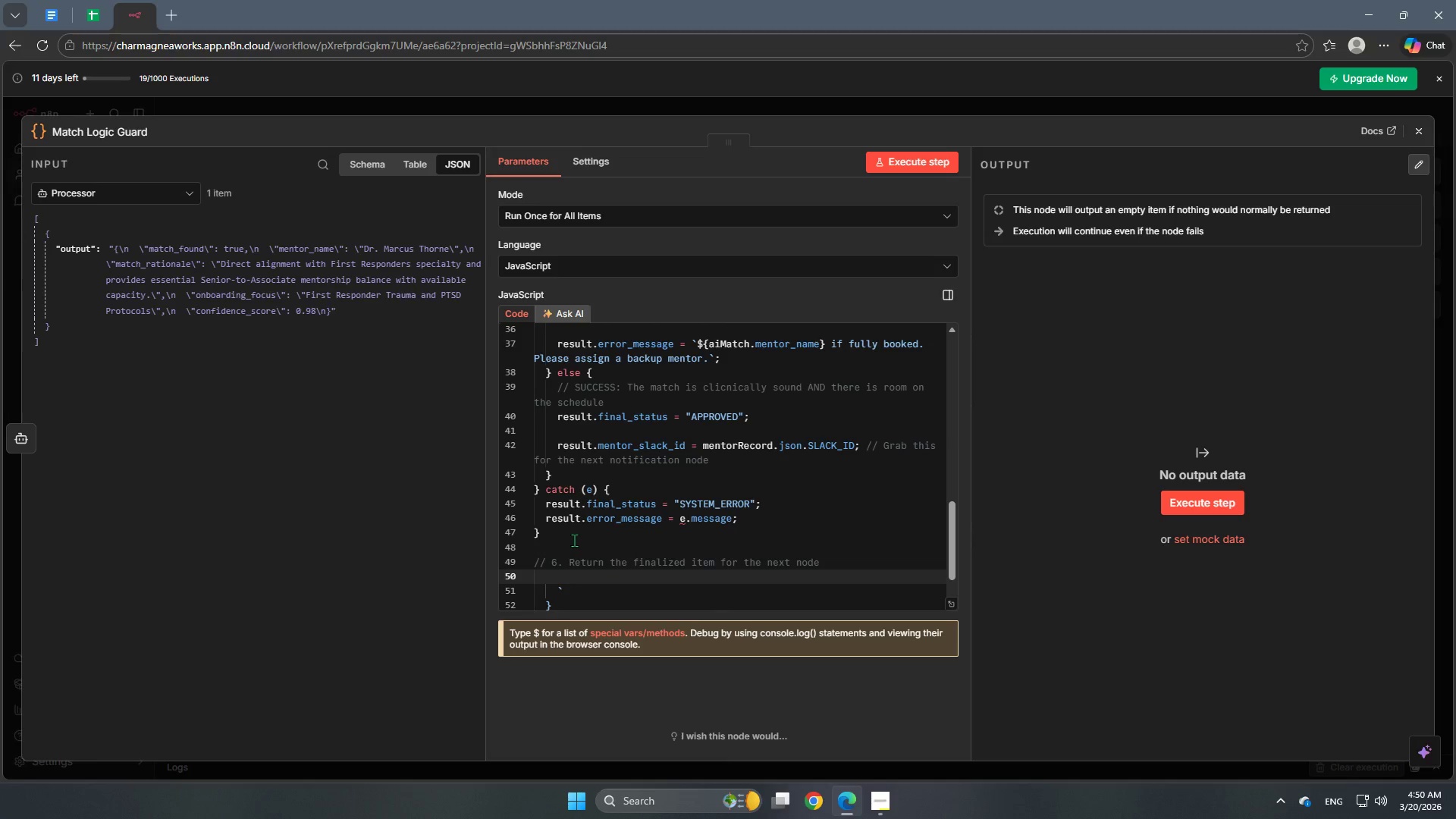 
type(retu)
key(Backspace)
 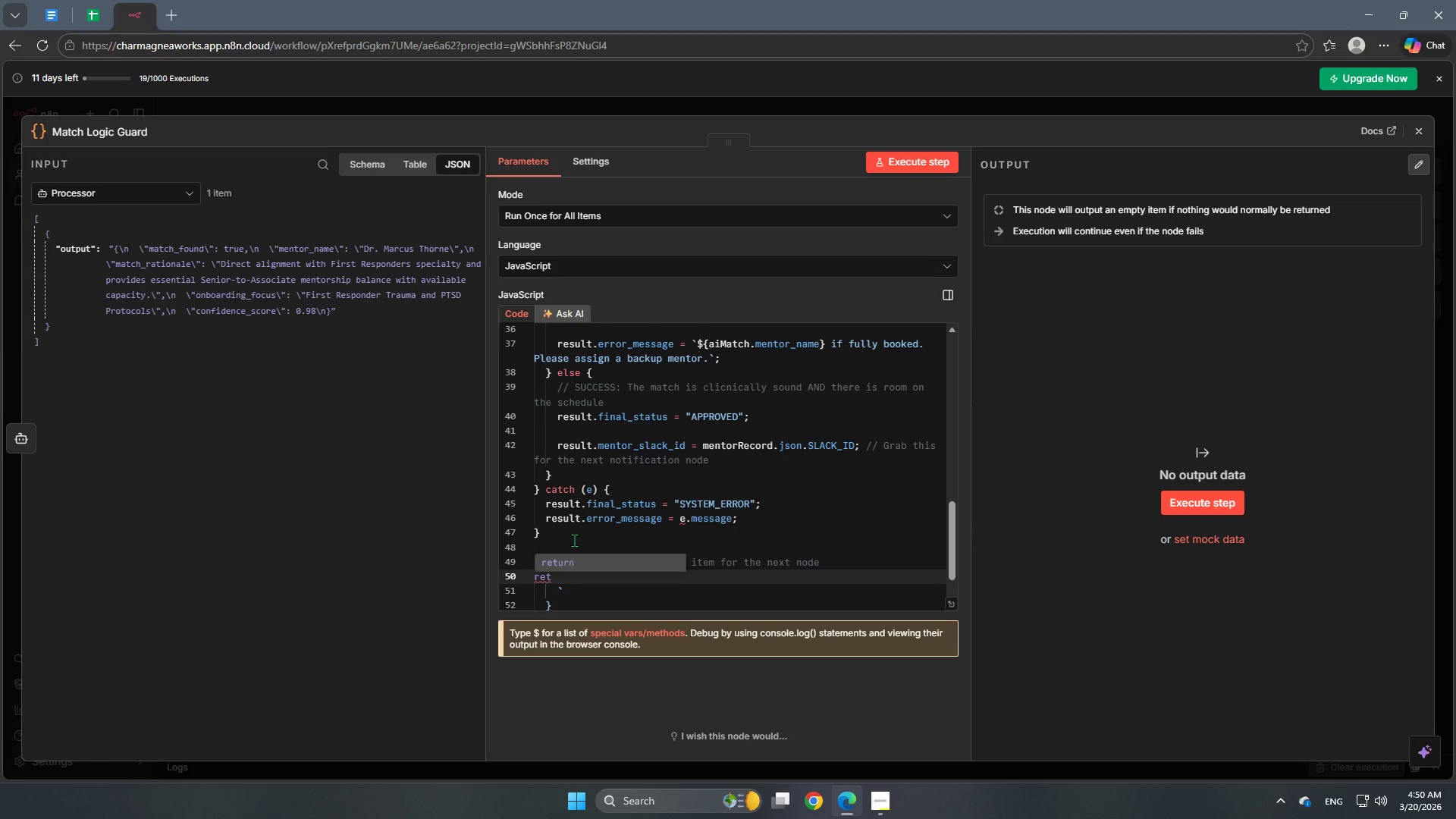 
key(Enter)
 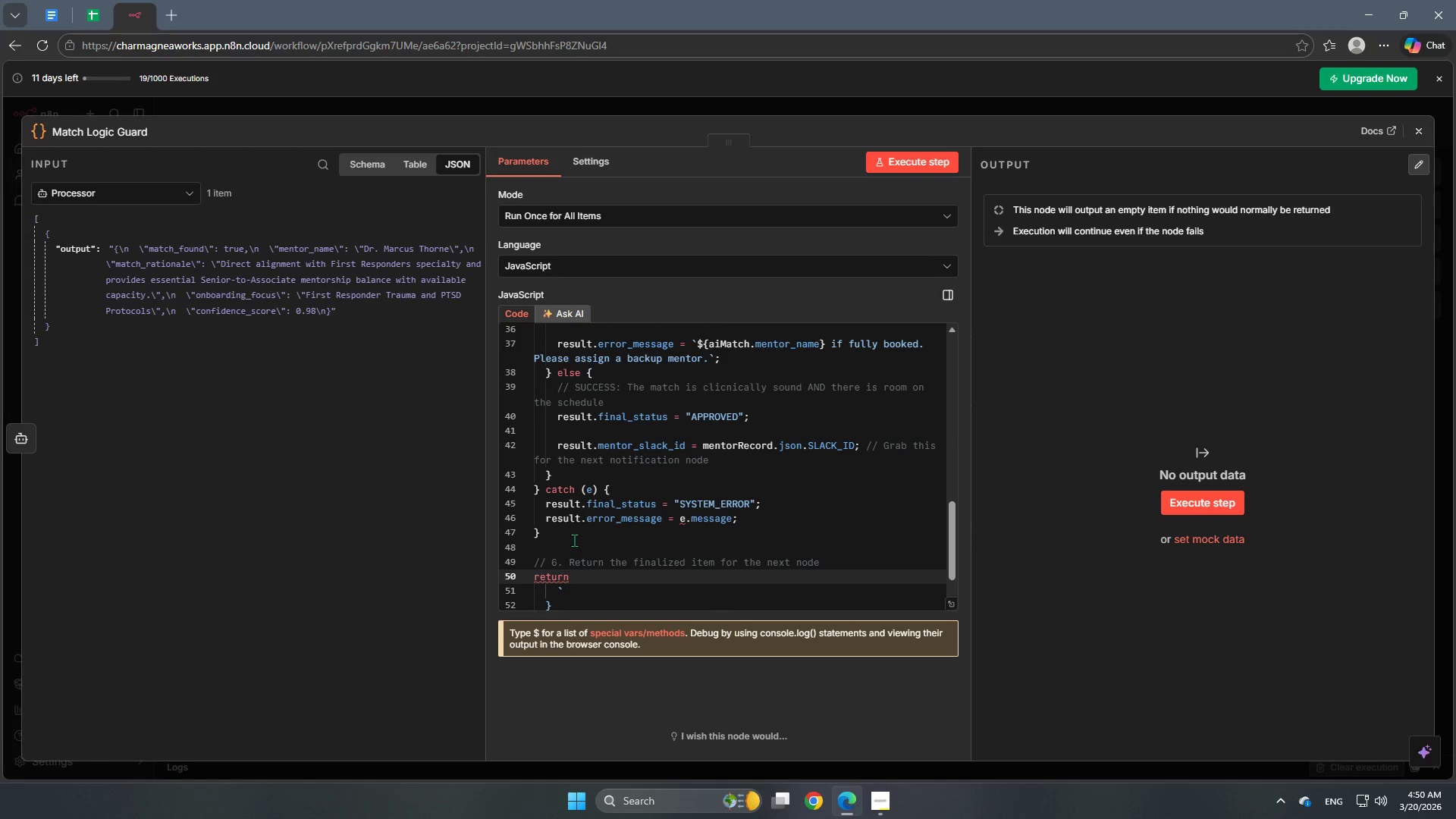 
key(Space)
 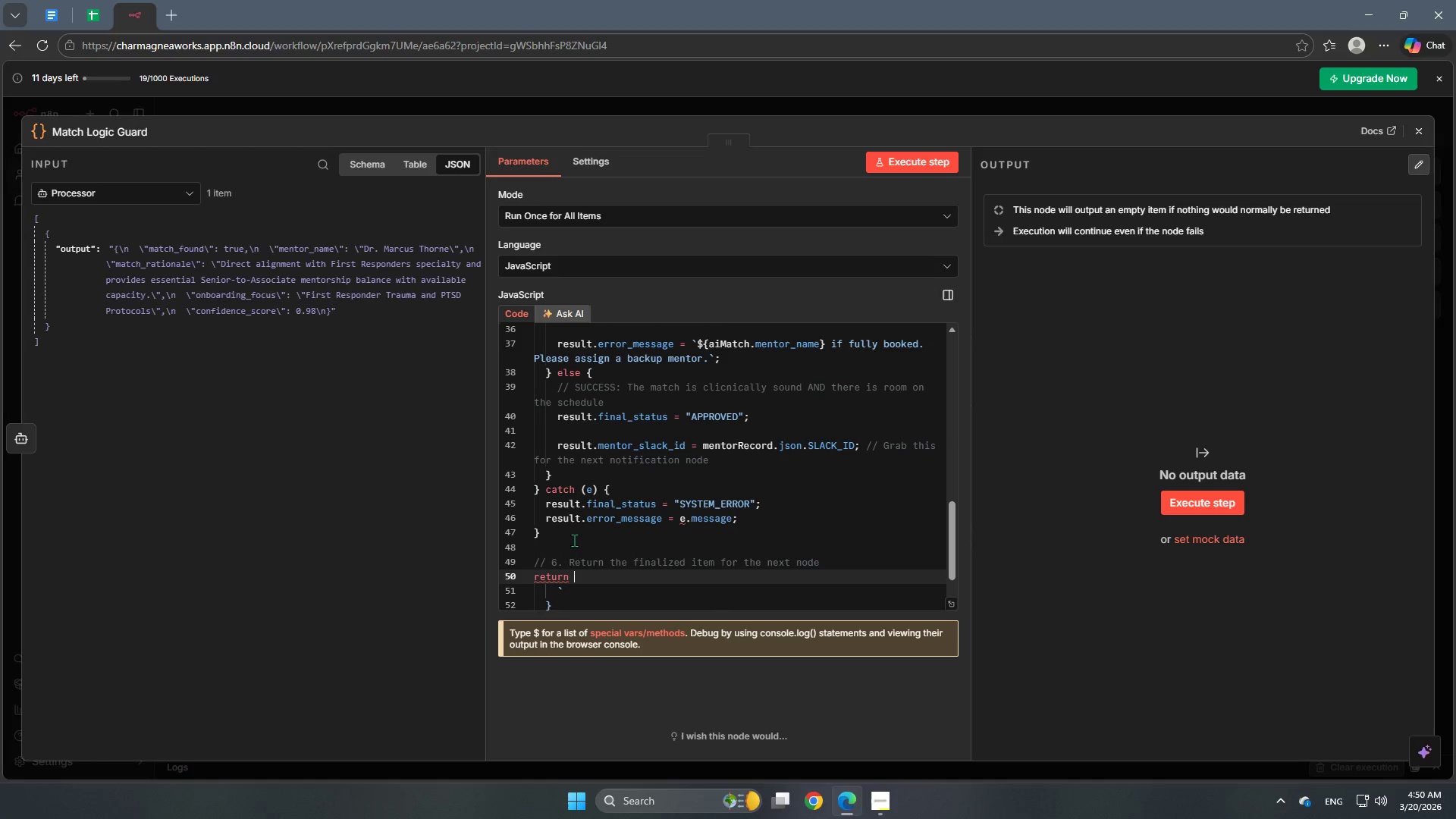 
hold_key(key=ShiftRight, duration=0.39)
 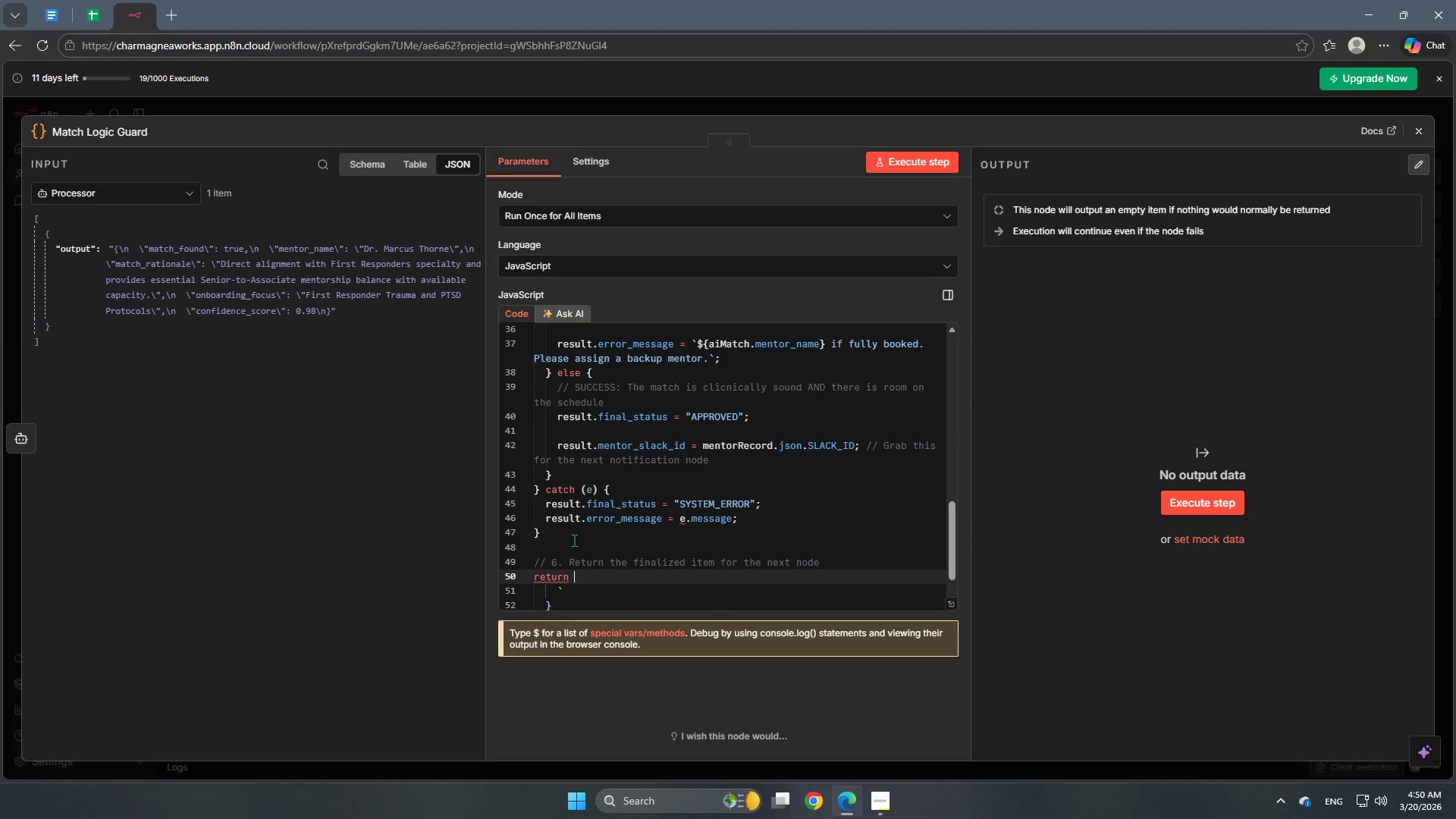 
type({ json: result)
 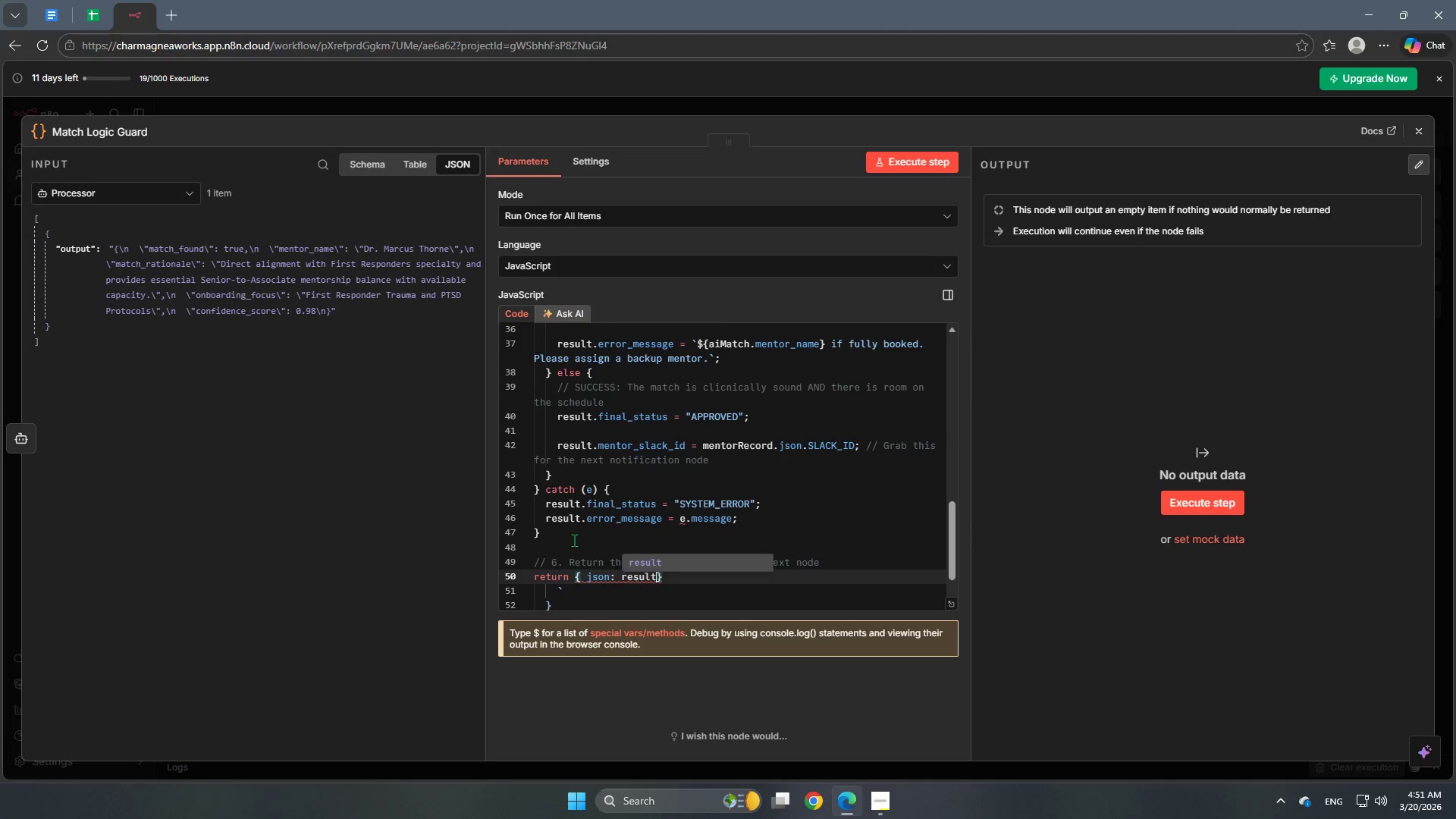 
key(Enter)
 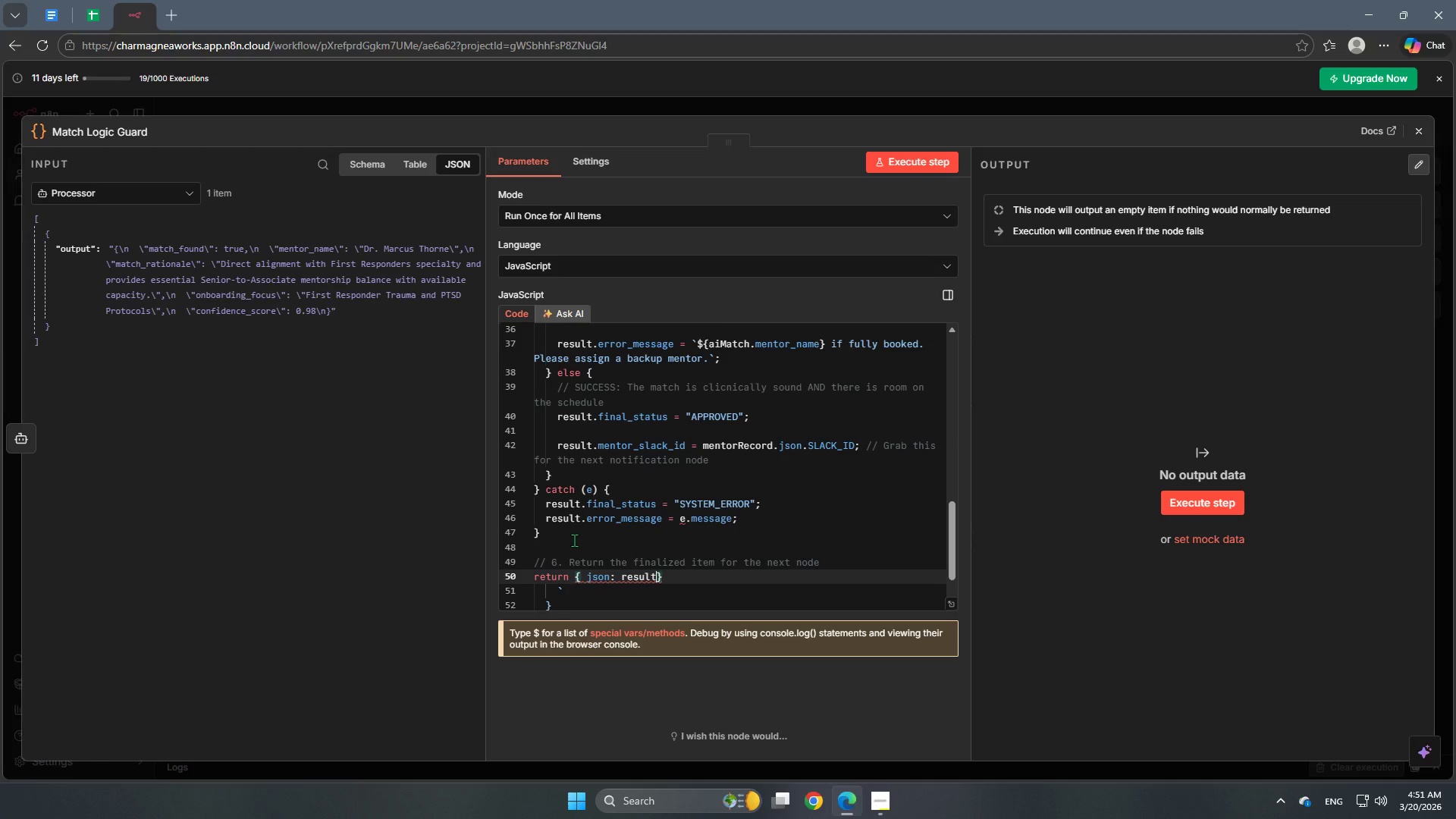 
key(Space)
 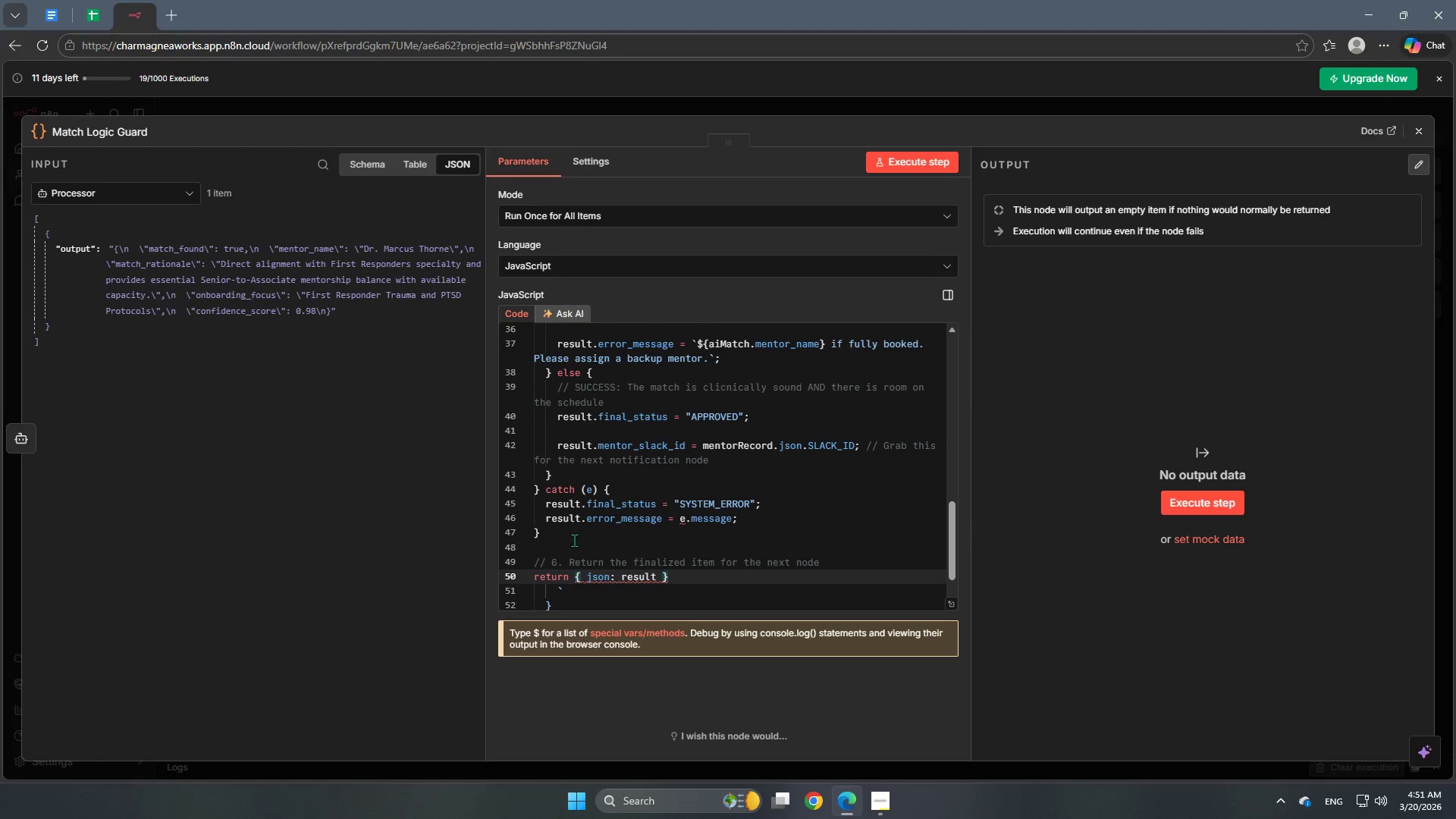 
key(ArrowRight)
 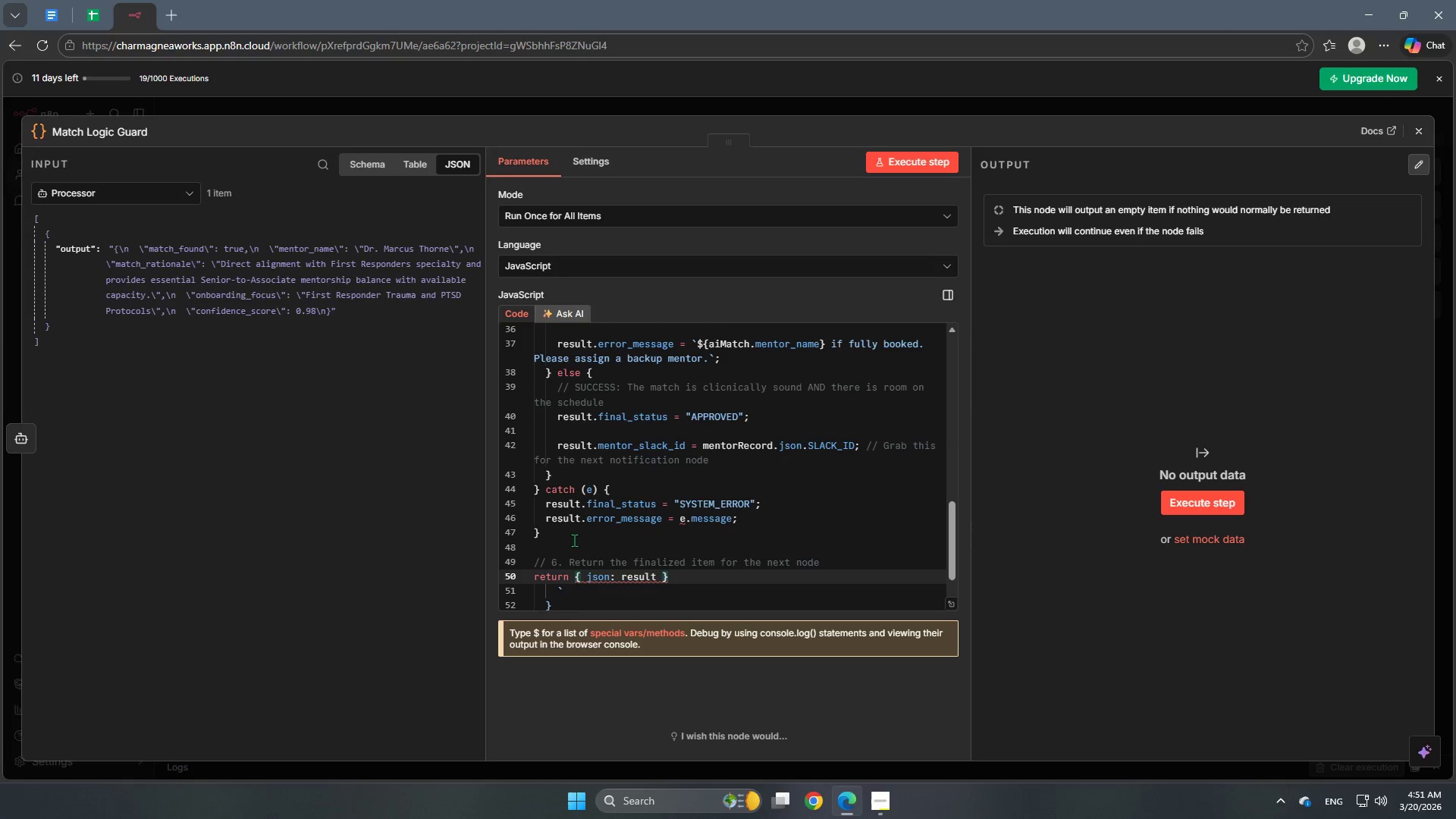 
key(Semicolon)
 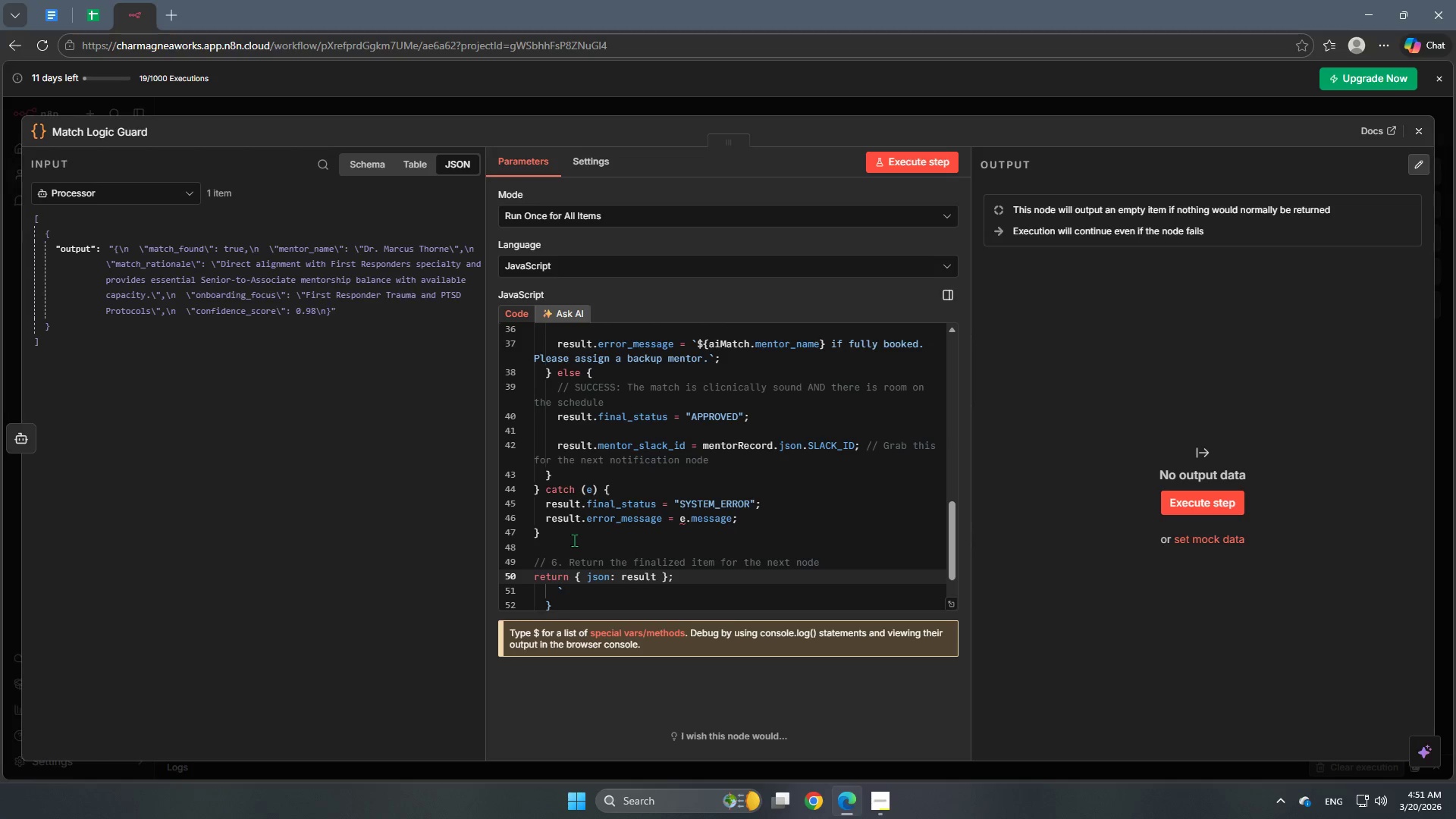 
key(Enter)
 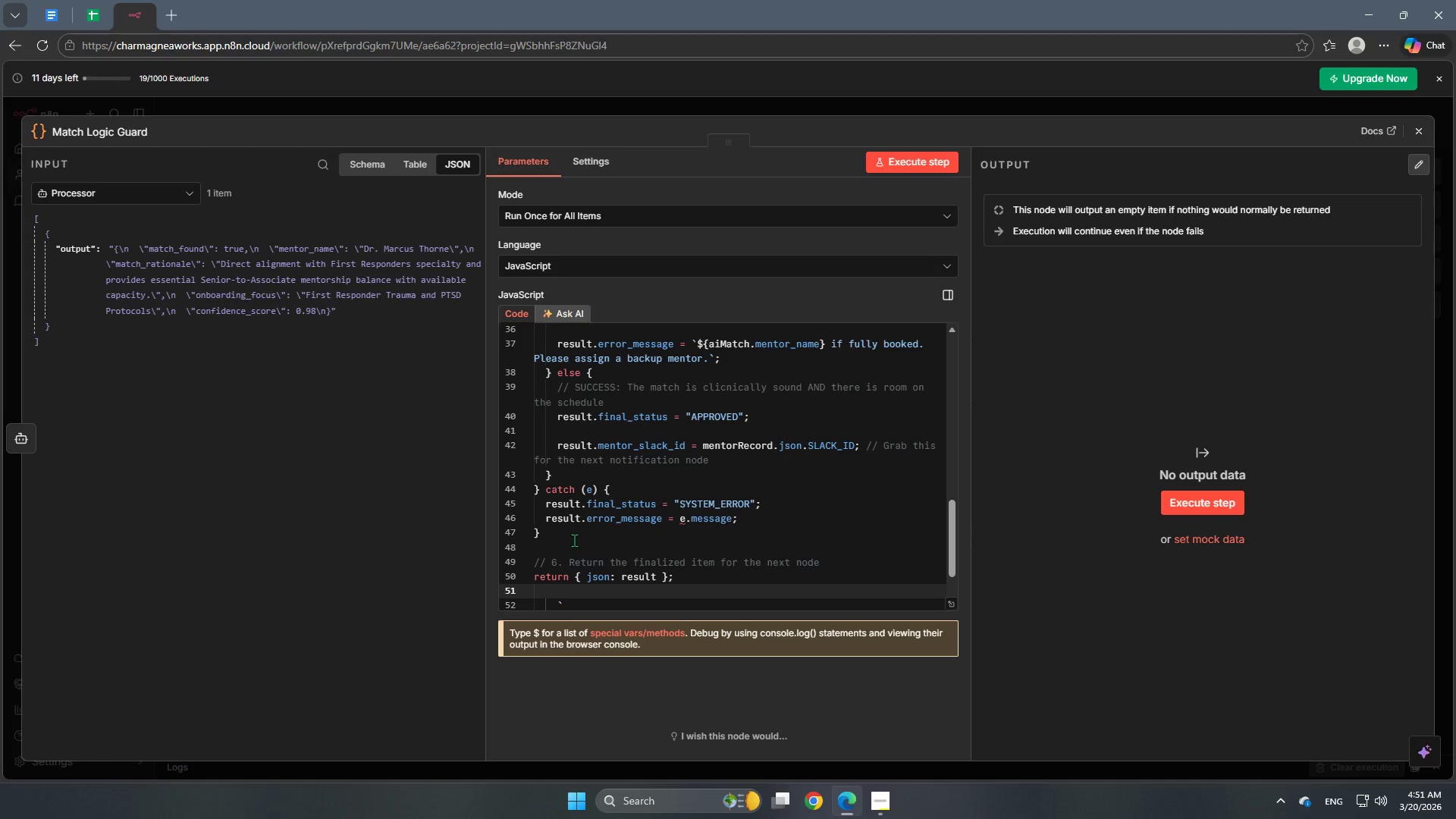 
wait(7.22)
 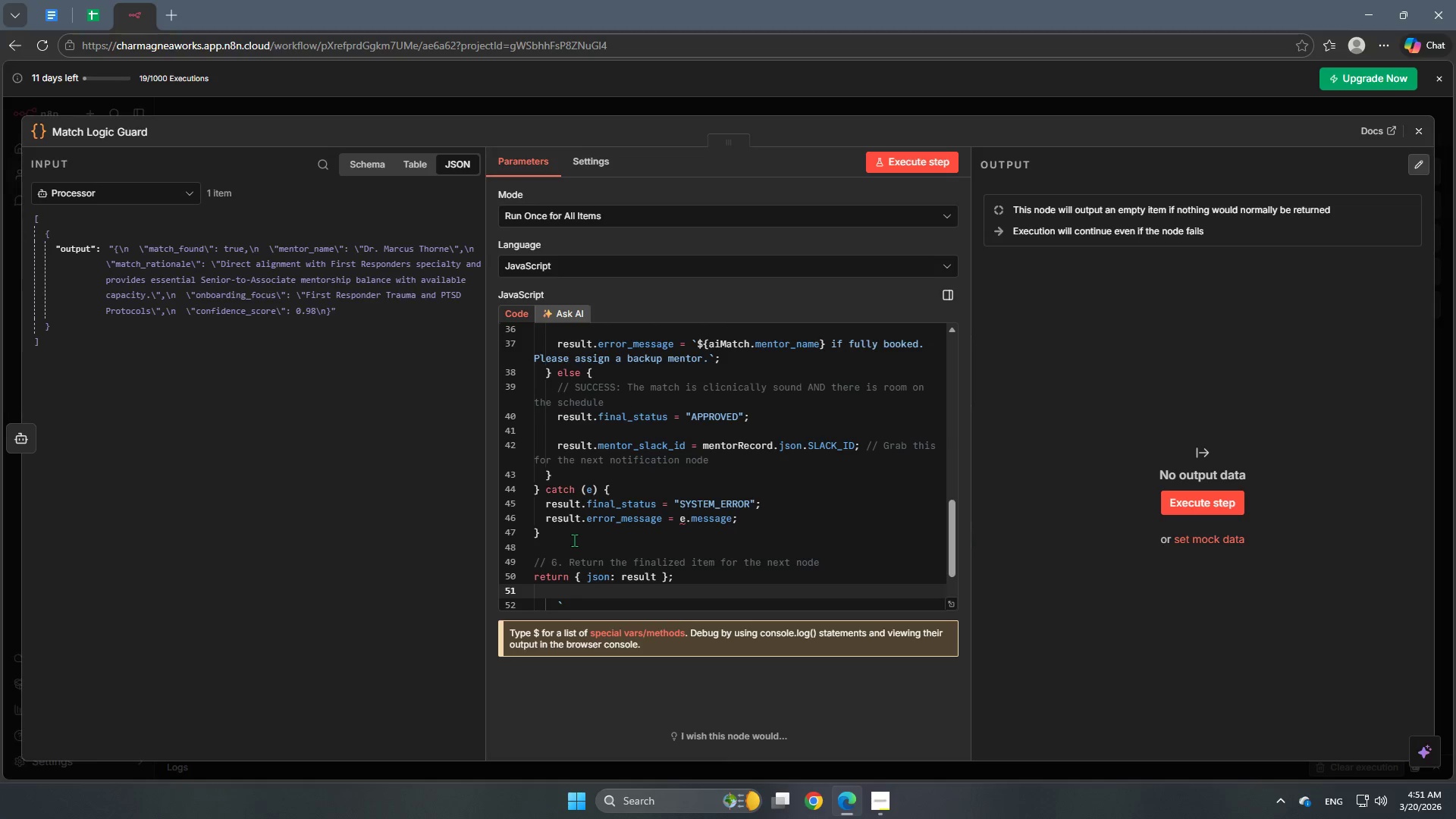 
scroll: coordinate [600, 532], scroll_direction: down, amount: 5.0
 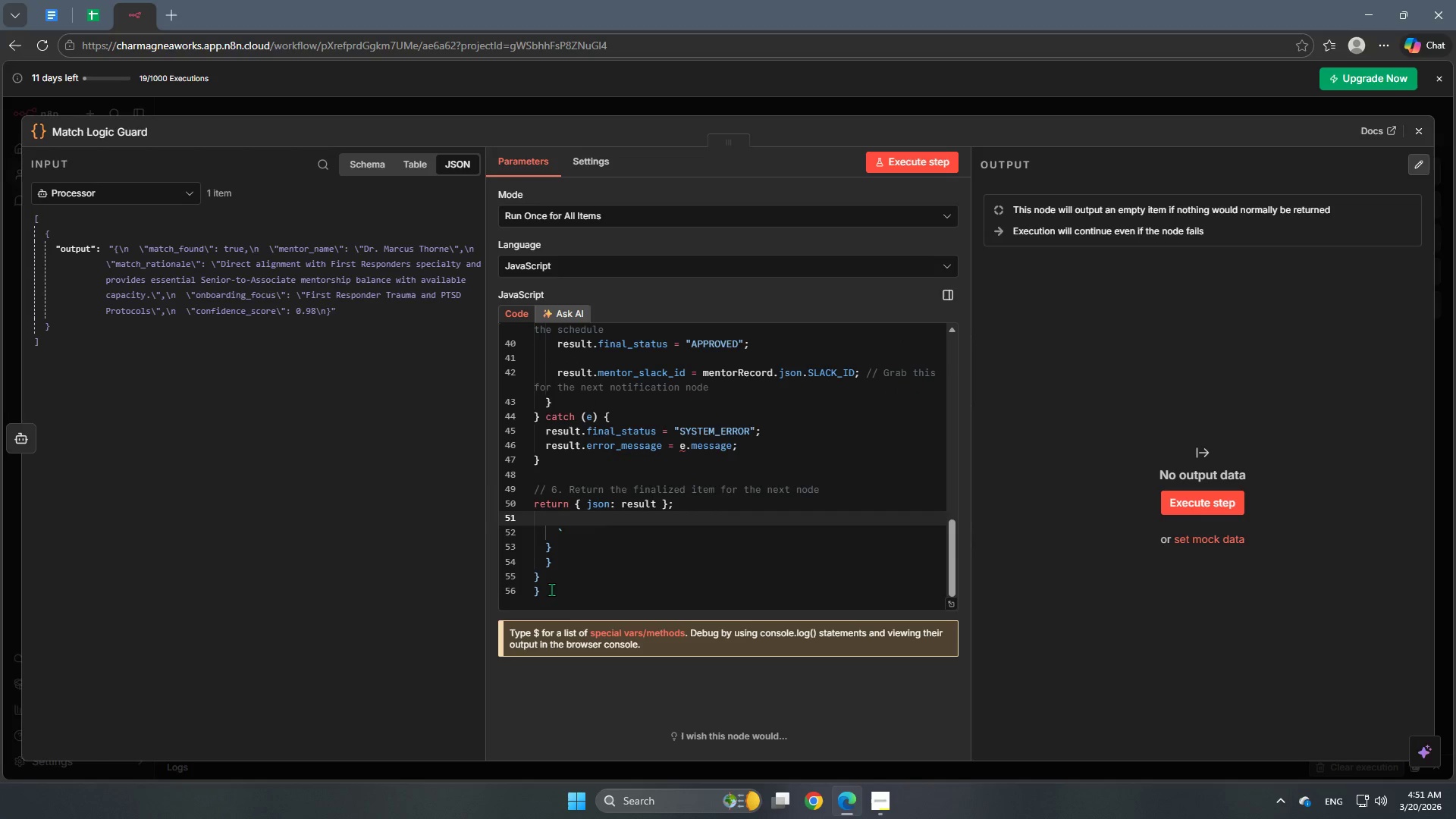 
left_click_drag(start_coordinate=[548, 595], to_coordinate=[533, 529])
 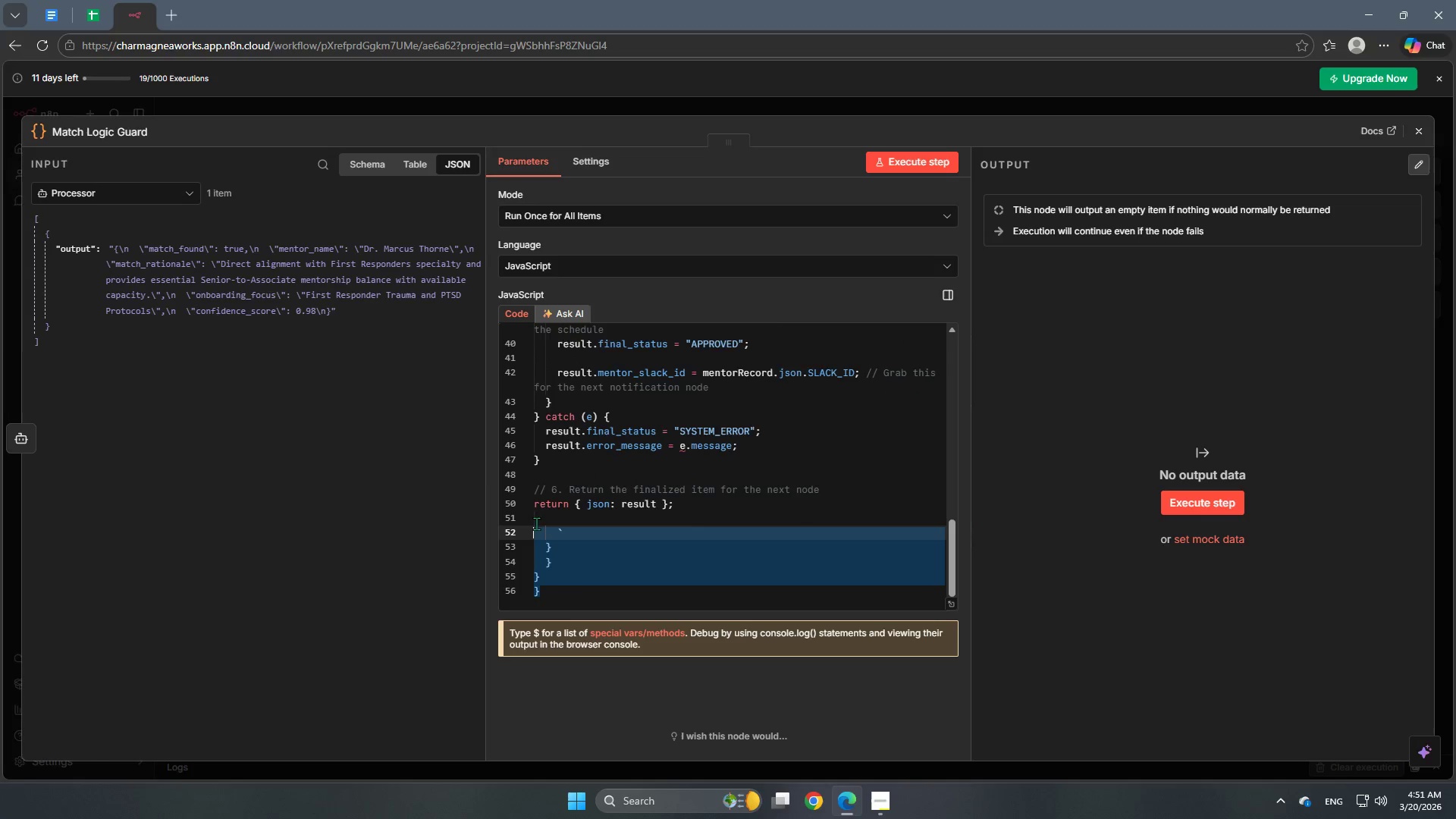 
key(Backspace)
 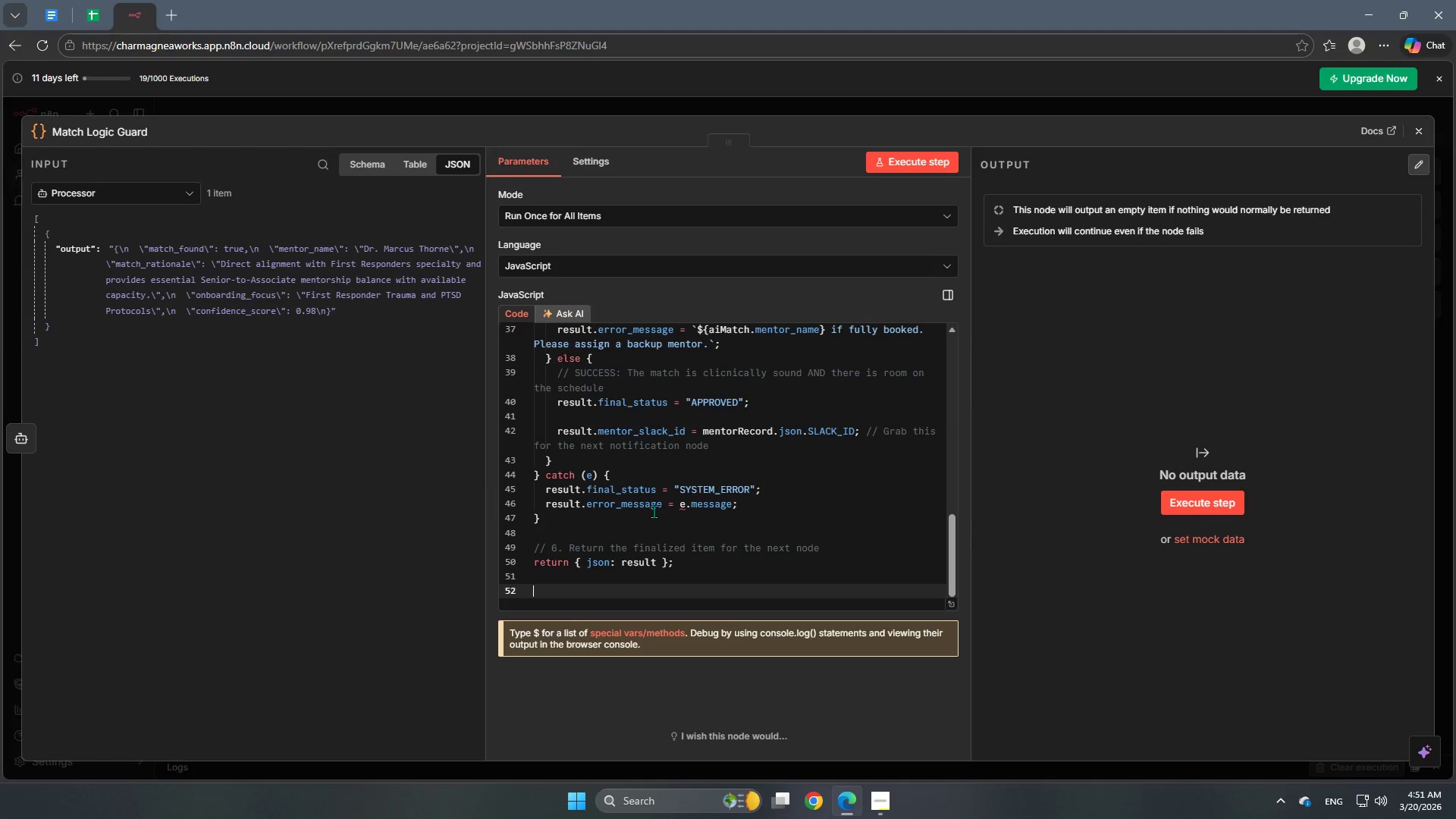 
key(Backspace)
 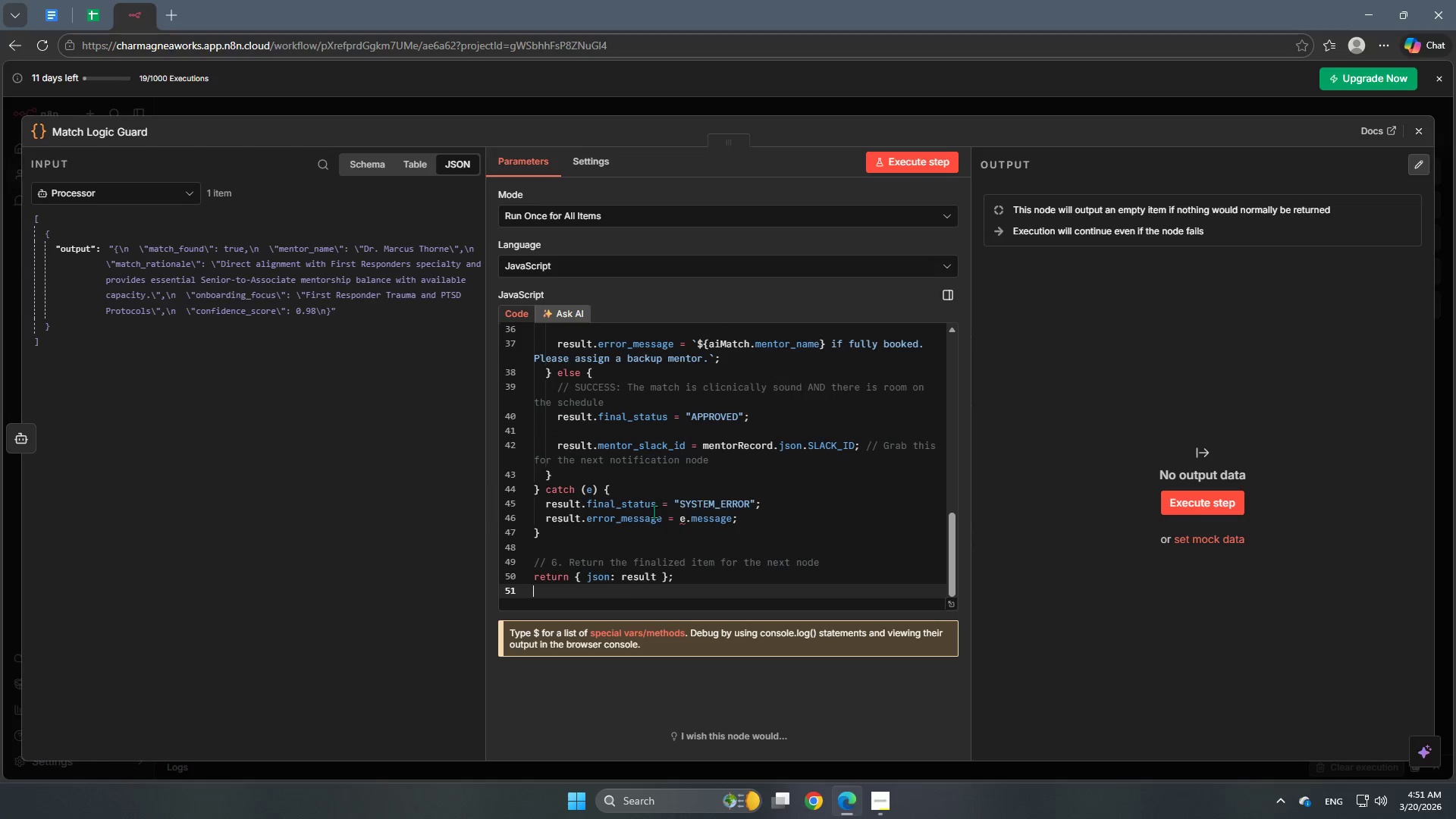 
key(Backspace)
 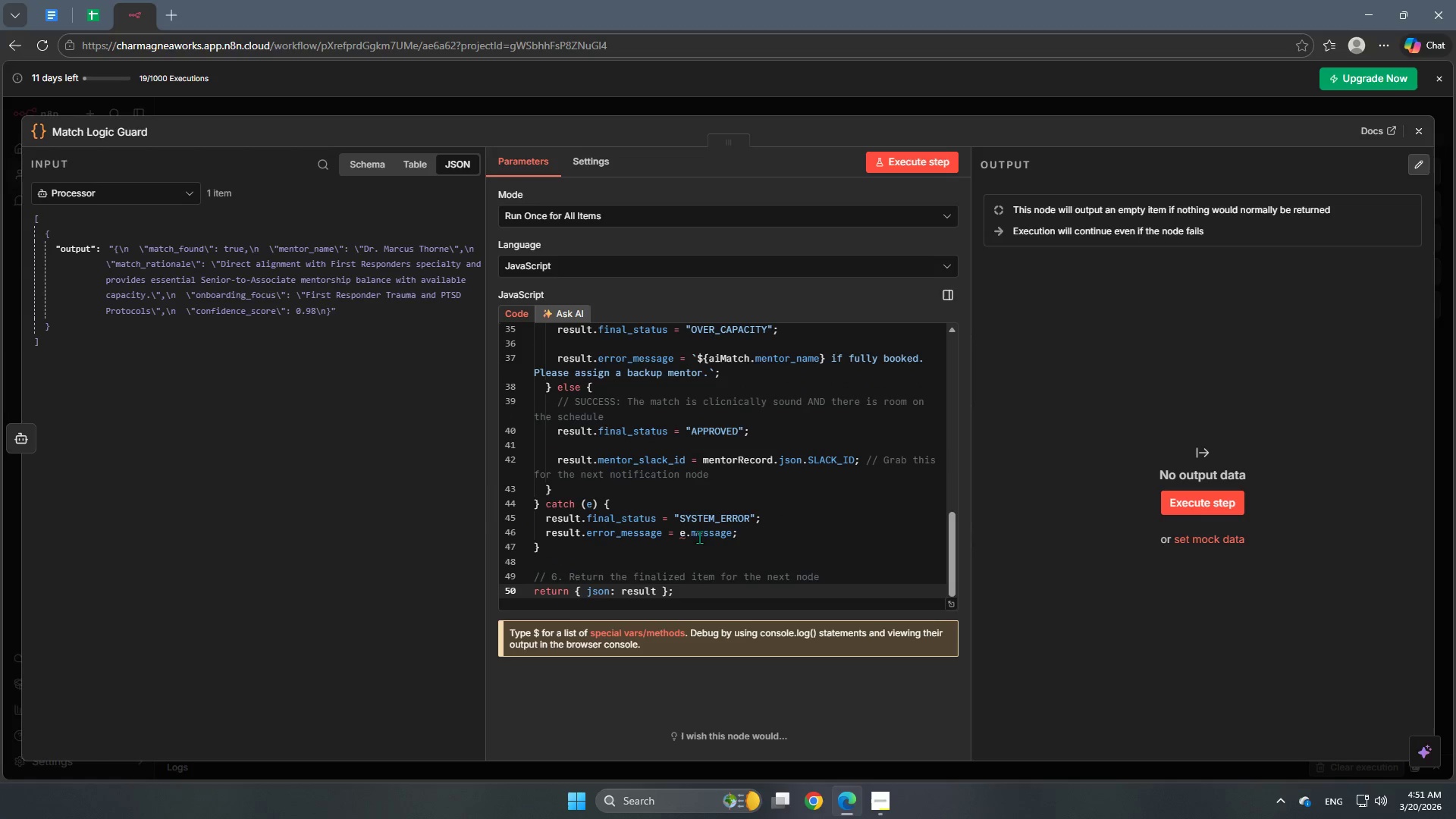 
left_click([685, 536])
 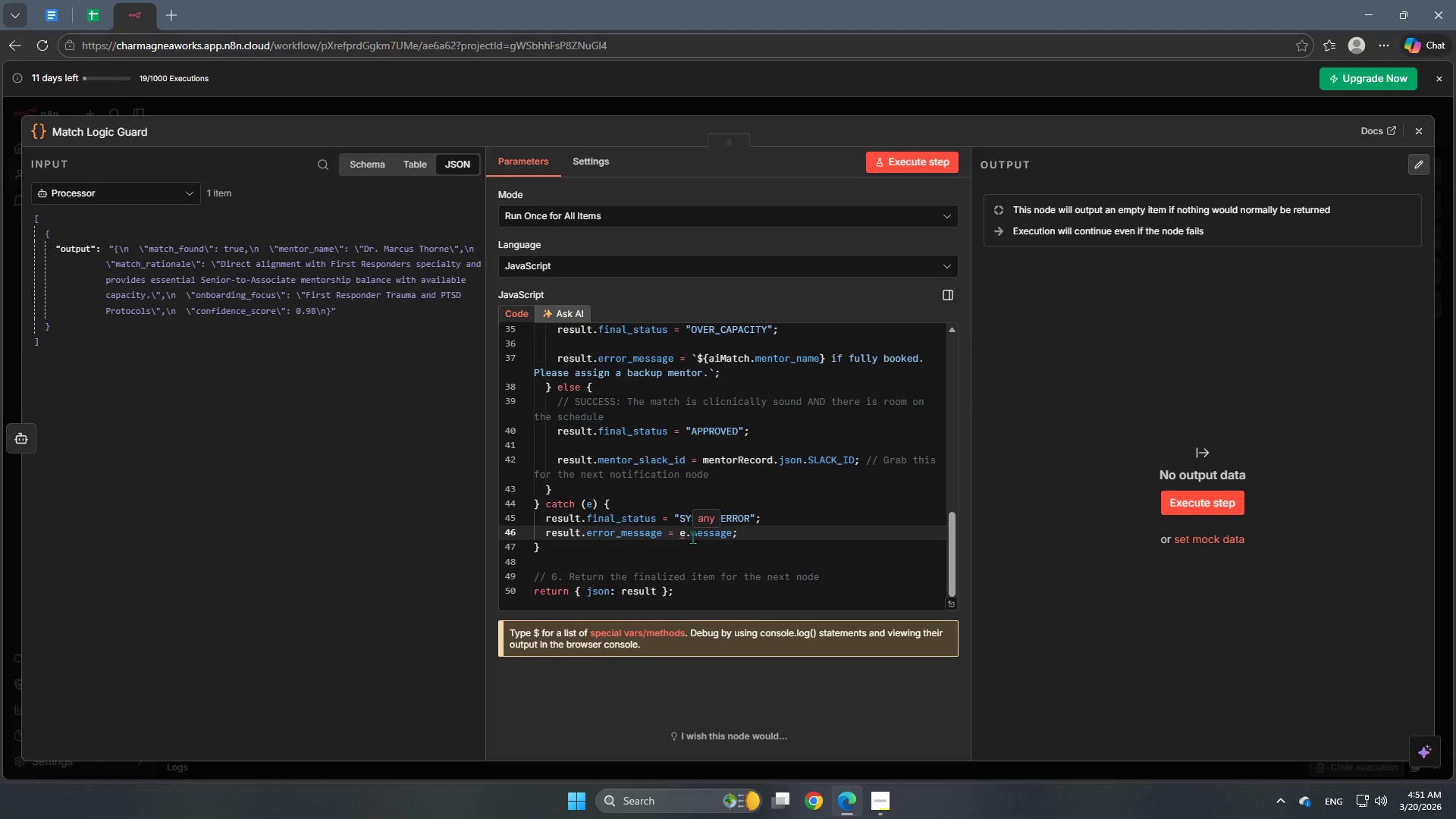 
wait(5.91)
 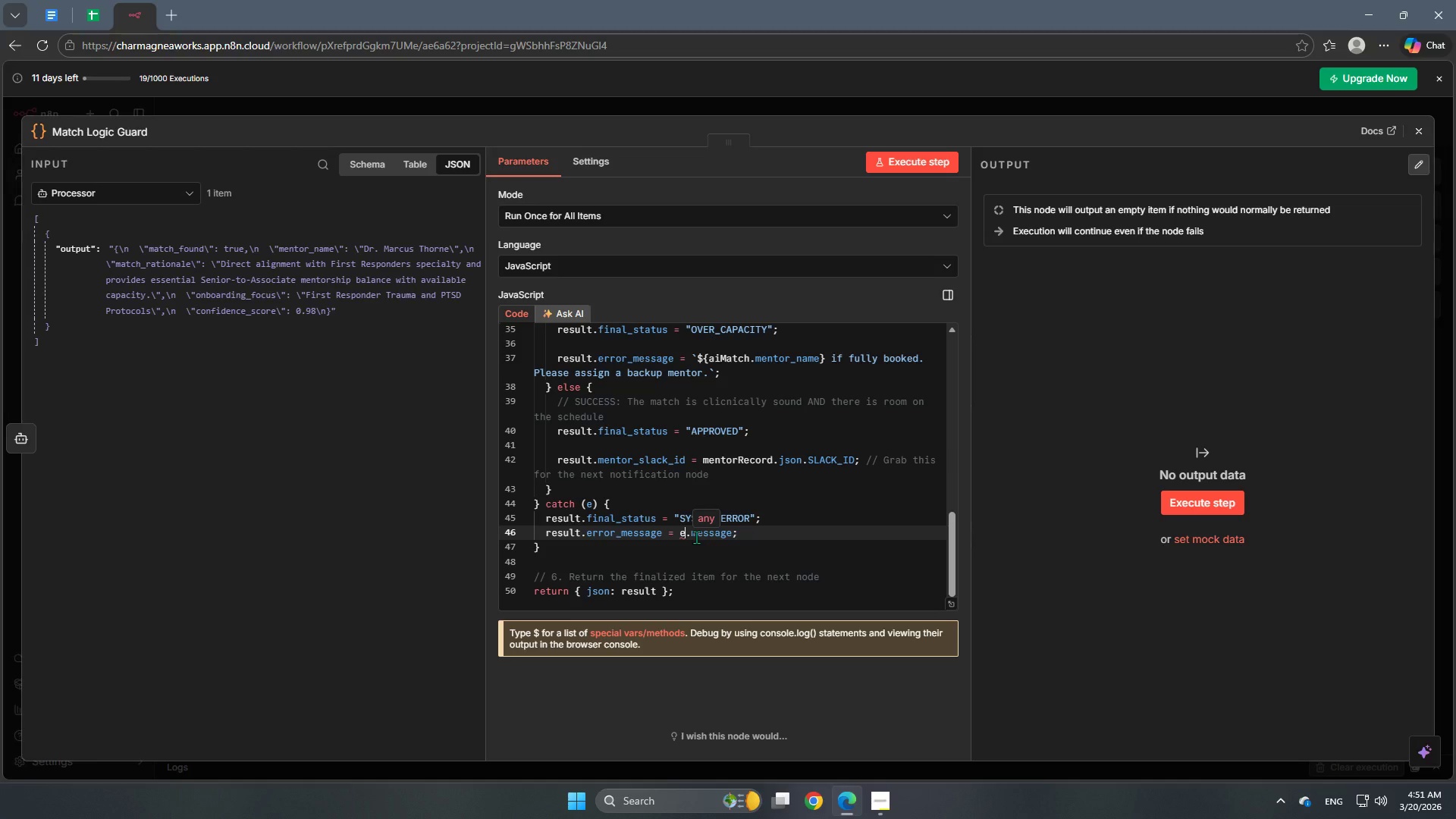 
mouse_move([688, 550])
 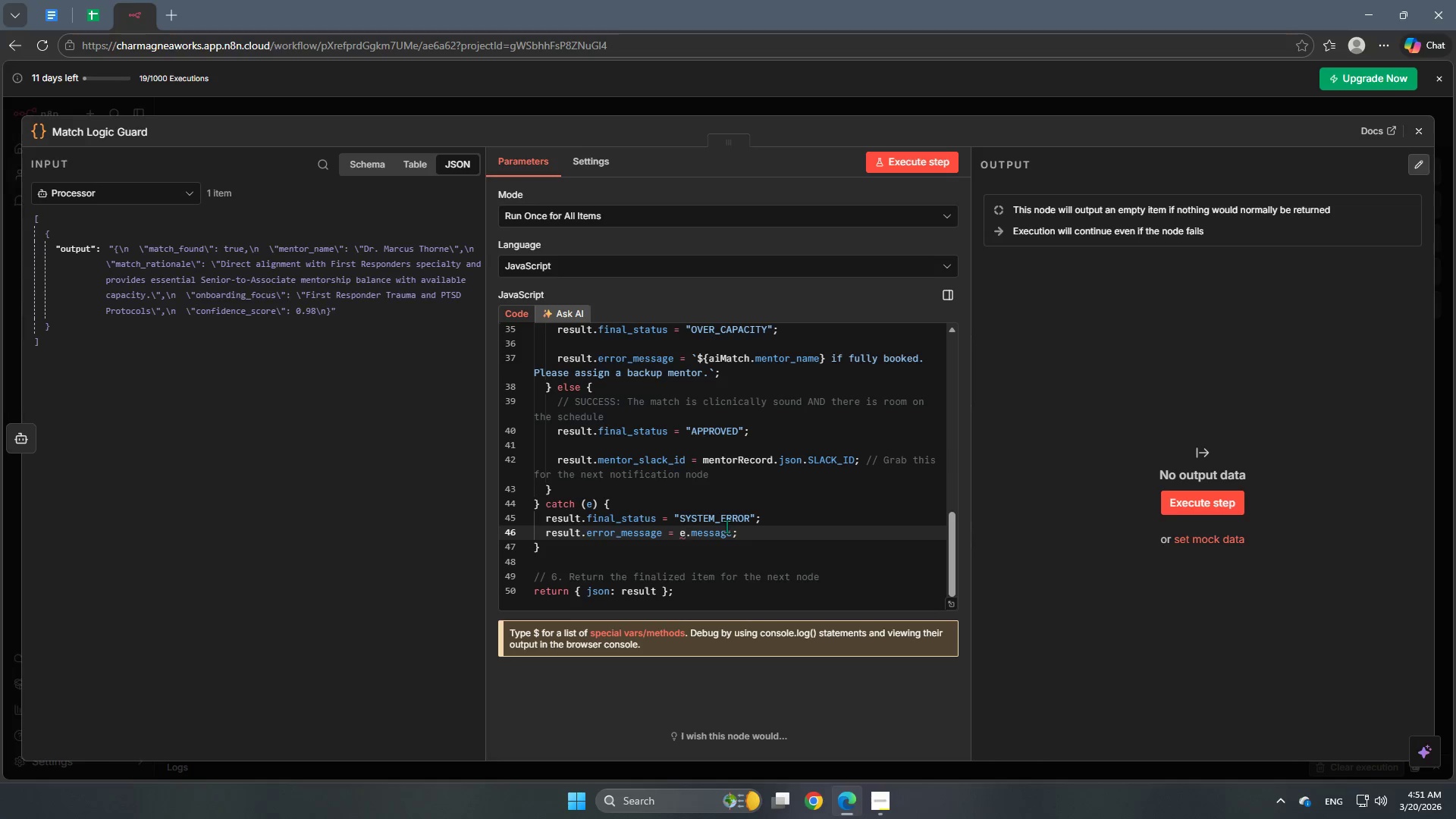 
scroll: coordinate [726, 526], scroll_direction: none, amount: 0.0
 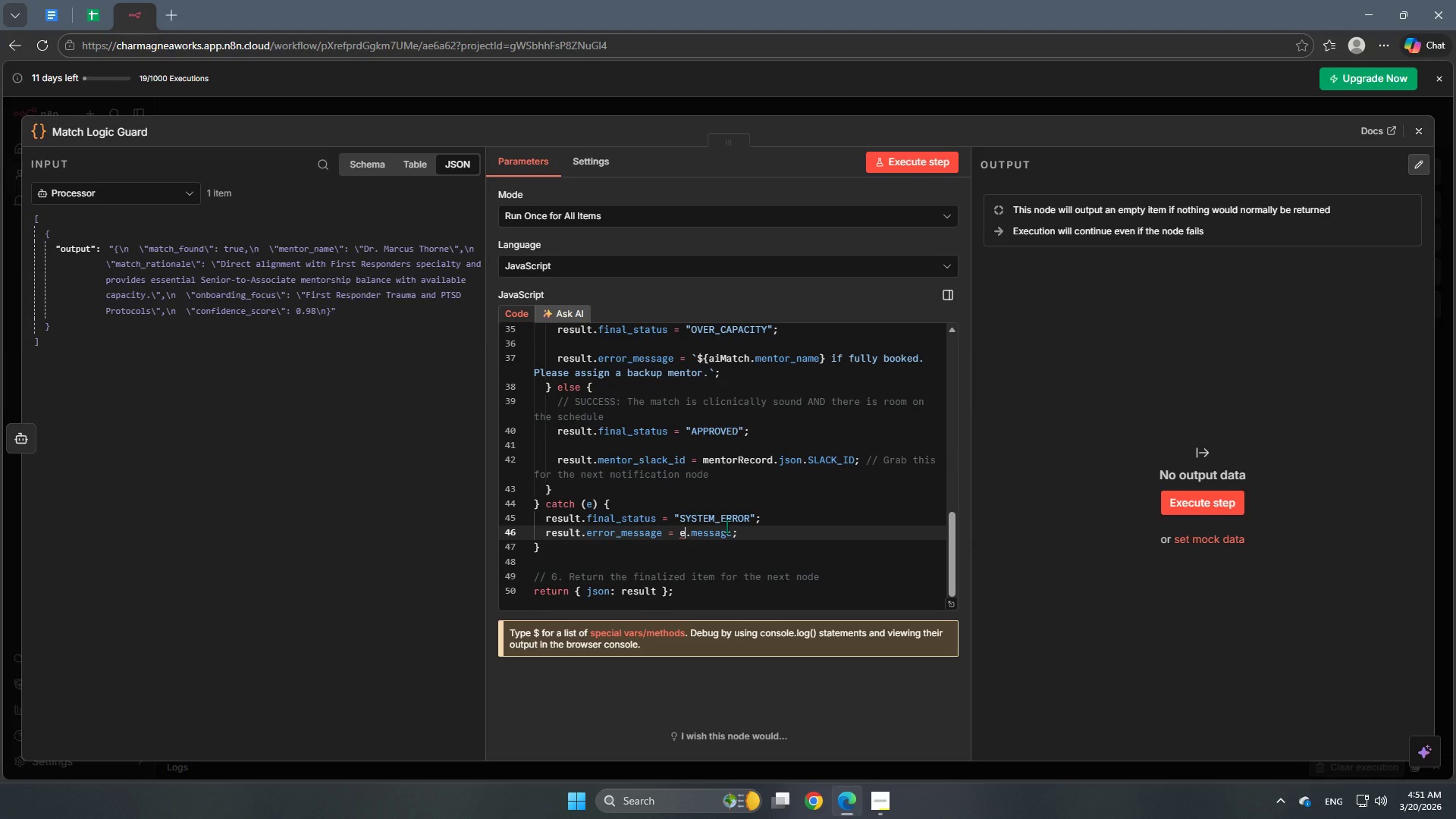 
scroll: coordinate [726, 526], scroll_direction: up, amount: 1.0
 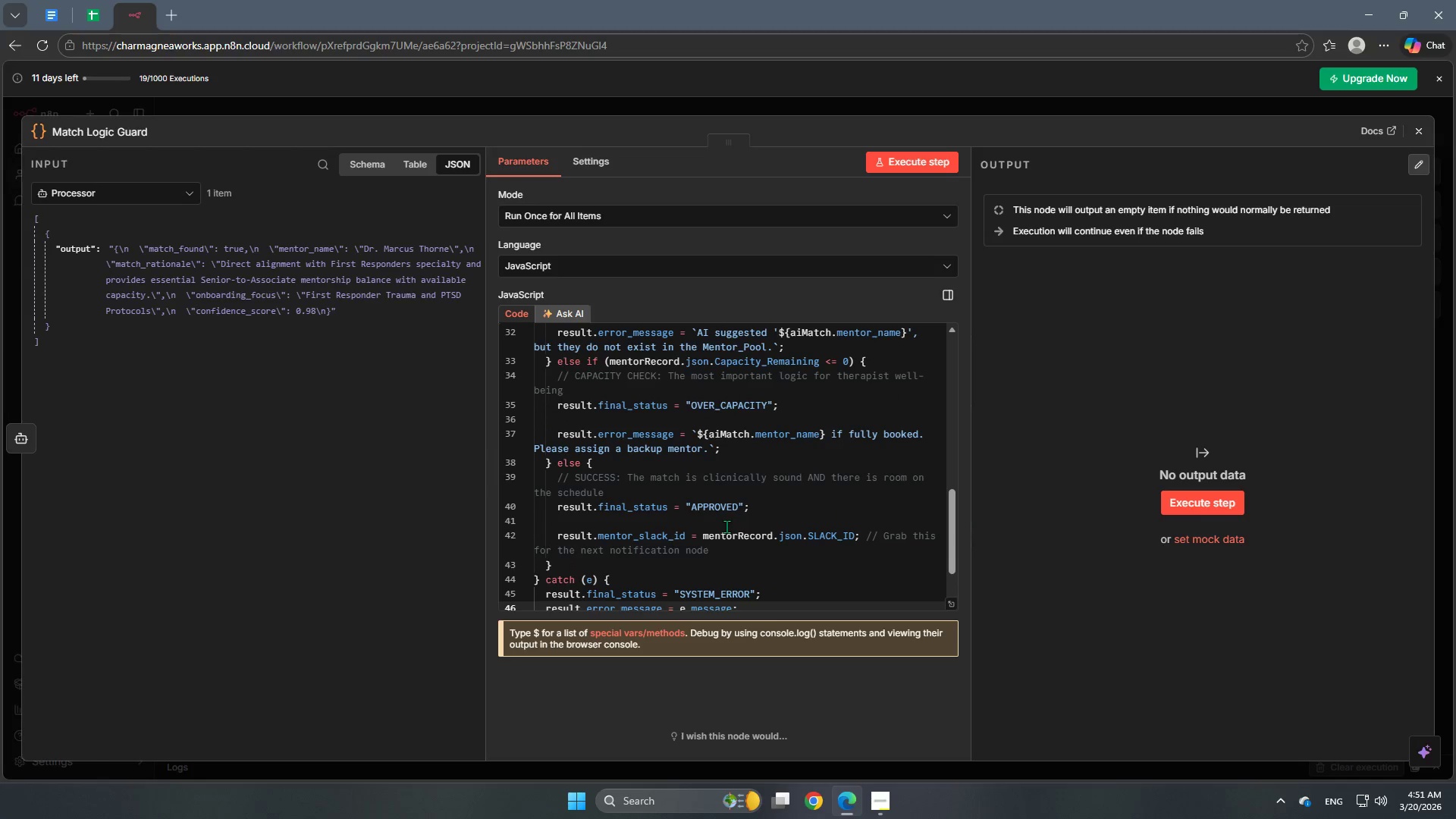 
scroll: coordinate [726, 526], scroll_direction: down, amount: 2.0
 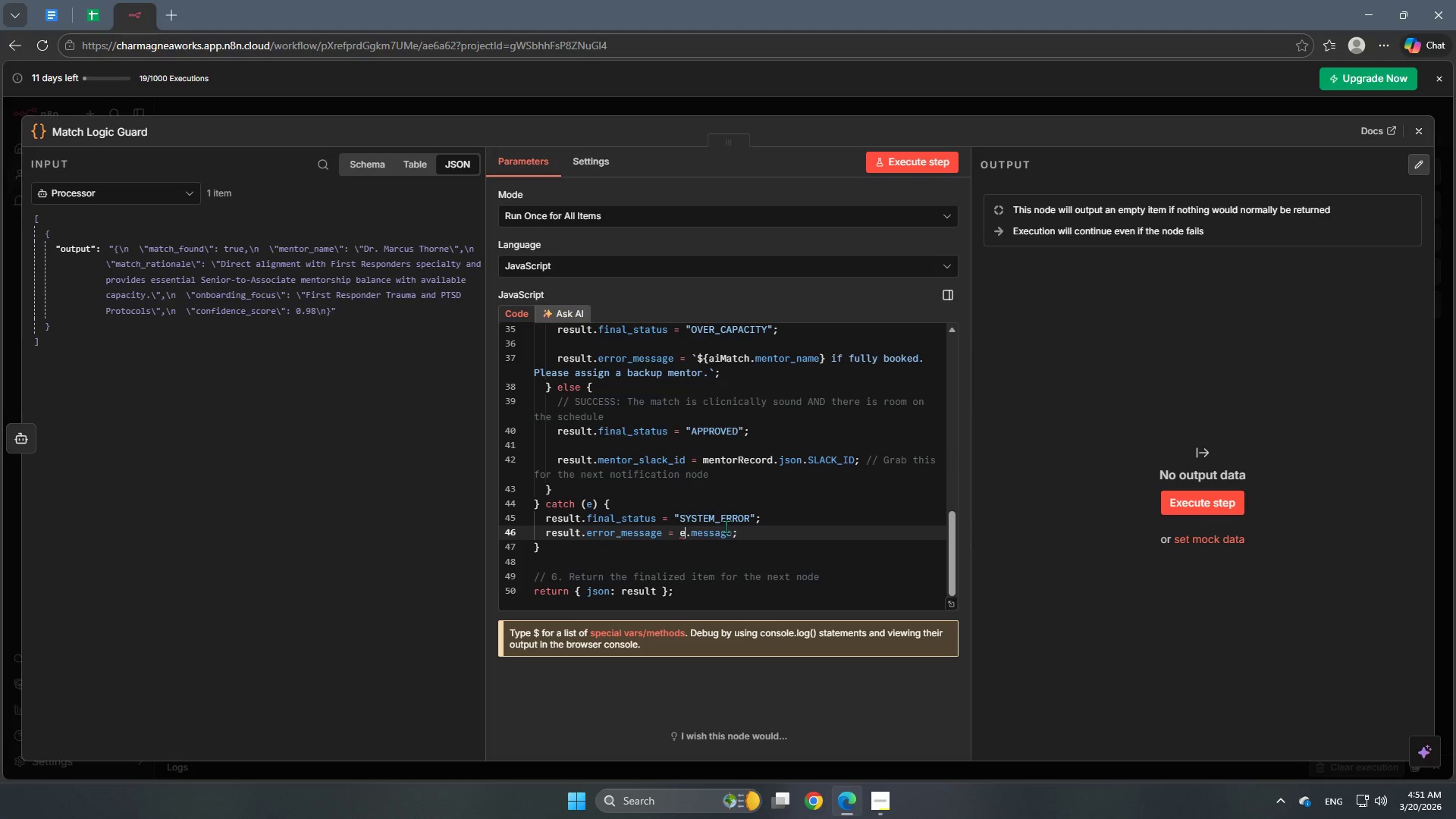 
scroll: coordinate [726, 526], scroll_direction: up, amount: 1.0
 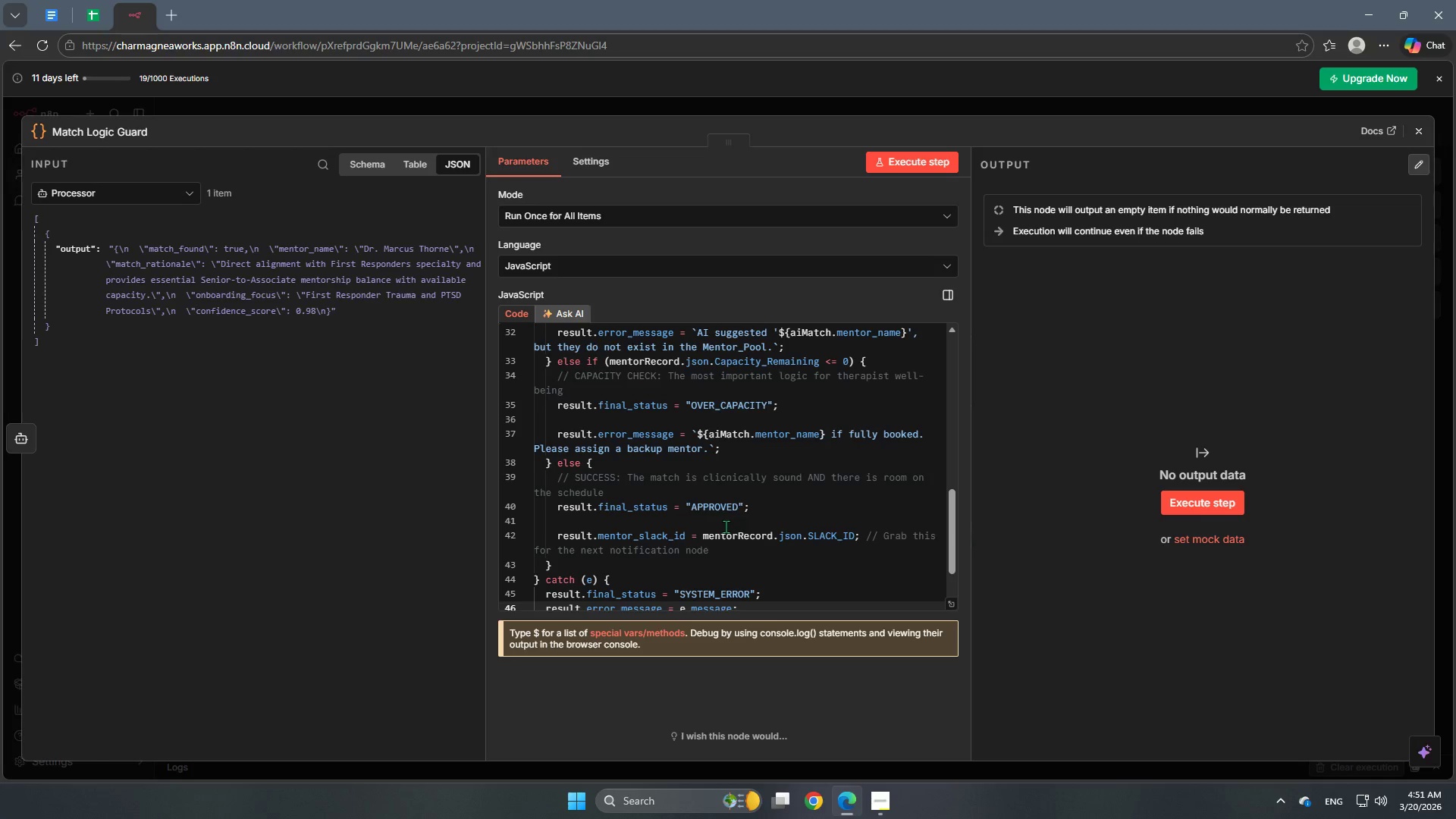 
scroll: coordinate [726, 526], scroll_direction: down, amount: 2.0
 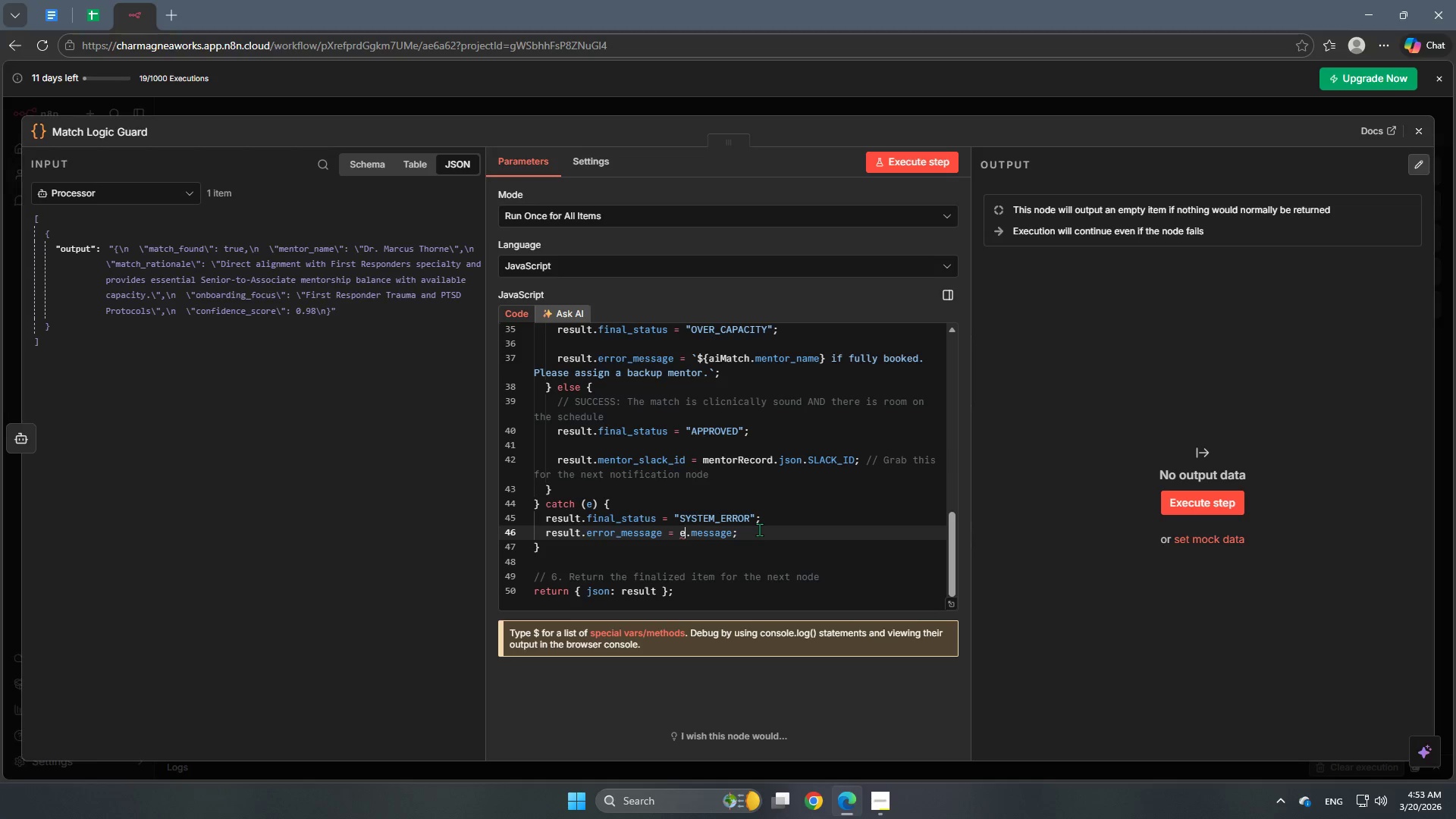 
wait(78.39)
 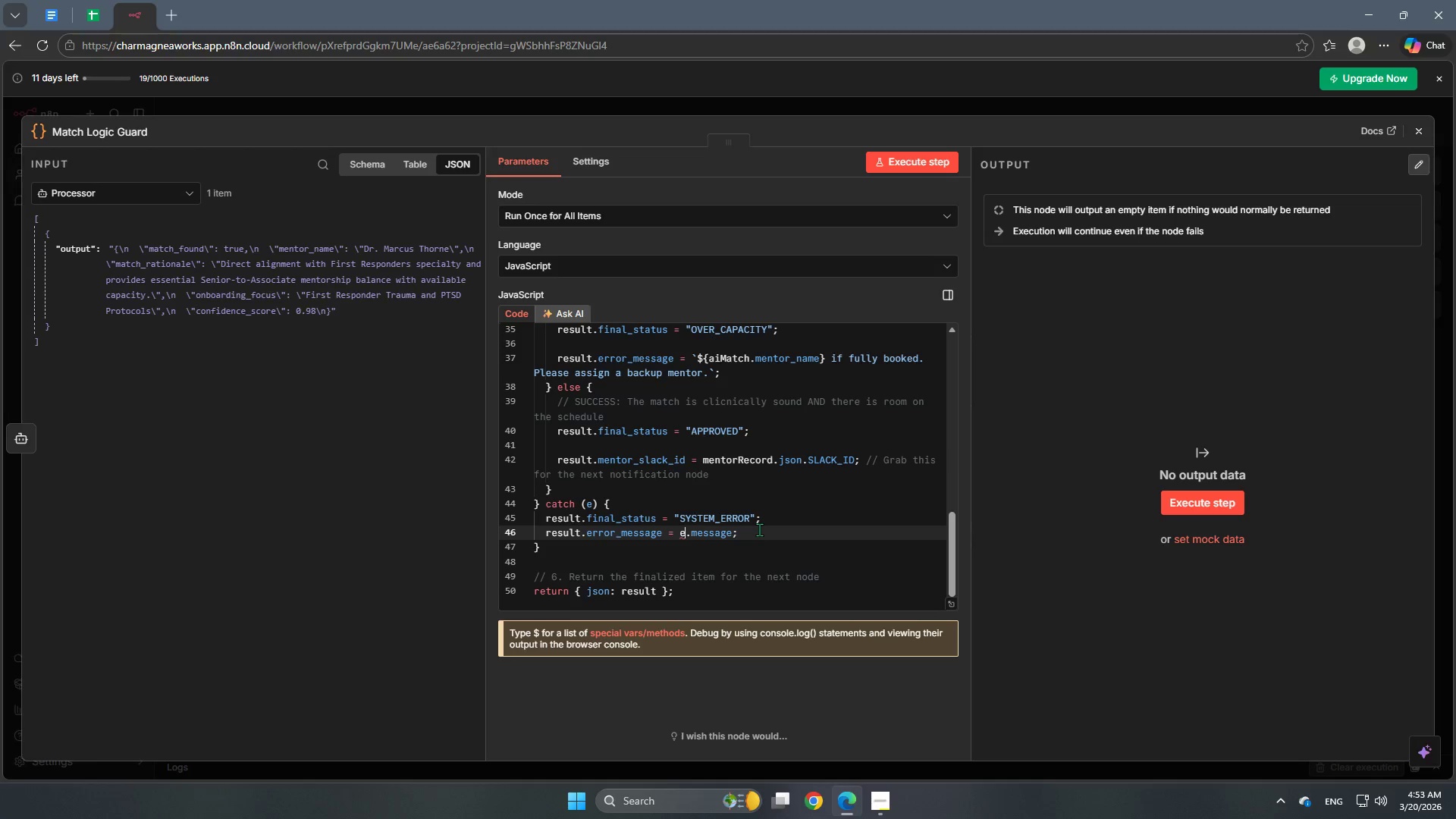 
type(rror)
 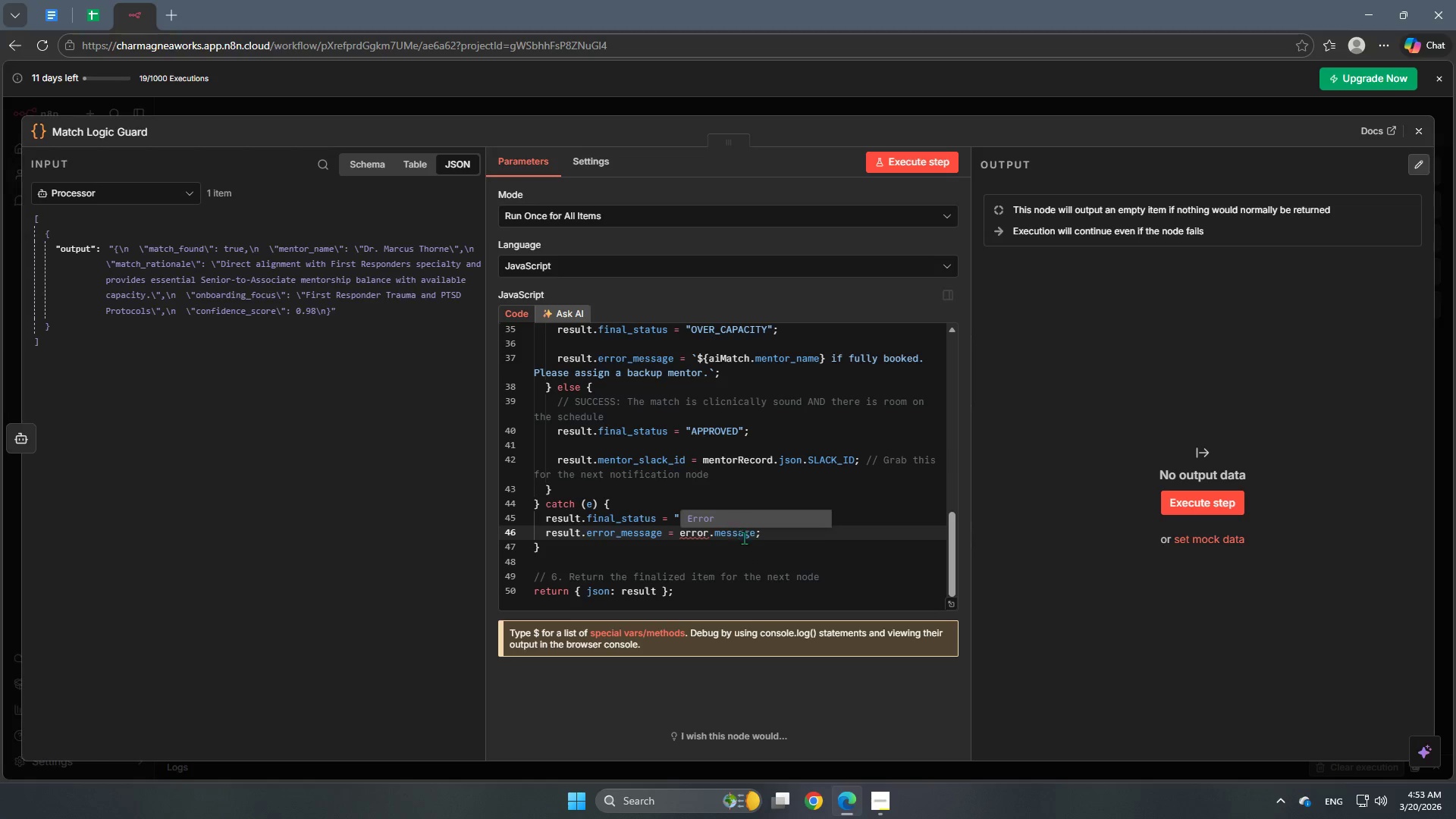 
left_click([815, 535])
 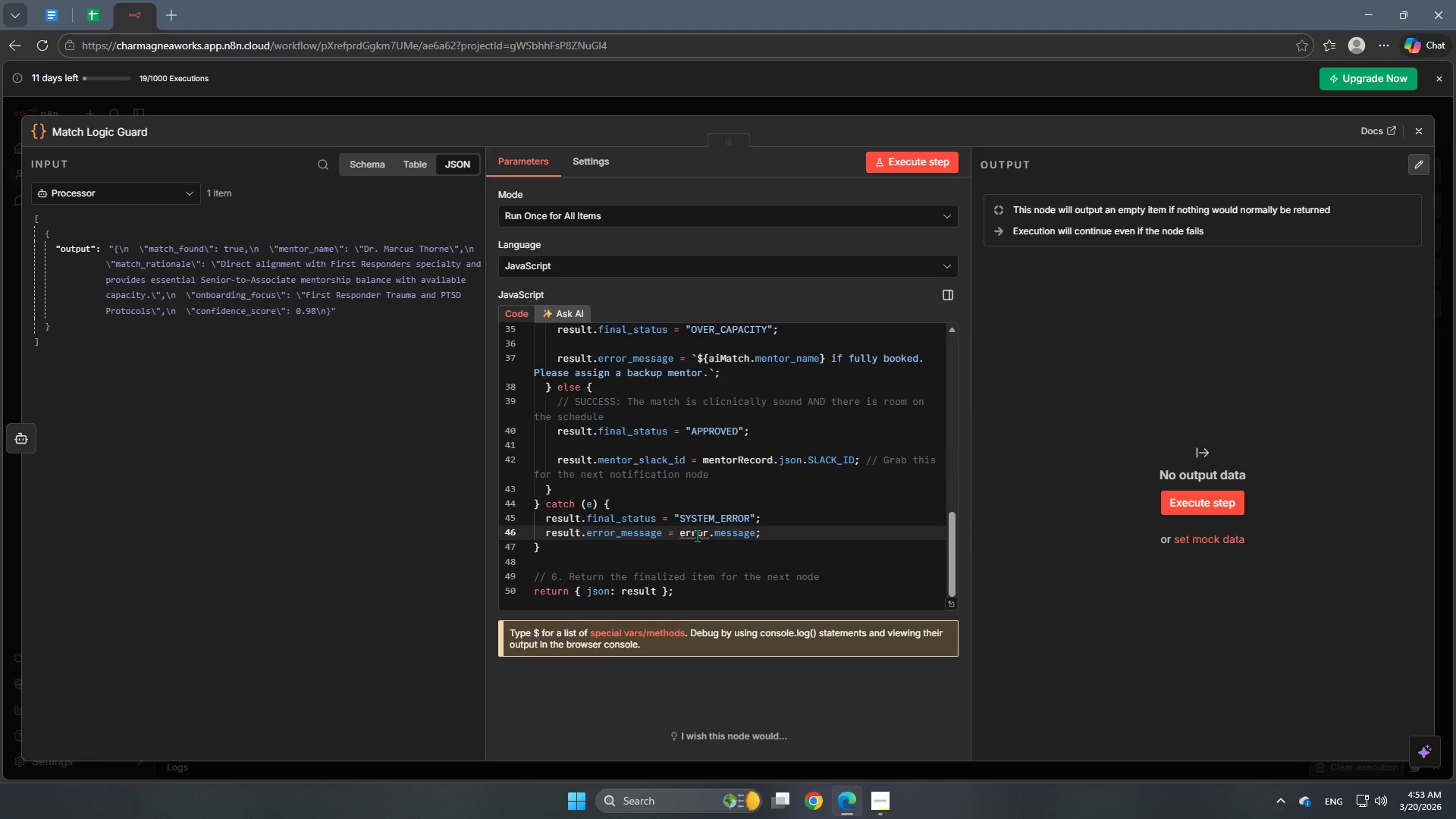 
left_click([698, 530])
 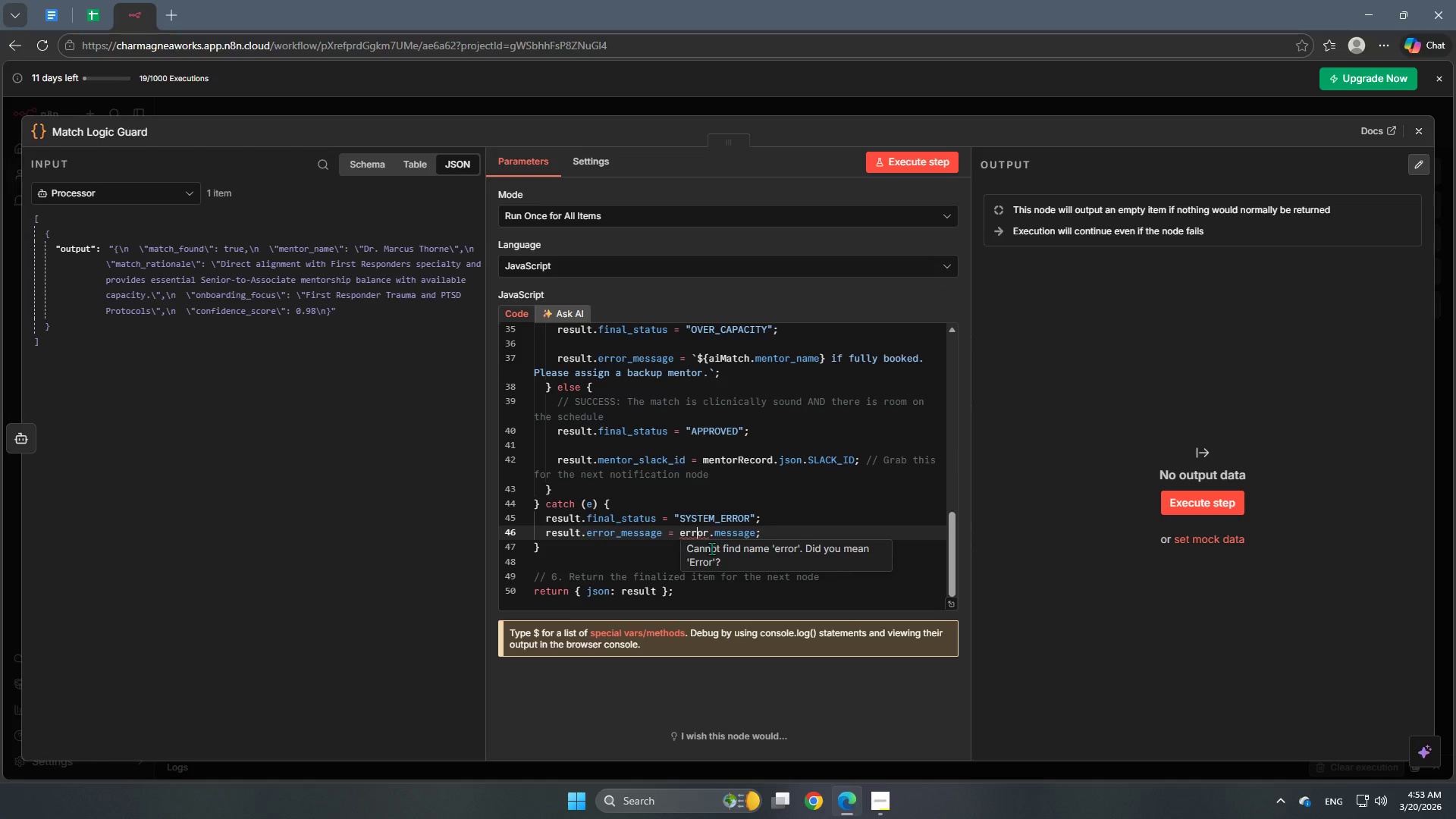 
left_click([711, 564])
 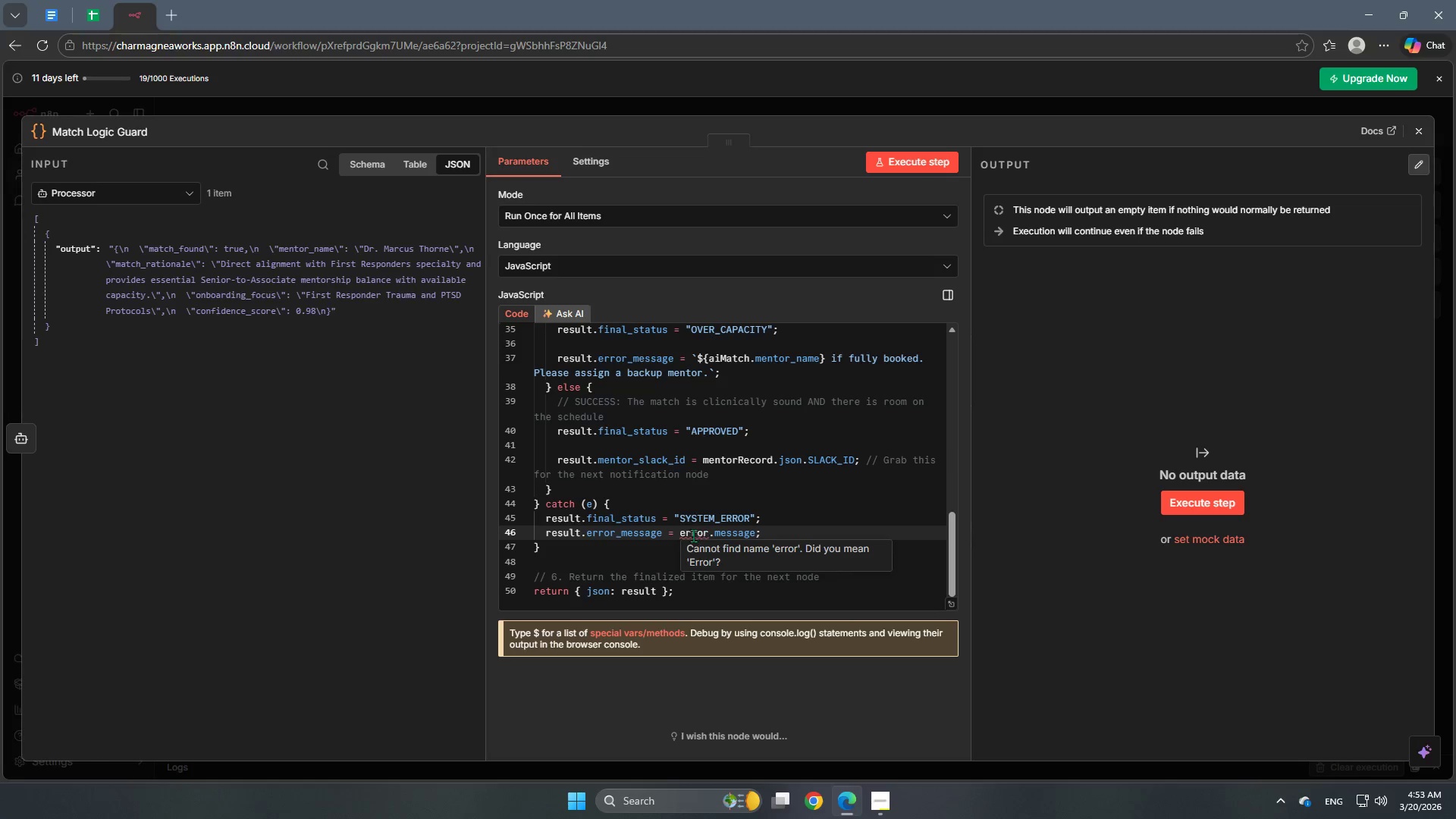 
left_click([692, 535])
 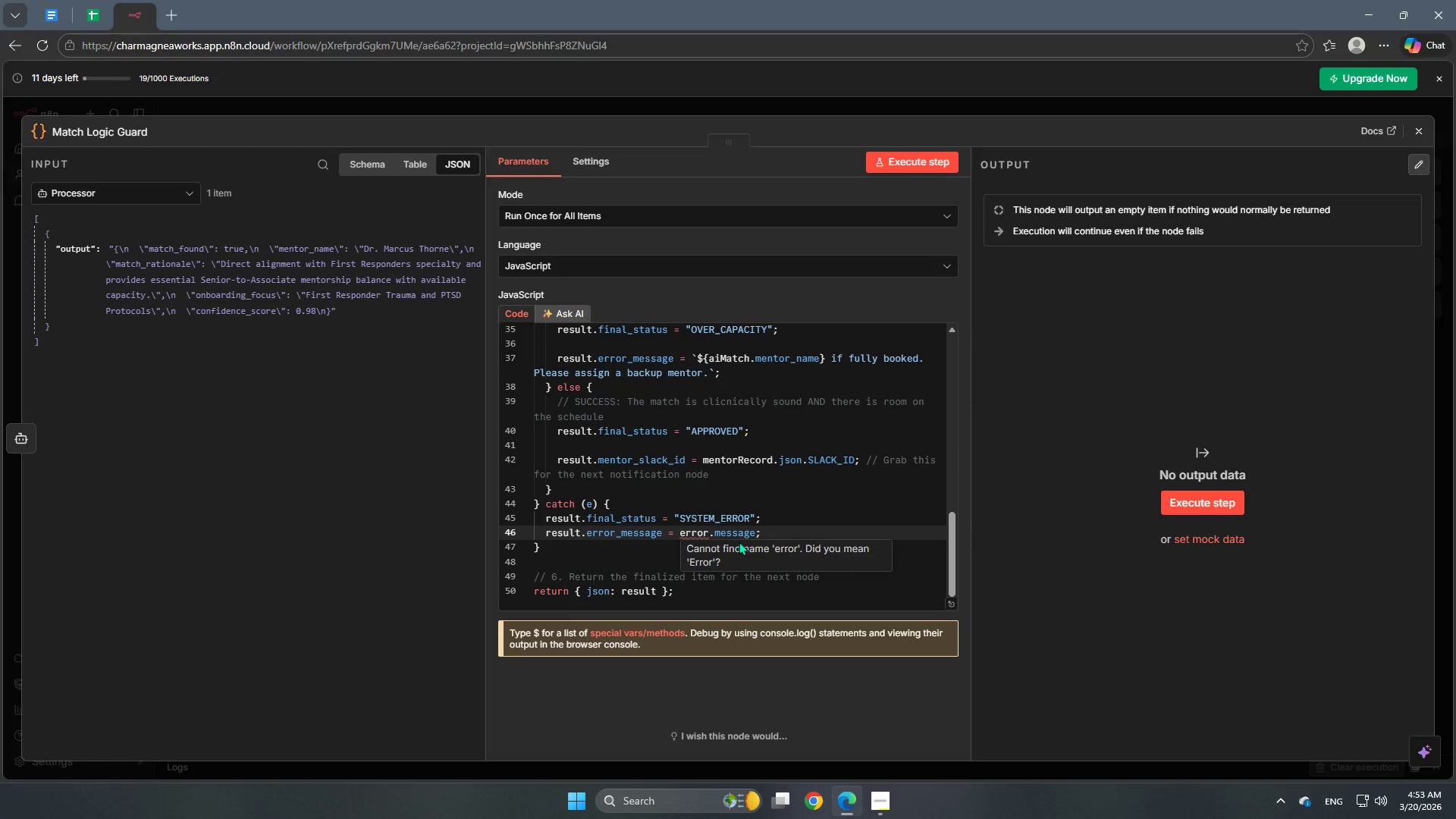 
key(ArrowRight)
 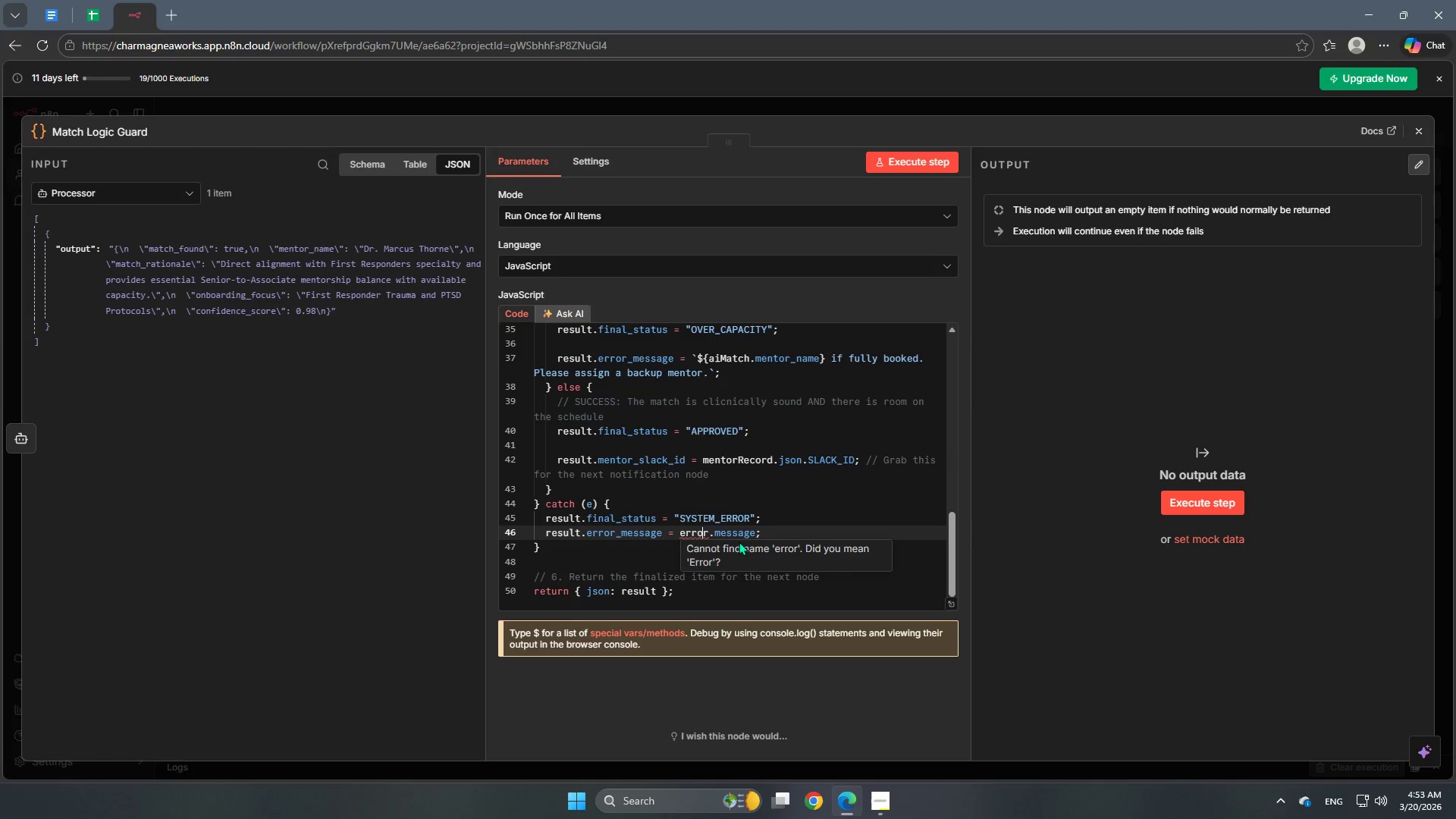 
key(ArrowRight)
 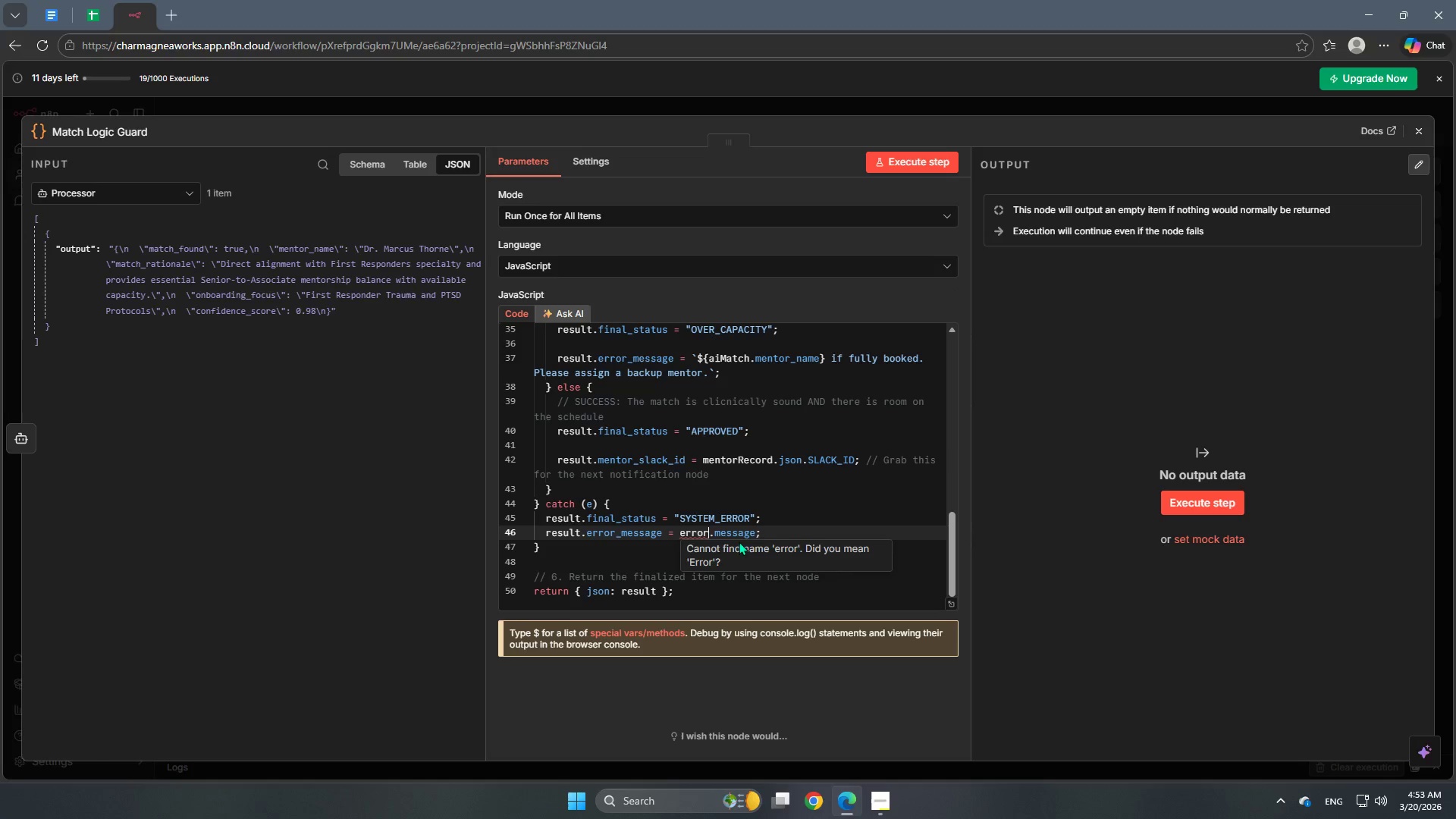 
key(ArrowRight)
 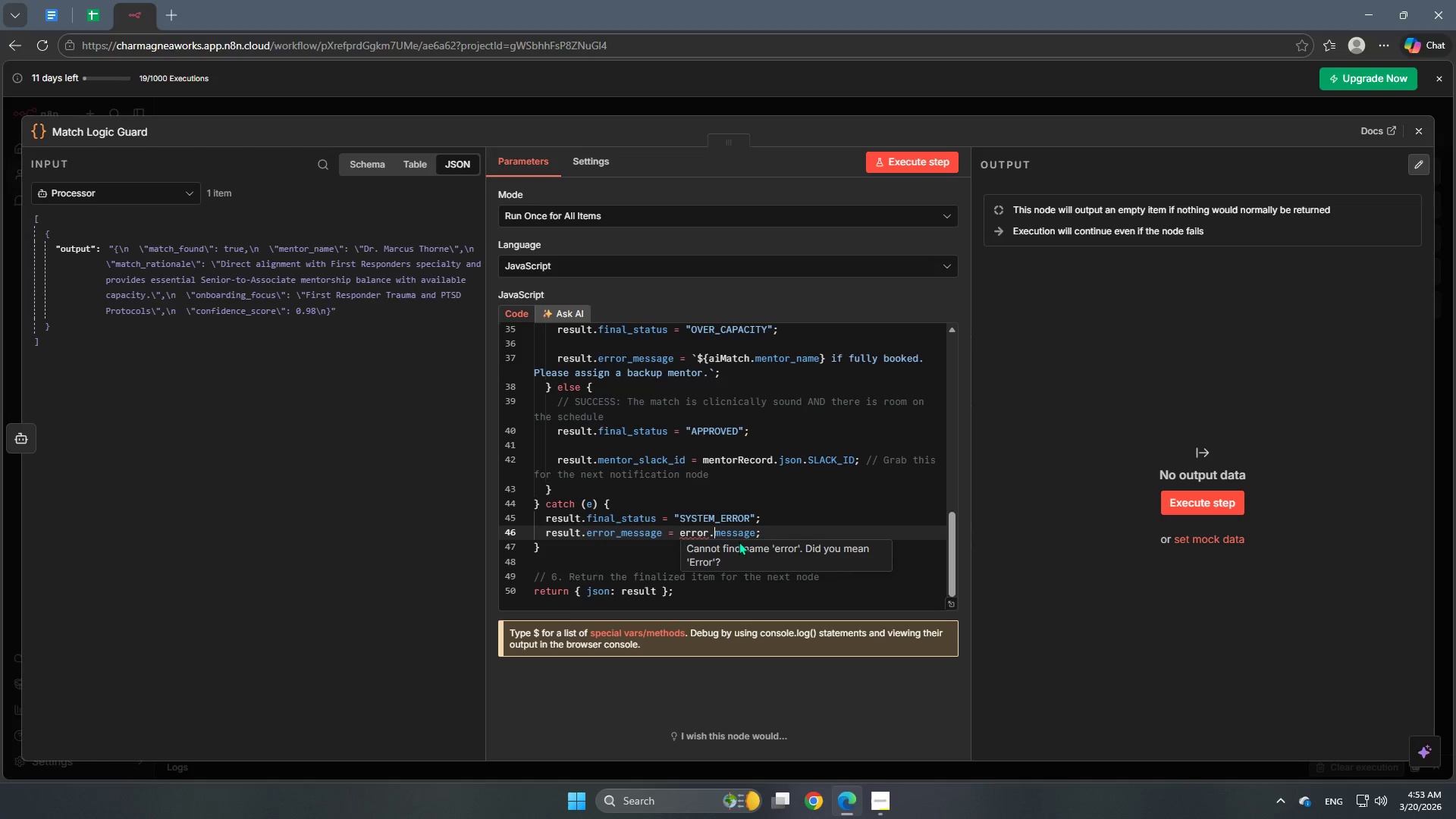 
key(ArrowRight)
 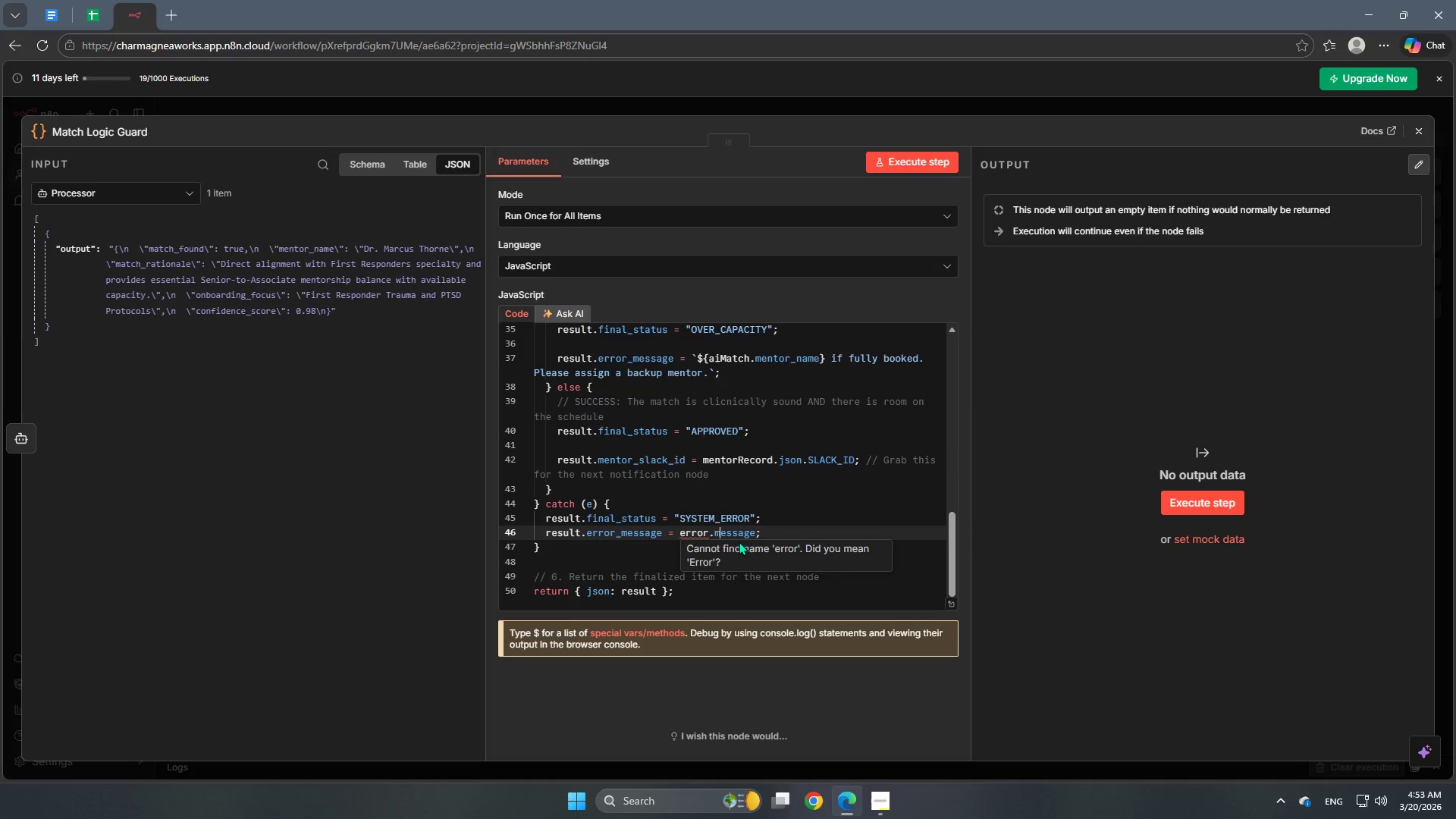 
key(ArrowRight)
 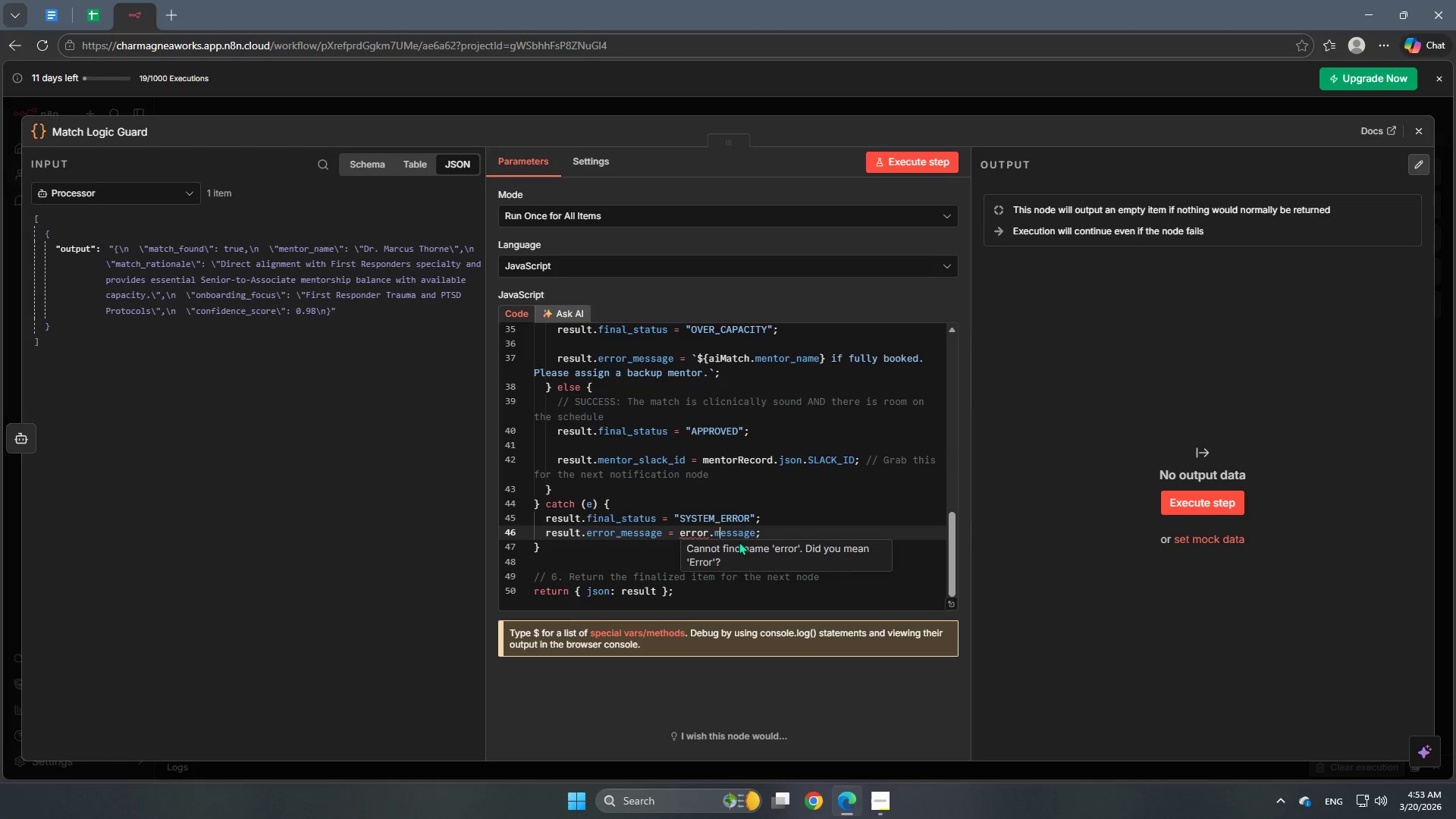 
key(ArrowRight)
 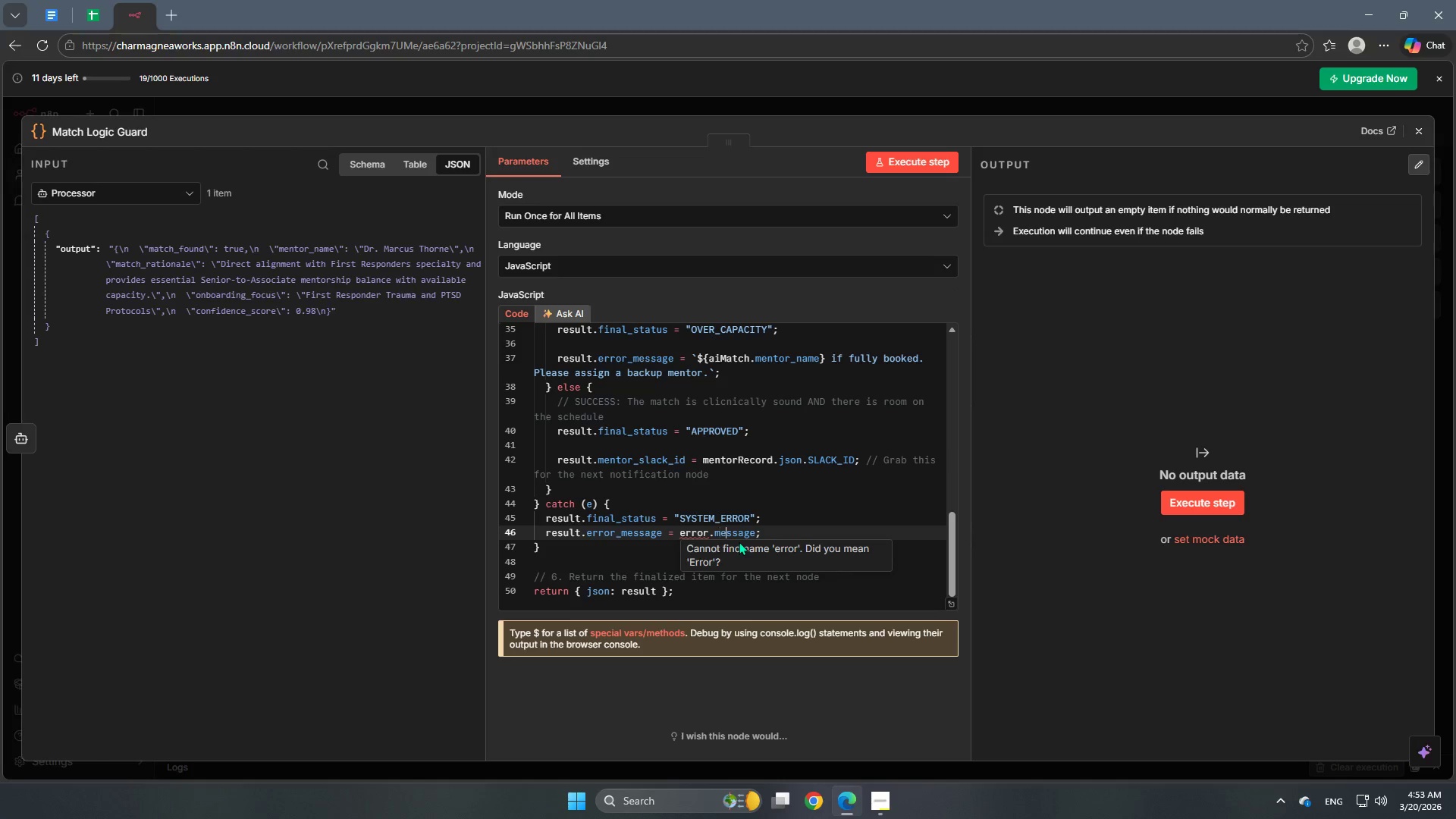 
key(ArrowRight)
 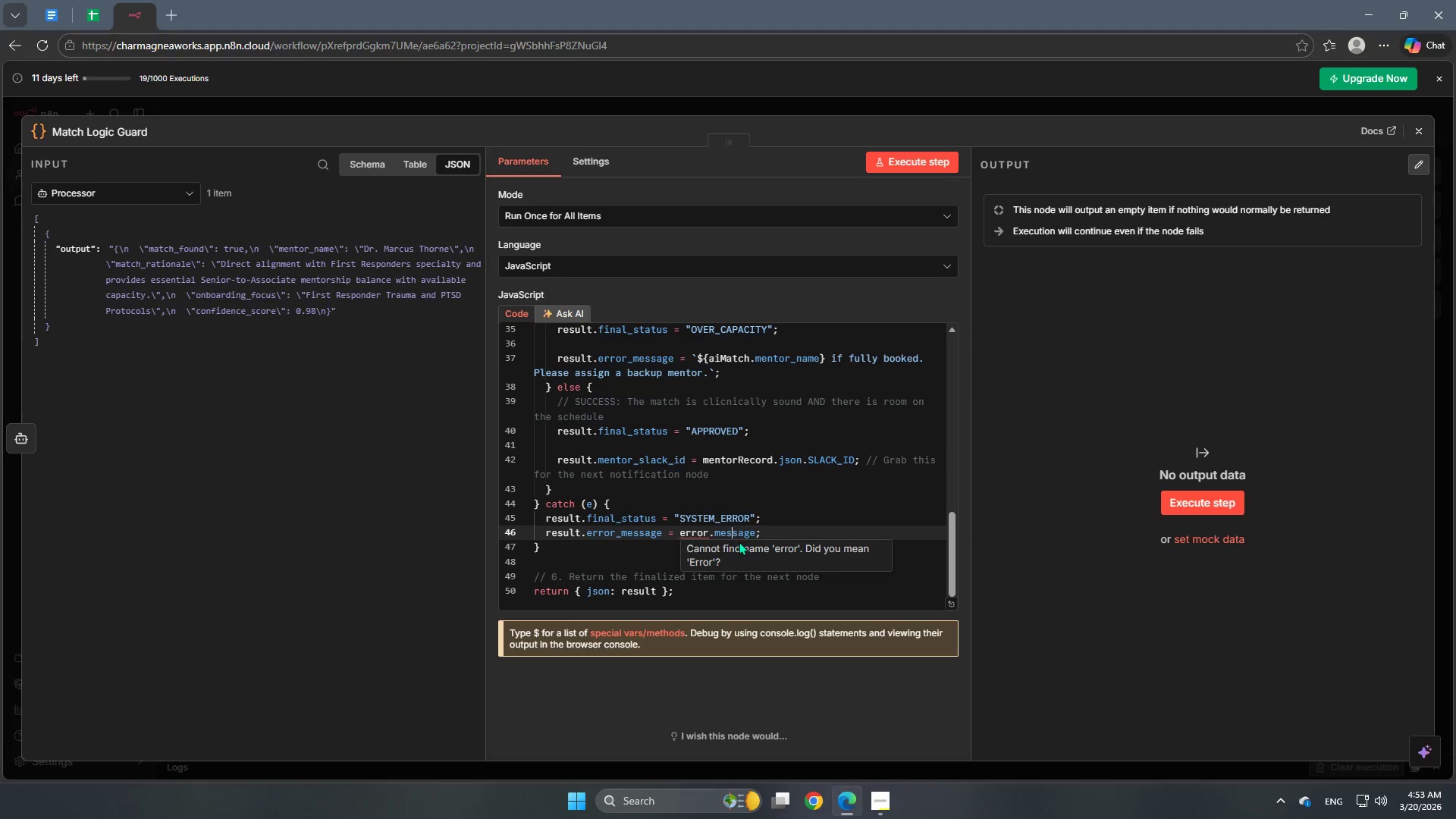 
key(ArrowRight)
 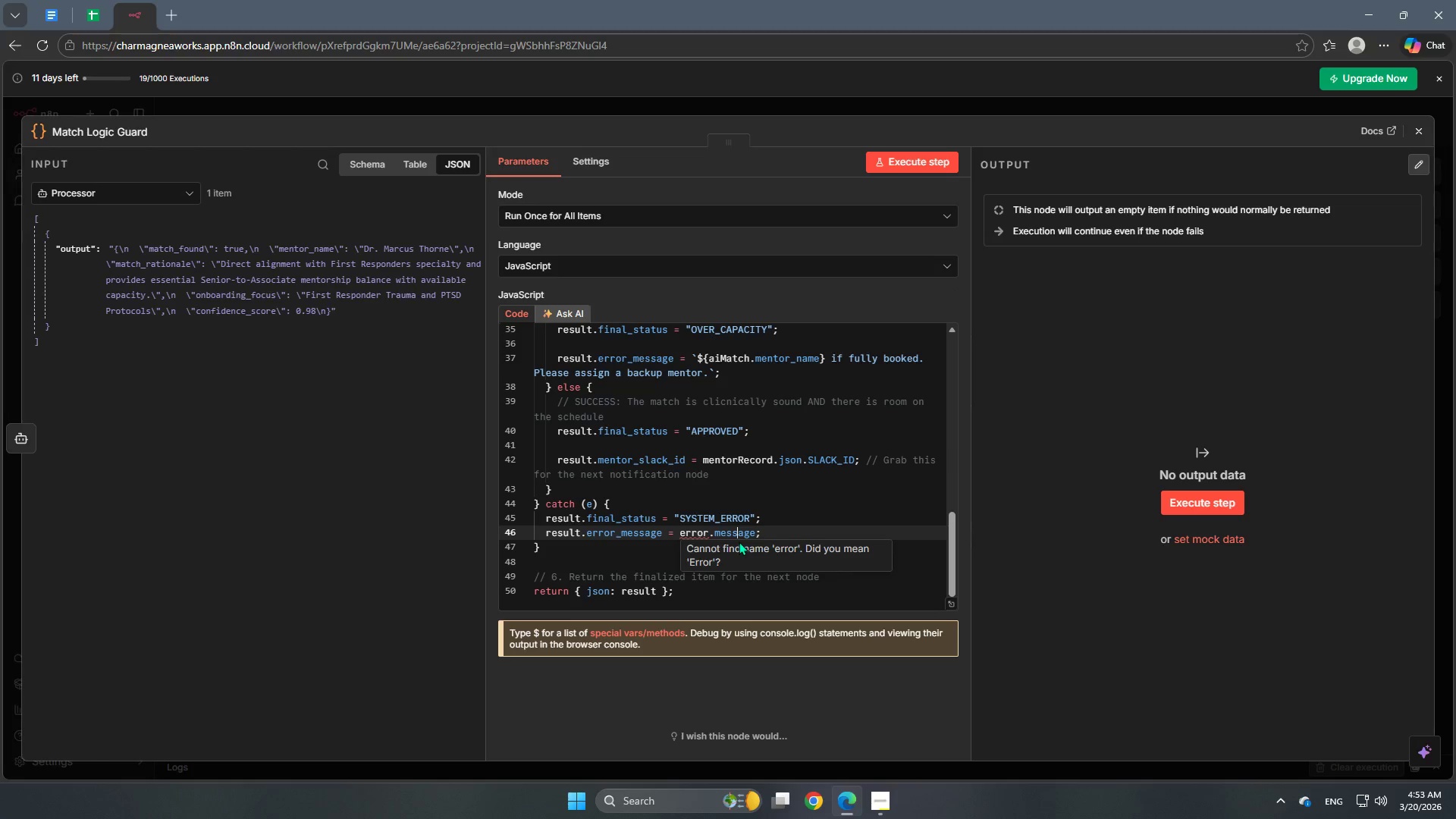 
key(ArrowRight)
 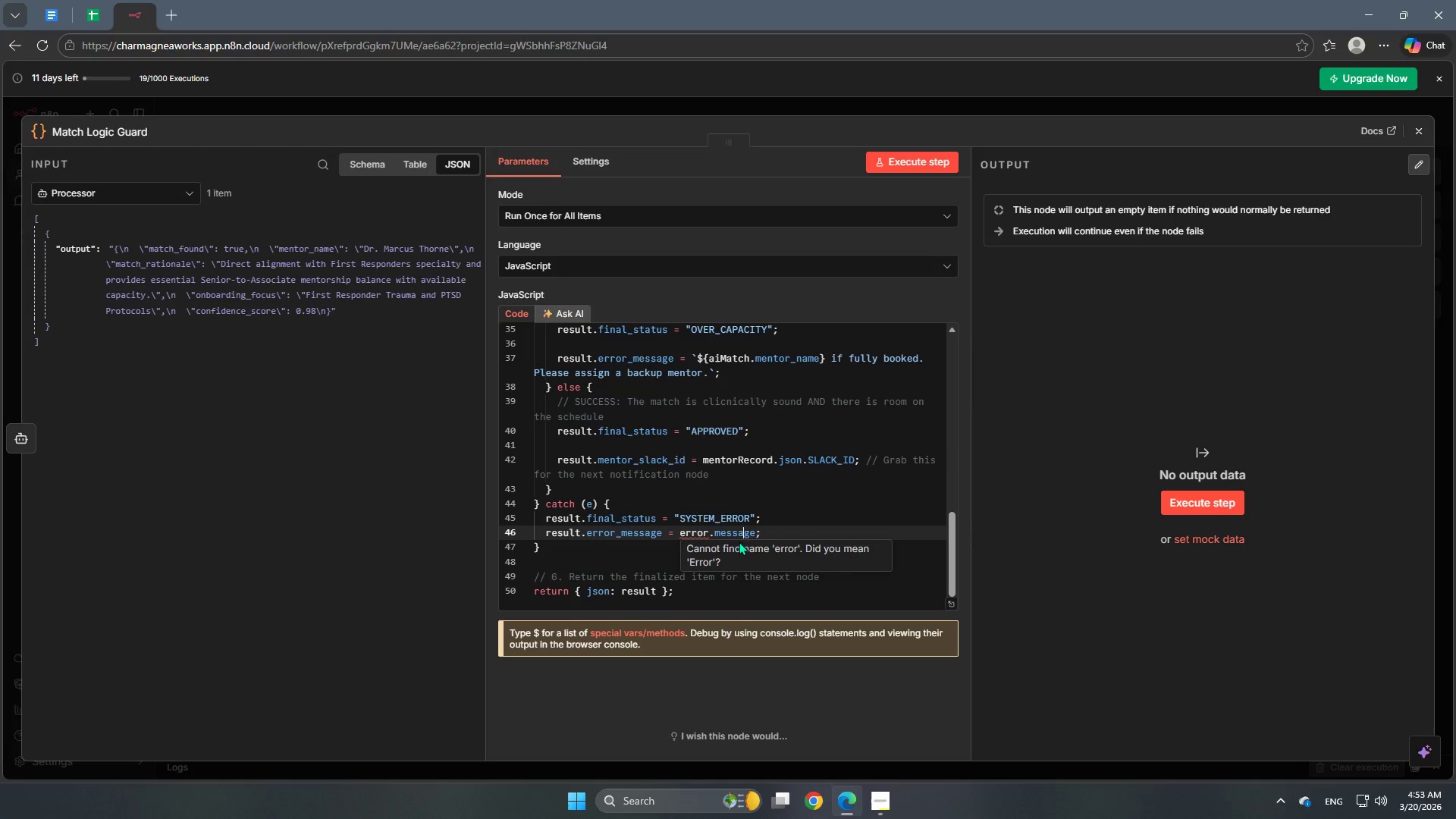 
key(ArrowRight)
 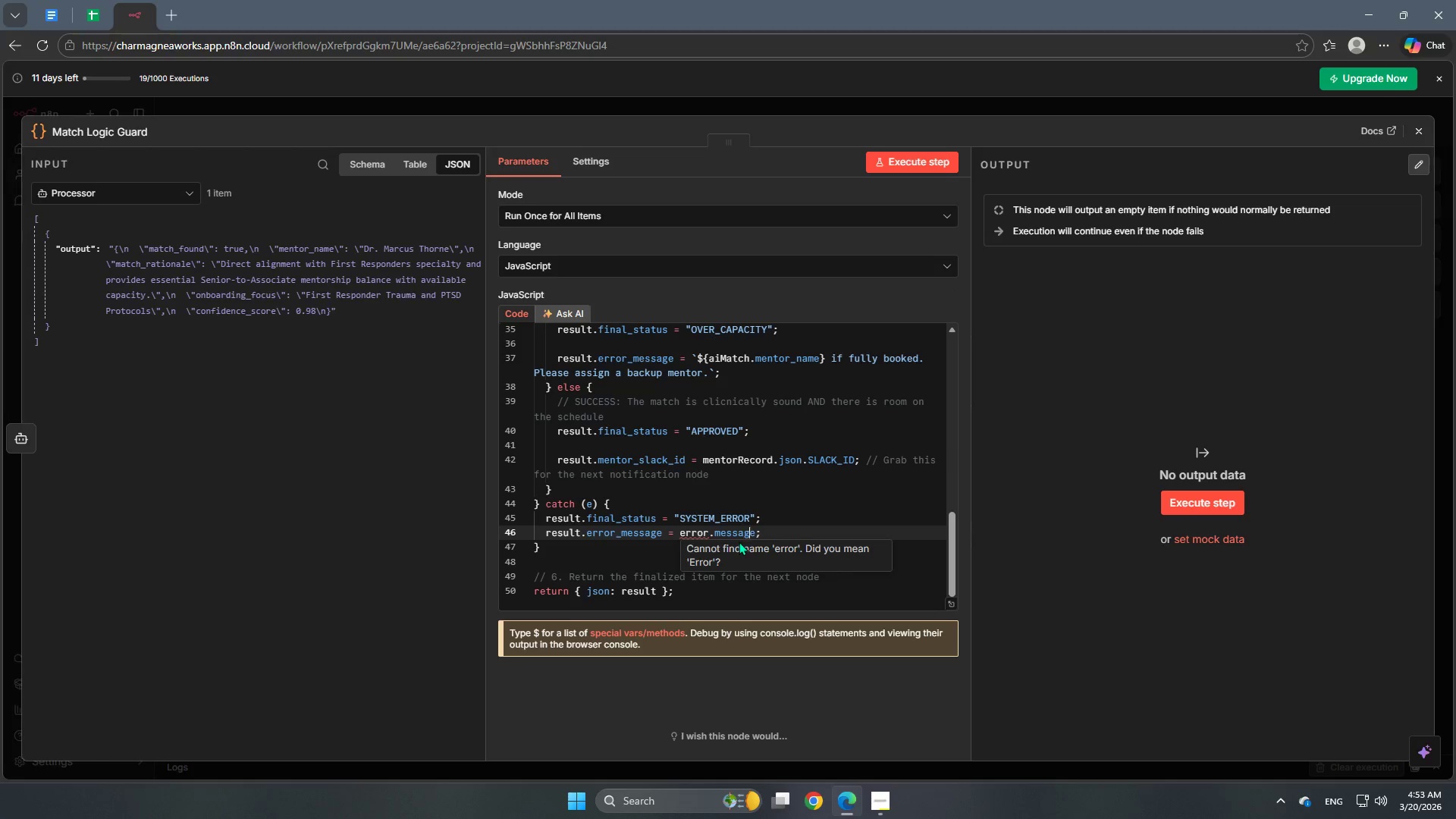 
key(ArrowRight)
 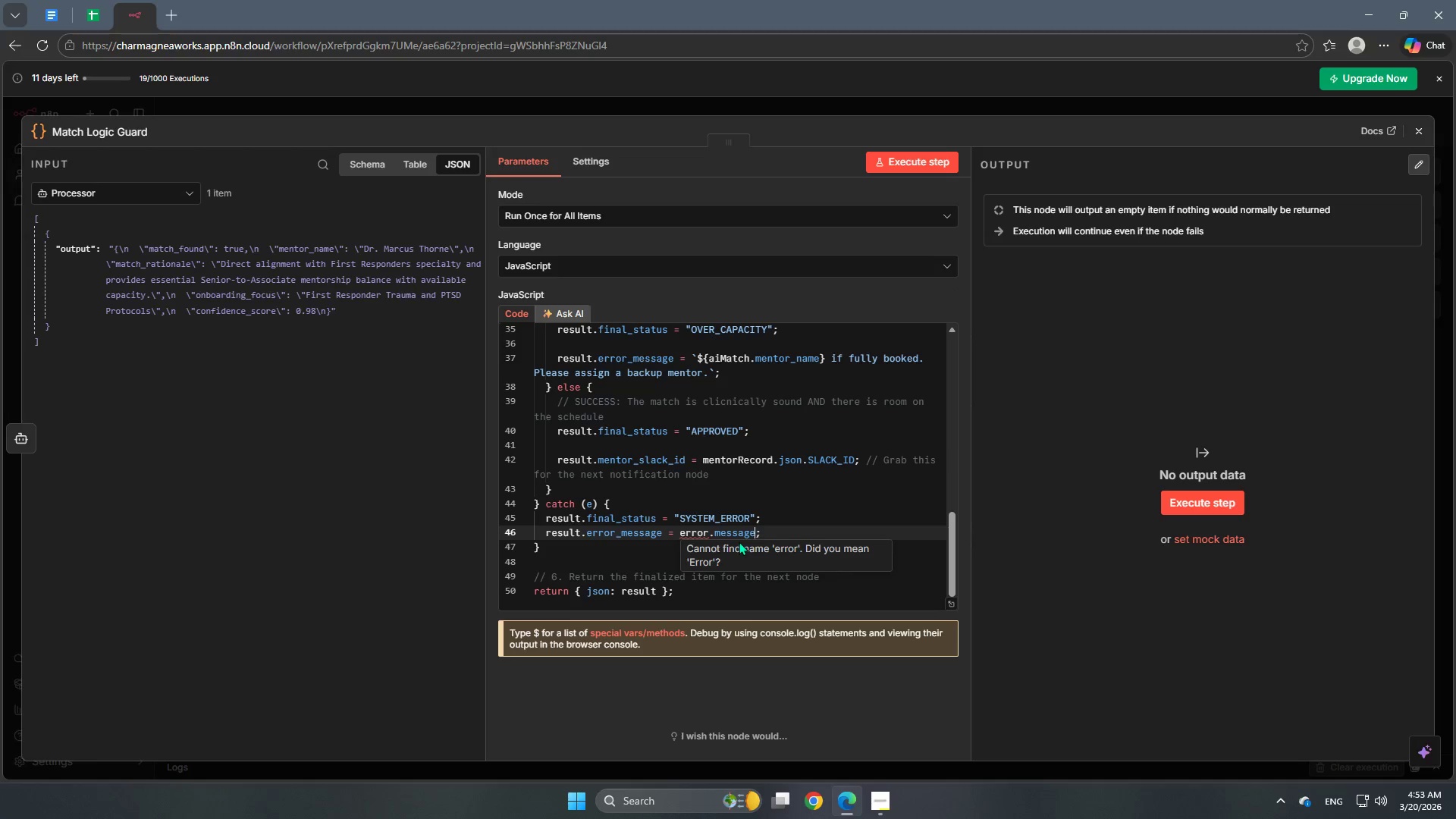 
key(ArrowRight)
 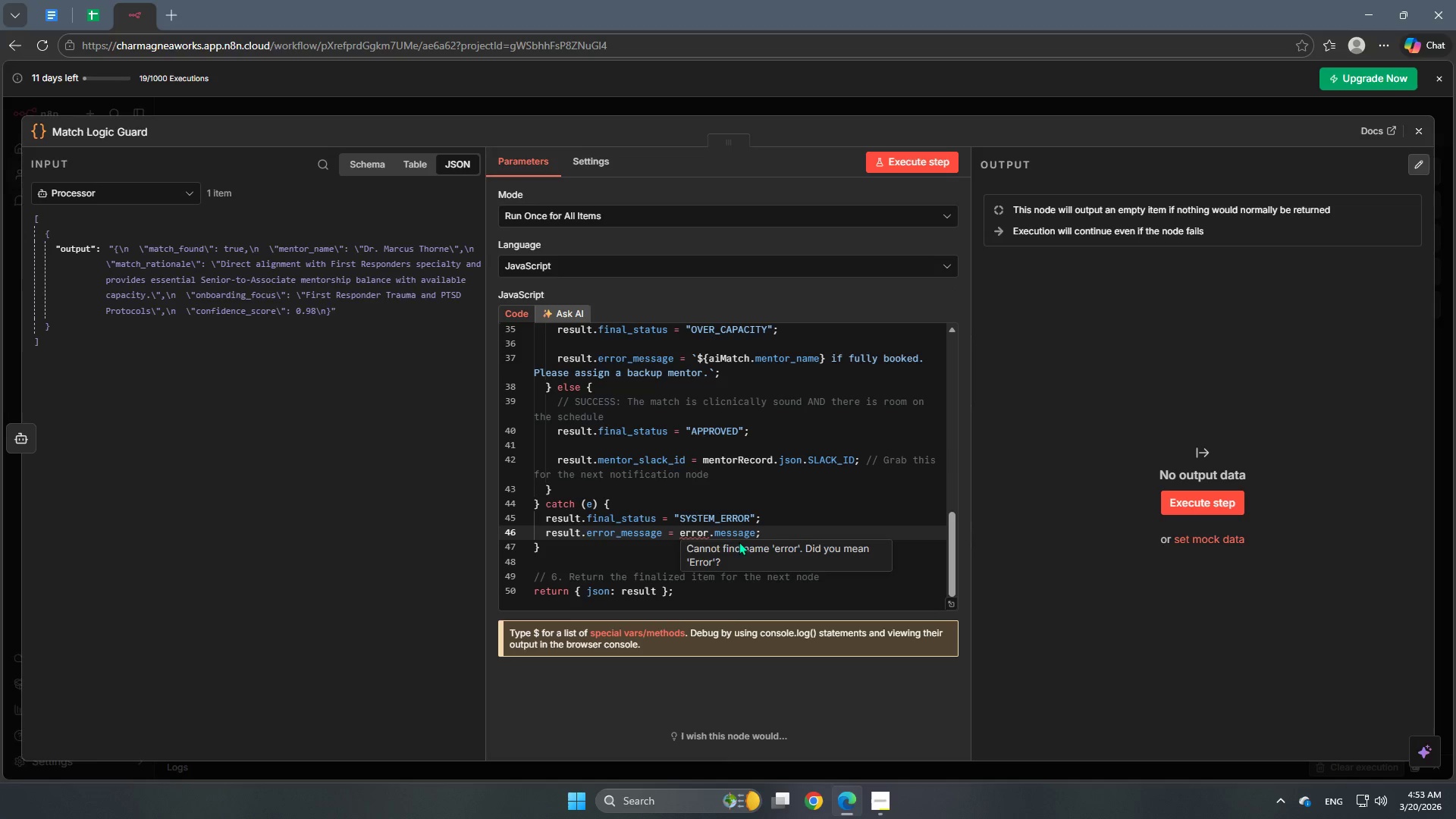 
key(Backspace)
key(Backspace)
key(Backspace)
key(Backspace)
key(Backspace)
key(Backspace)
key(Backspace)
key(Backspace)
key(Backspace)
key(Backspace)
key(Backspace)
key(Backspace)
key(Backspace)
key(Backspace)
key(Backspace)
type( error.message || "An unexpected logic error occured)
 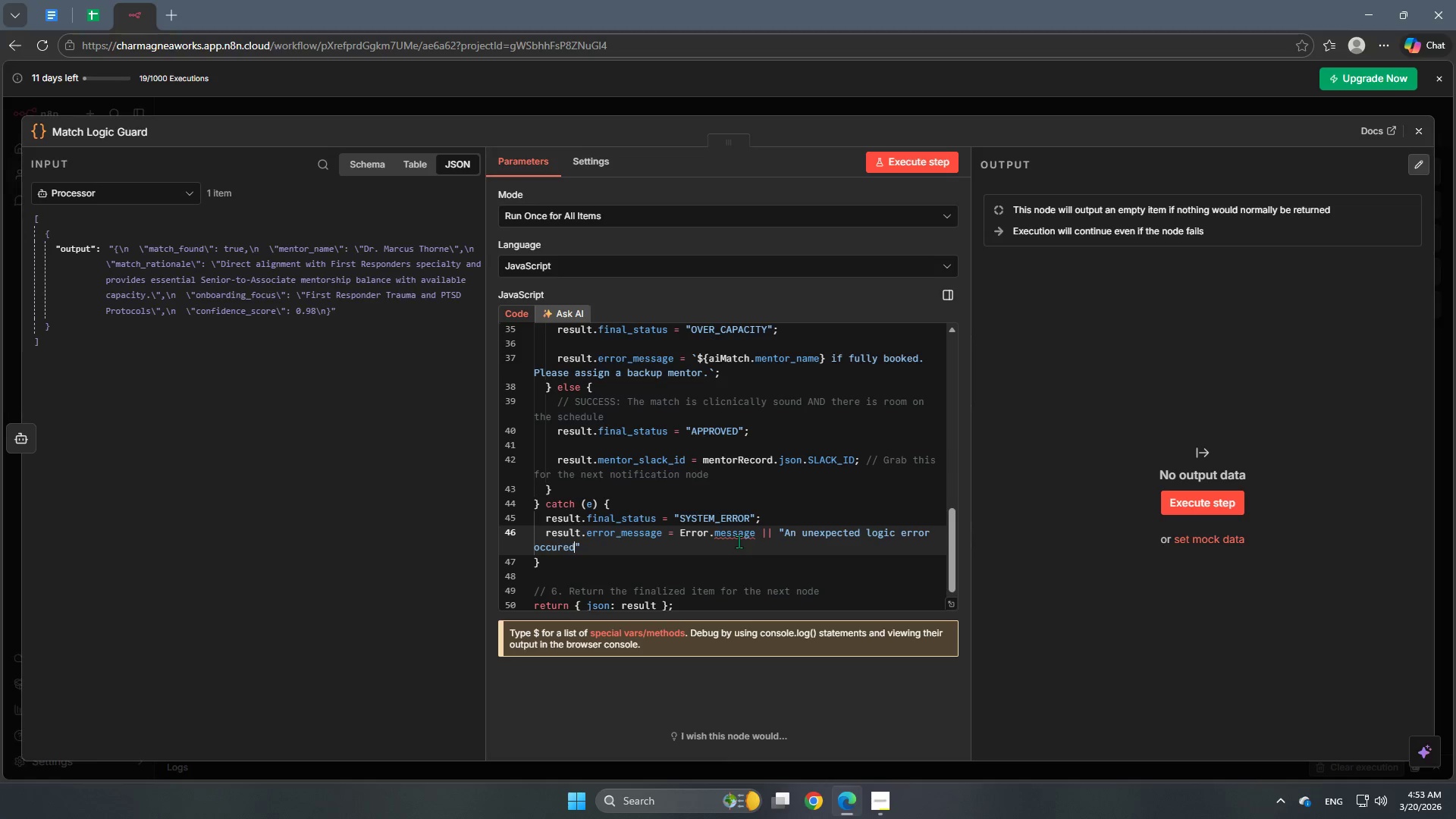 
wait(5.74)
 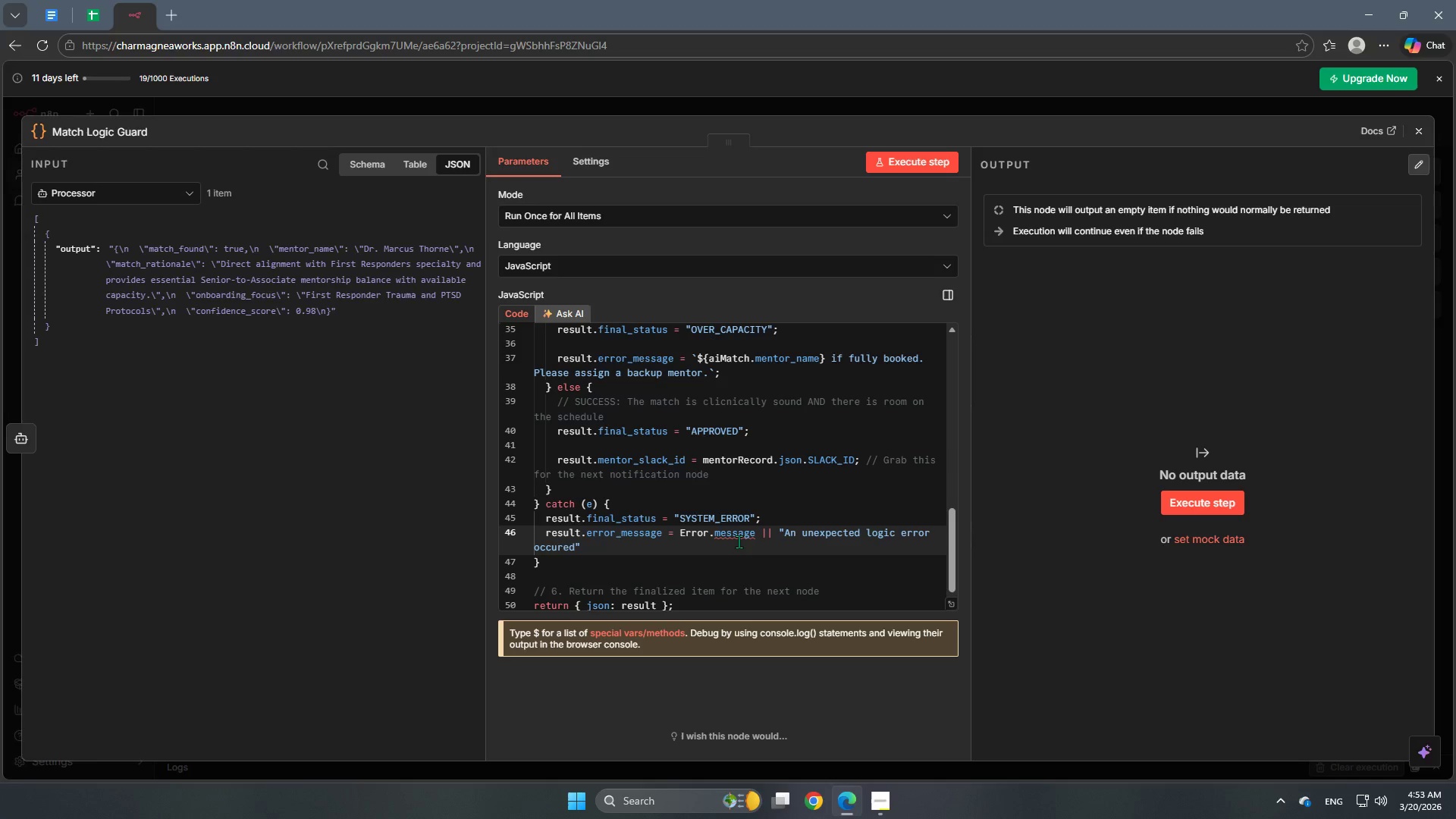 
type( in the Code Node.)
 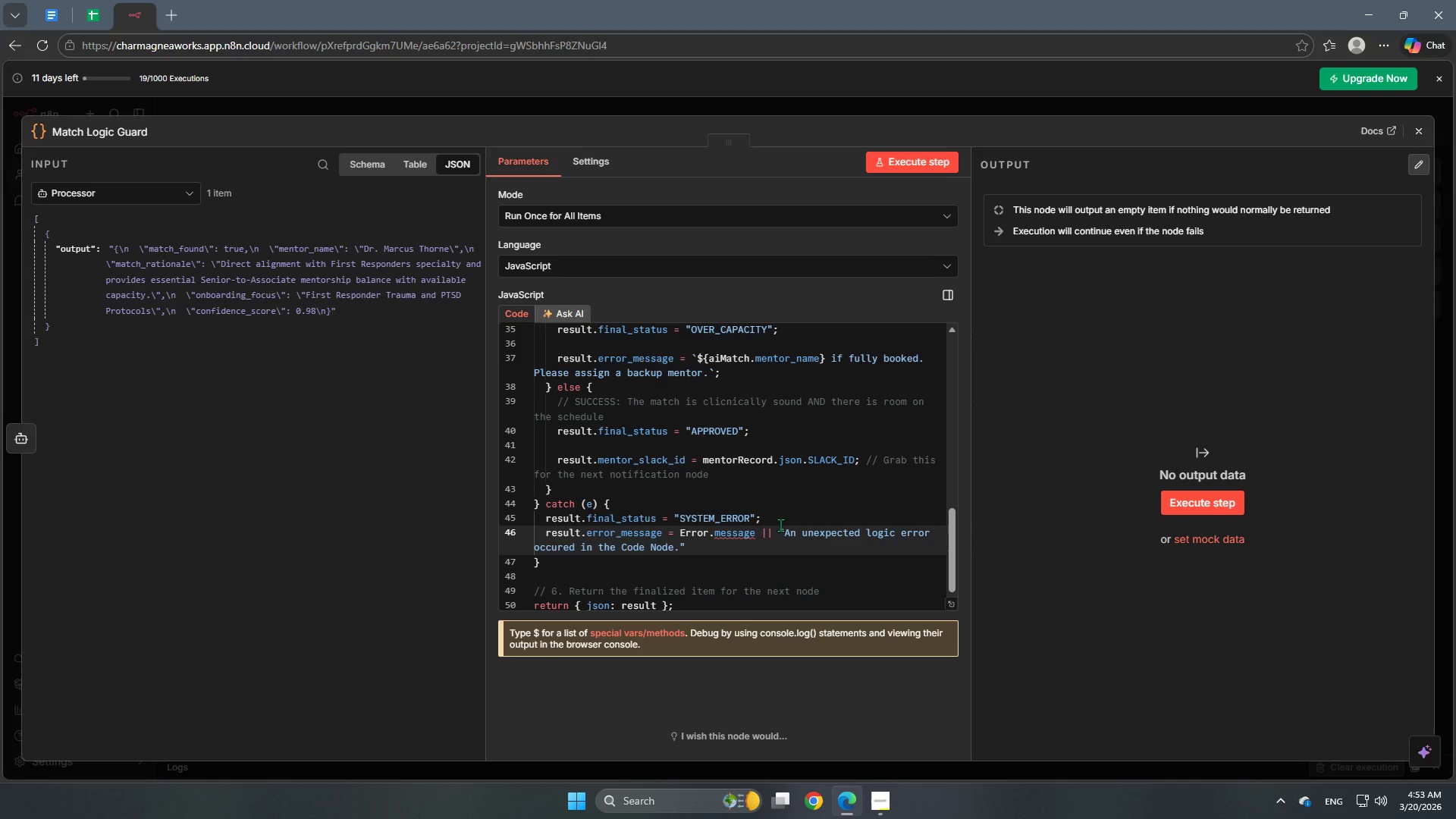 
key(ArrowRight)
 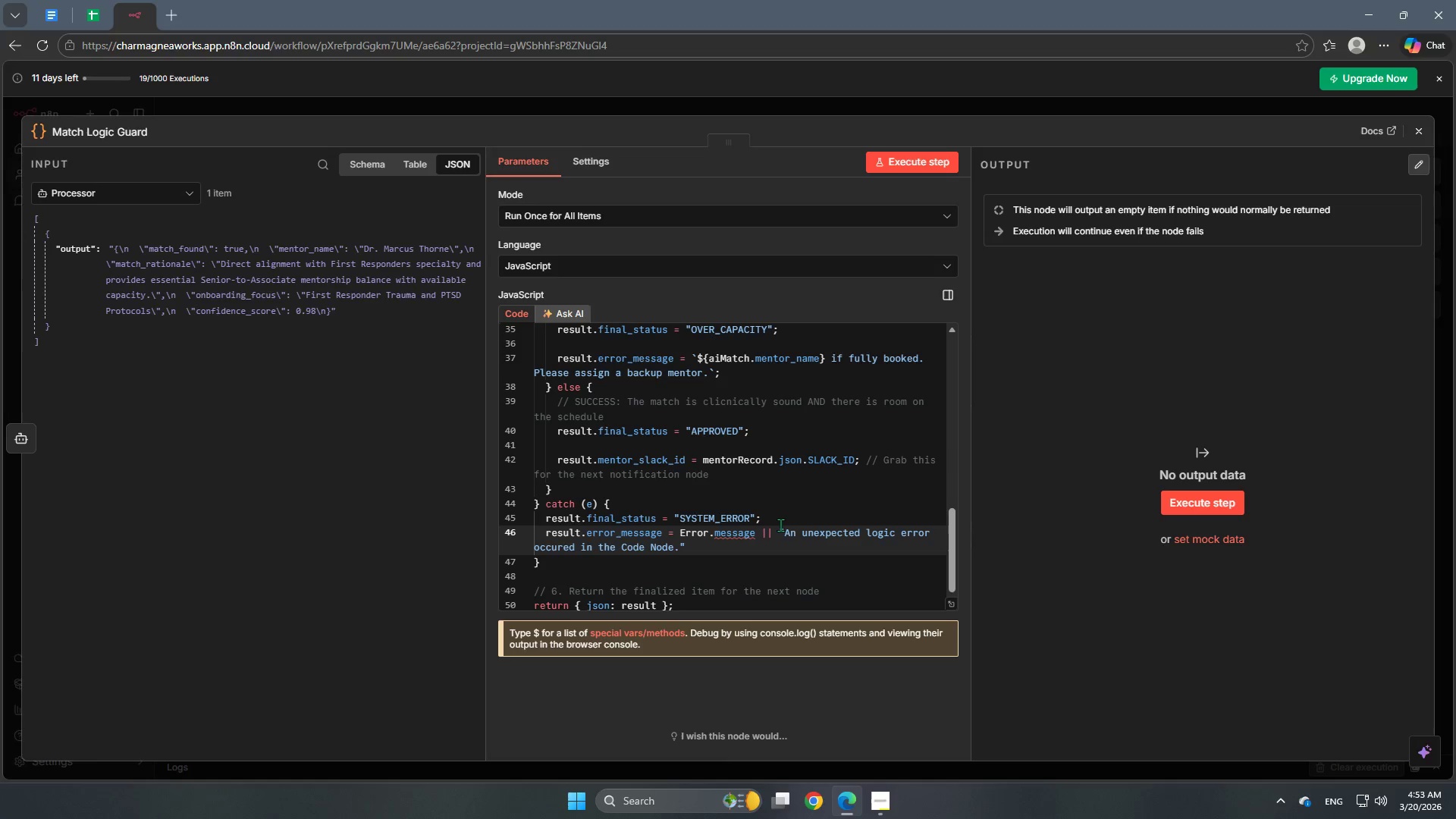 
key(Semicolon)
 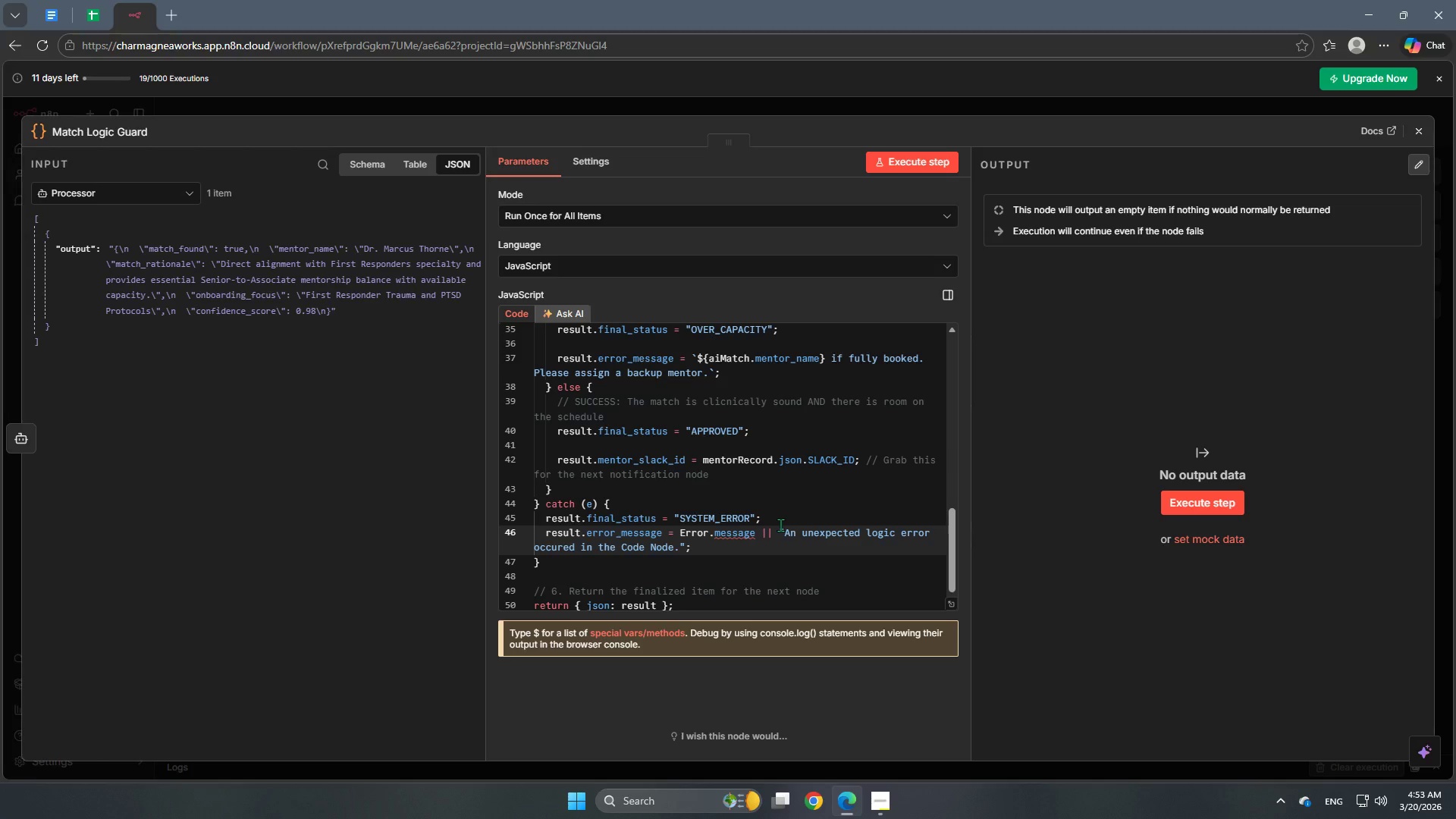 
scroll: coordinate [761, 530], scroll_direction: down, amount: 3.0
 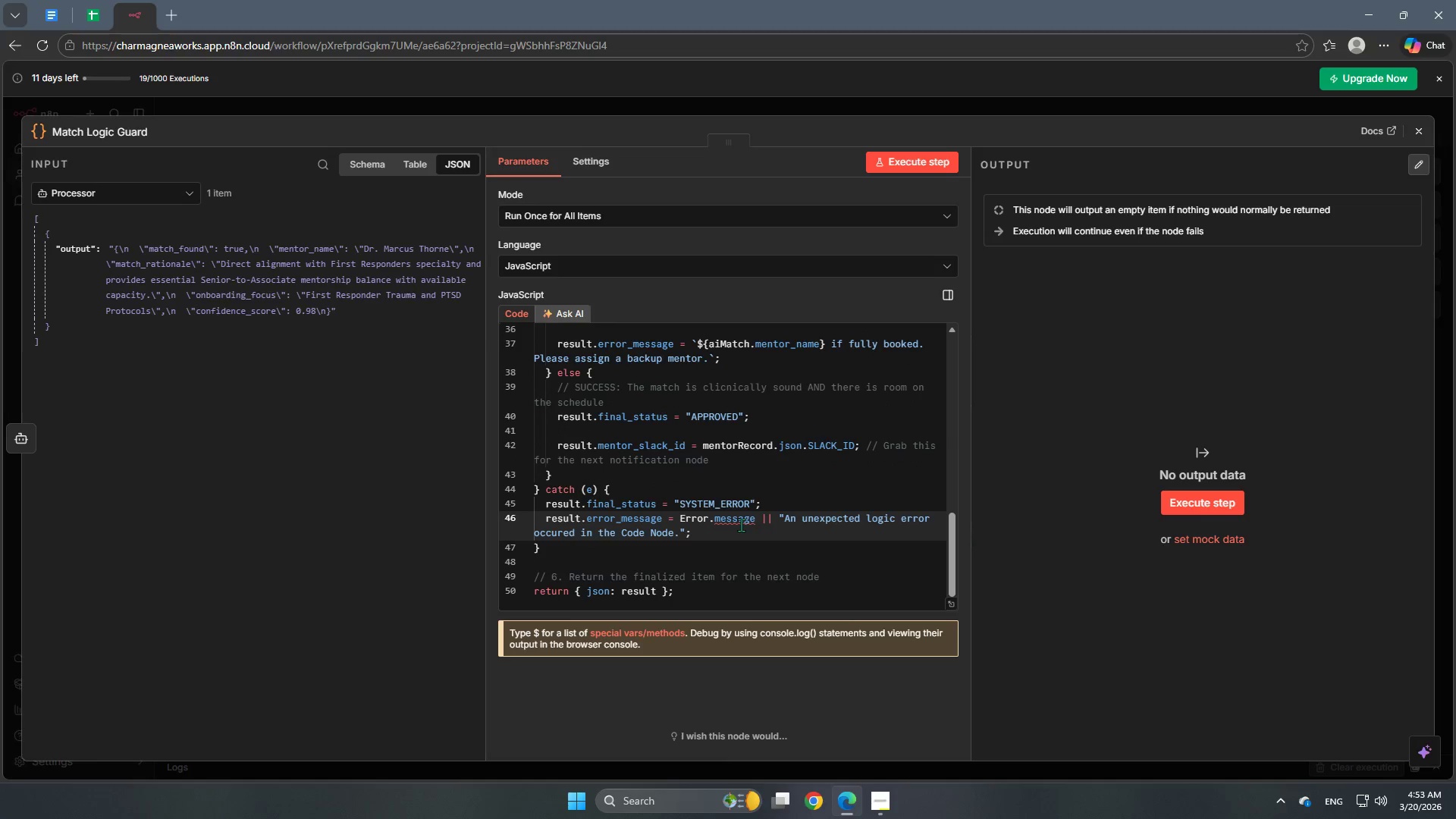 
left_click([742, 514])
 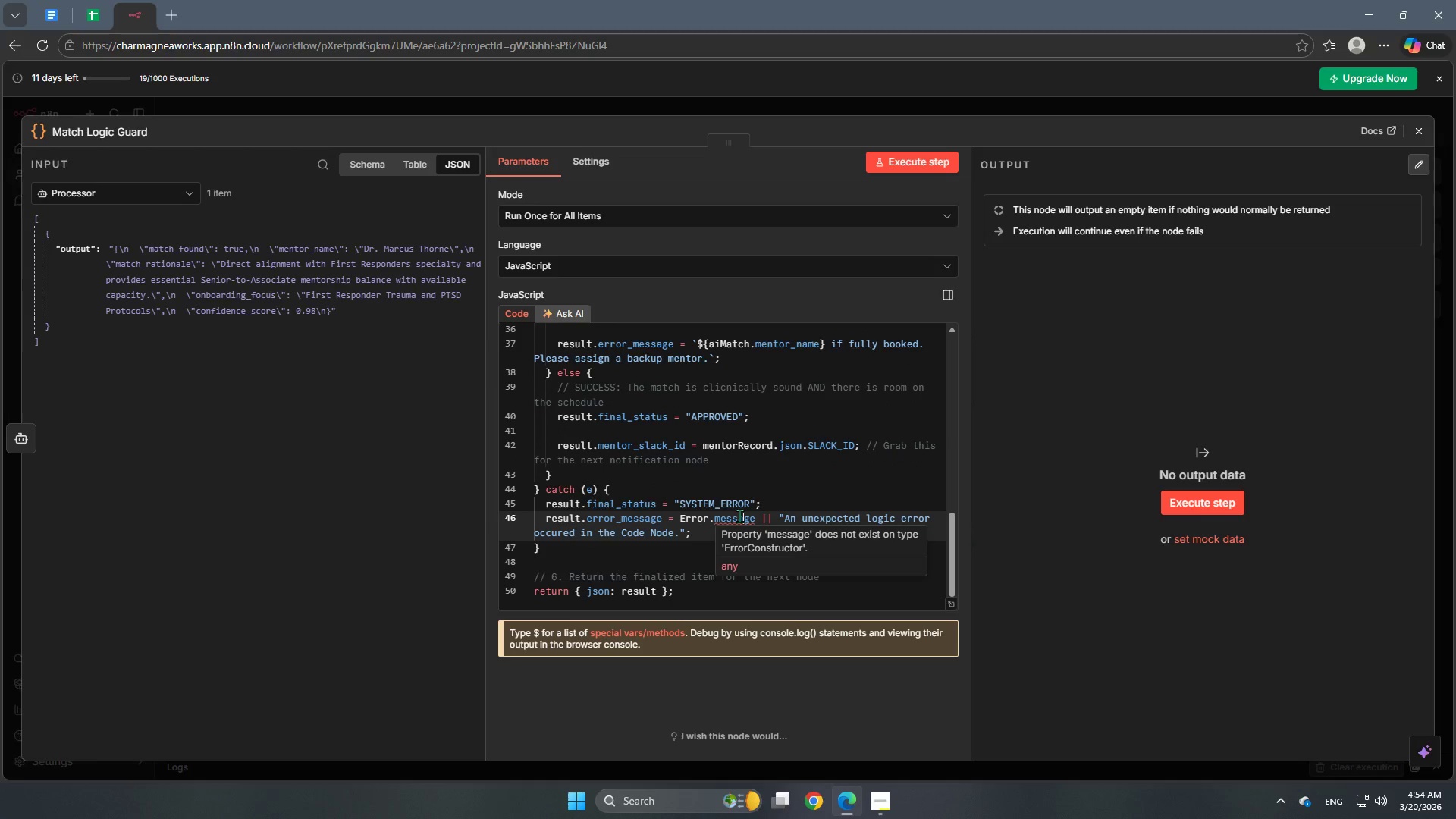 
left_click([738, 518])
 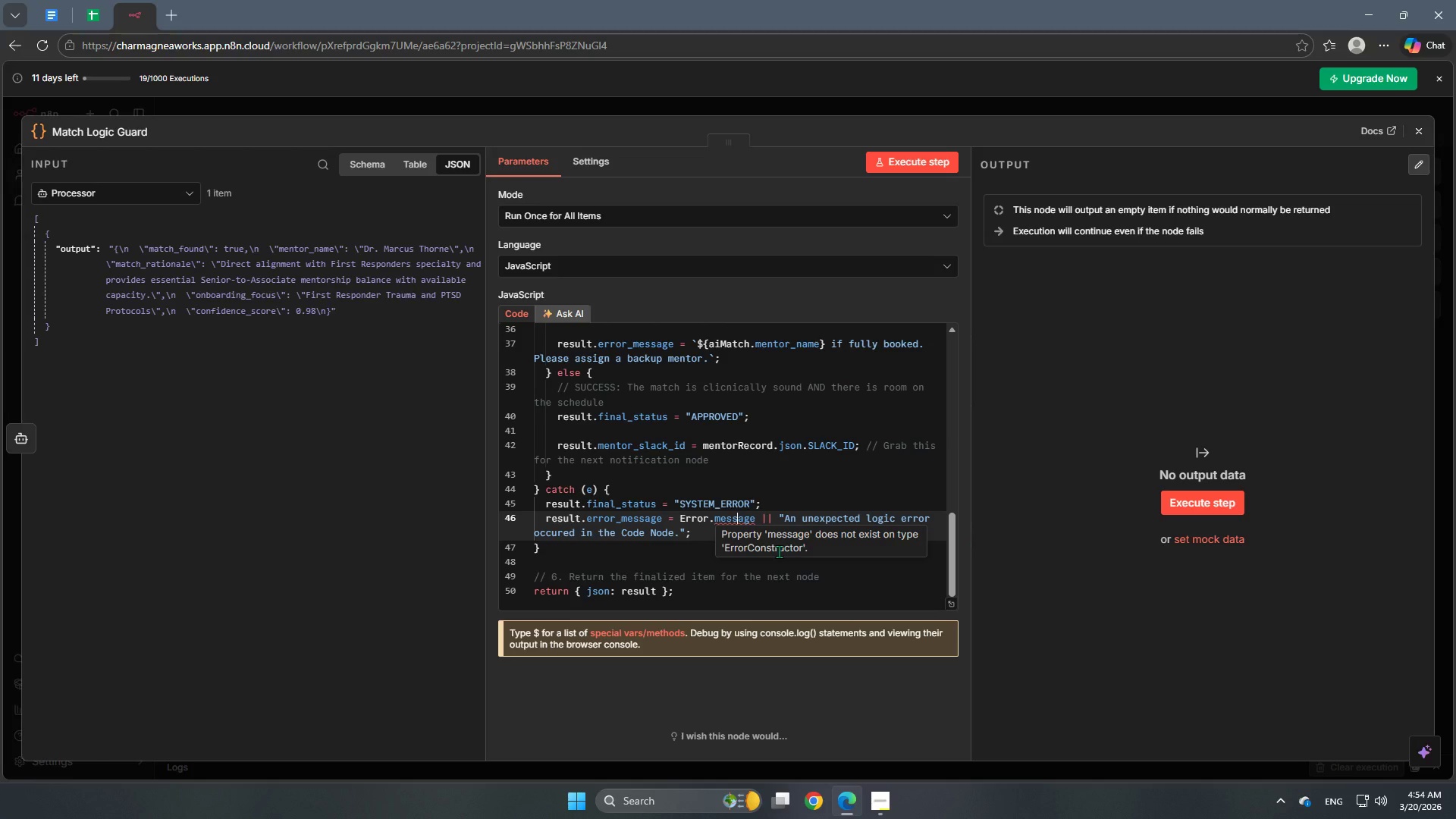 
wait(10.01)
 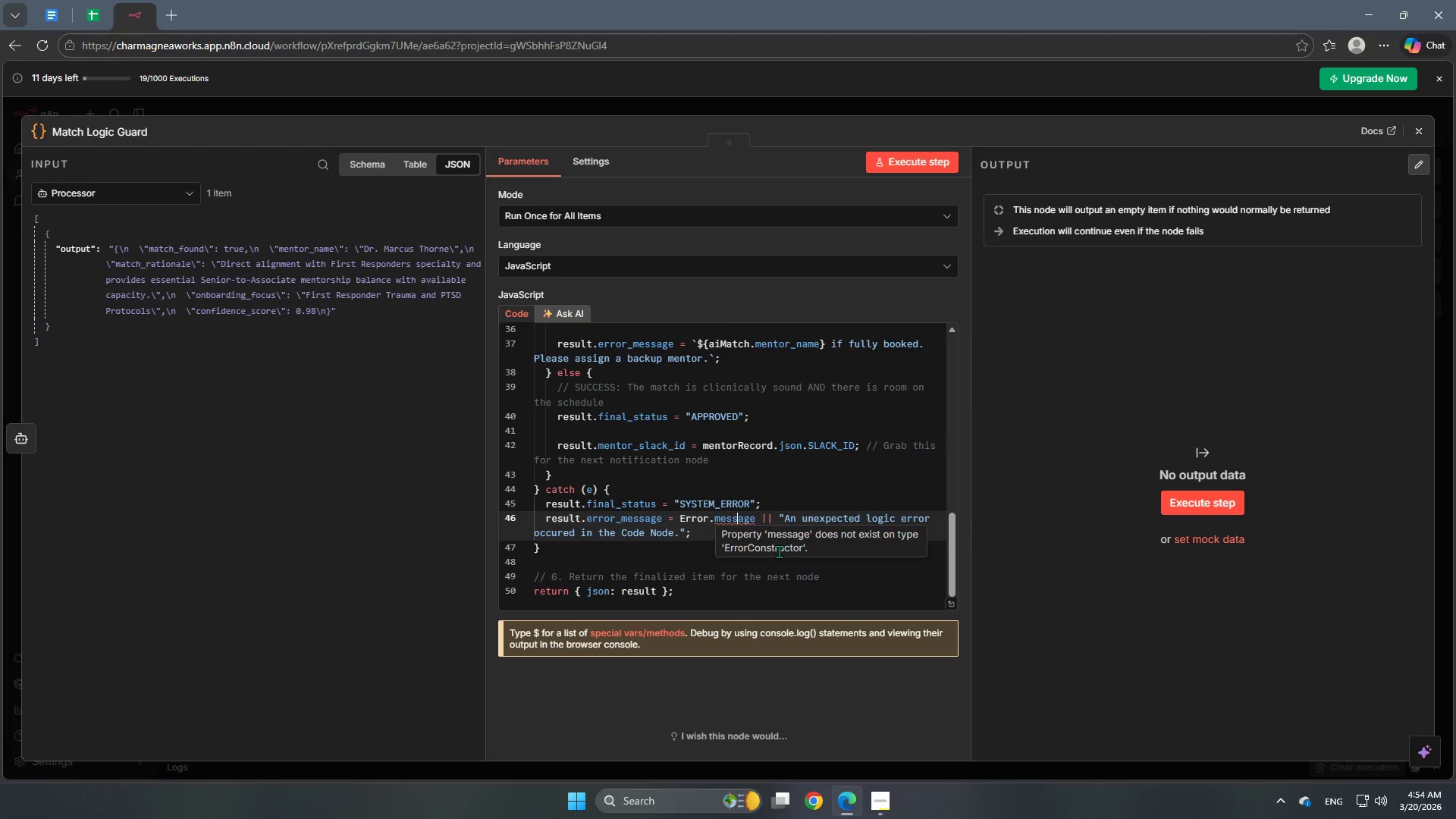 
scroll: coordinate [703, 511], scroll_direction: up, amount: 8.0
 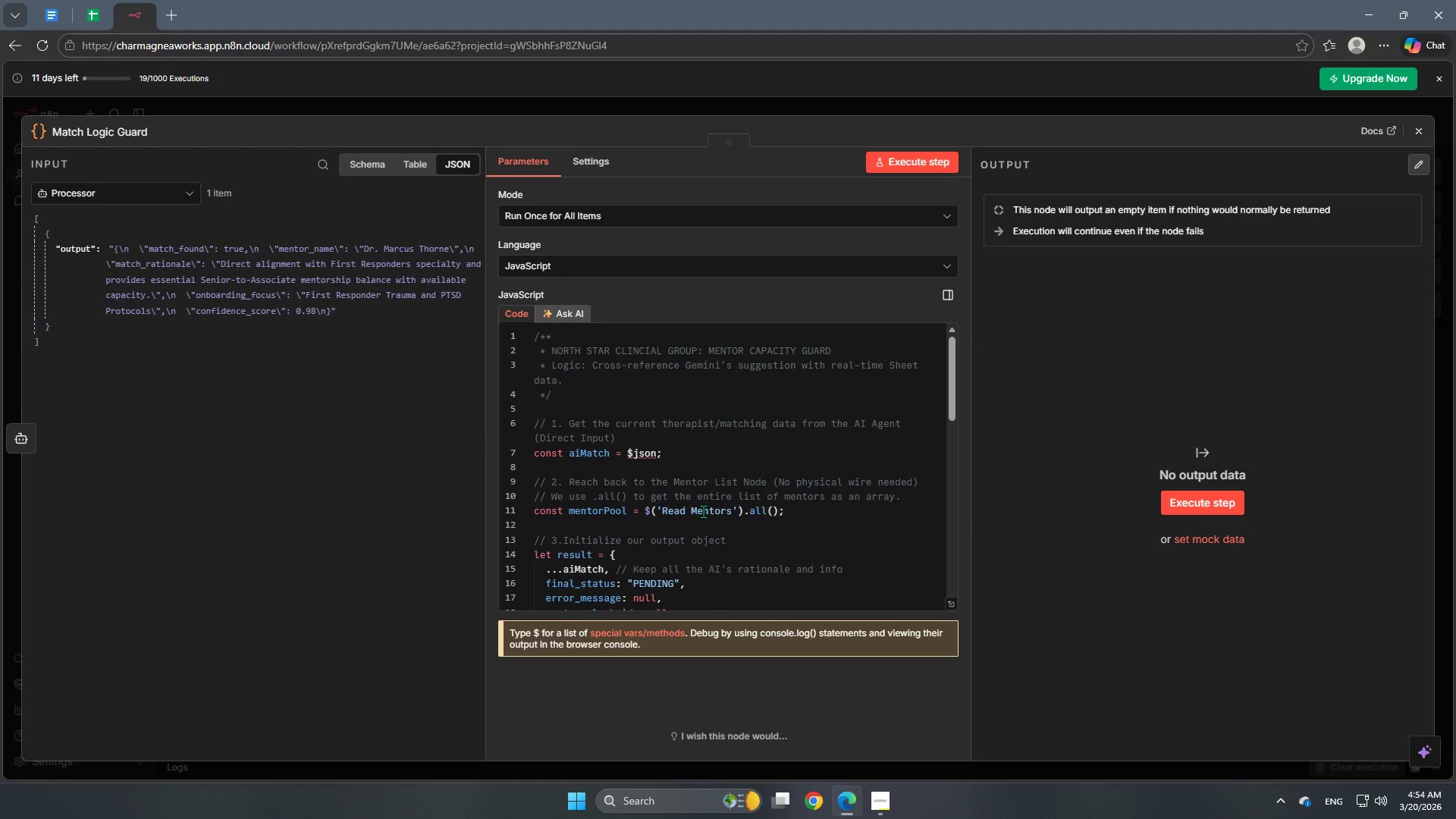 
scroll: coordinate [703, 511], scroll_direction: down, amount: 9.0
 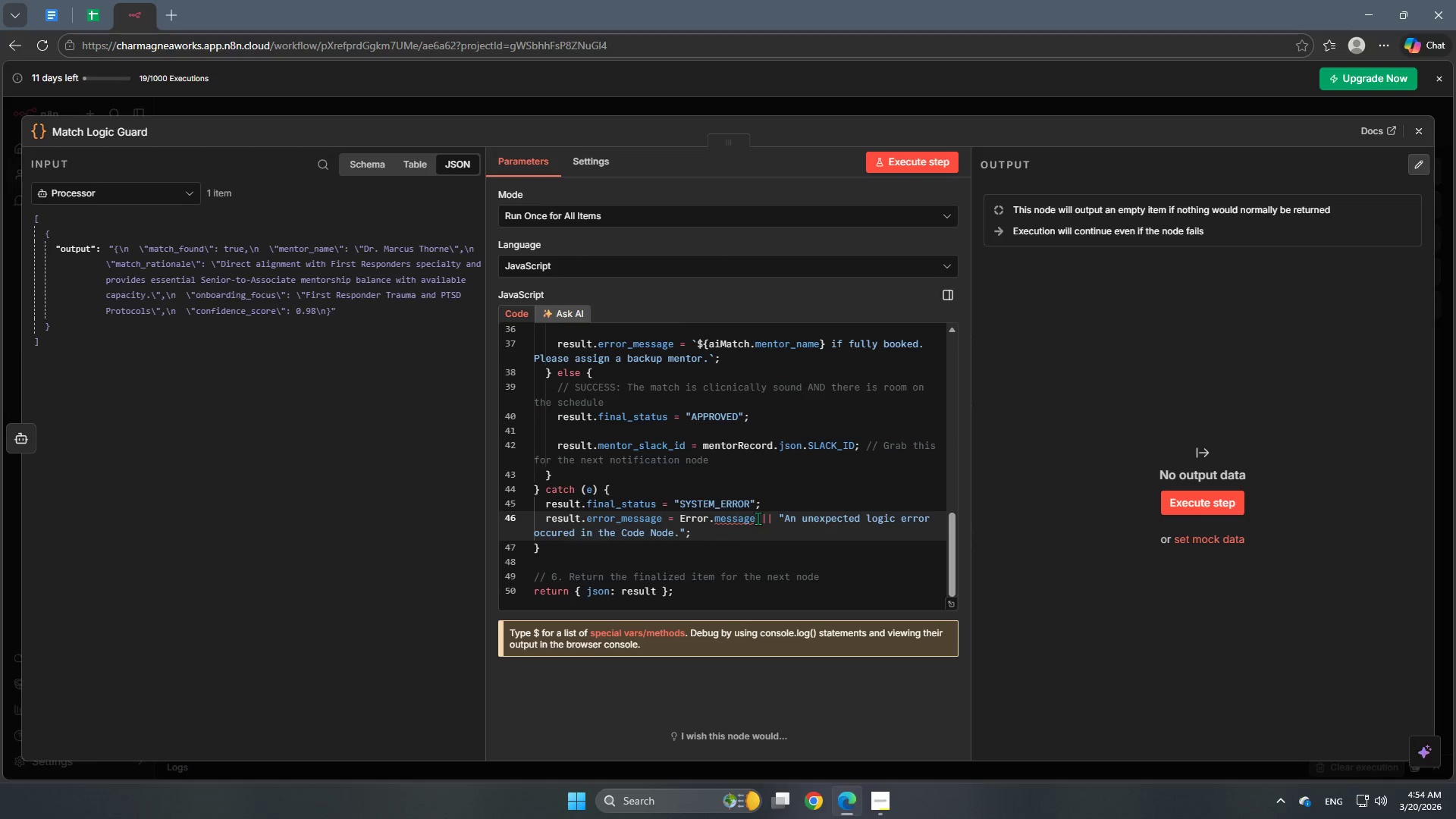 
left_click([758, 519])
 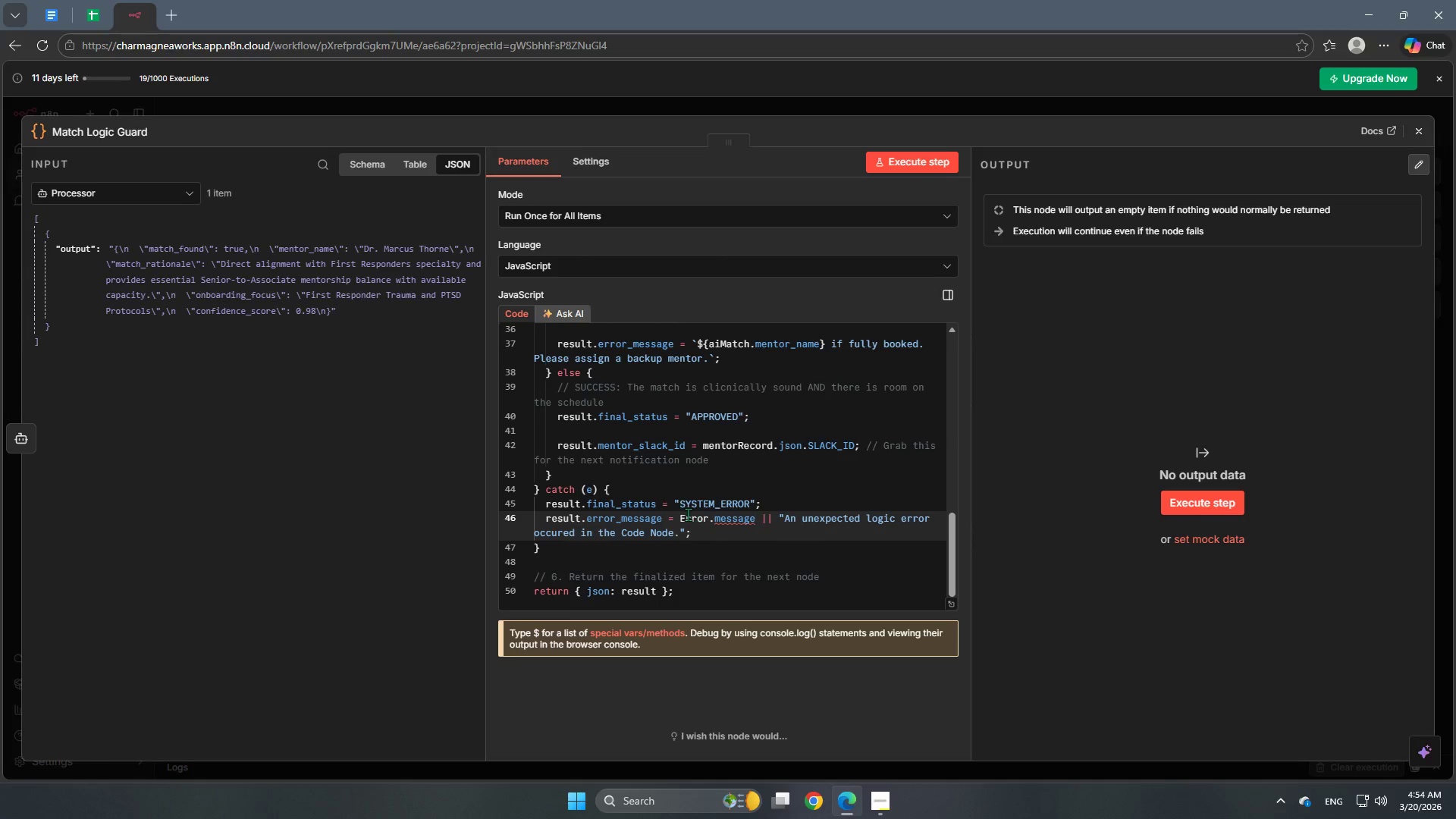 
left_click([687, 513])
 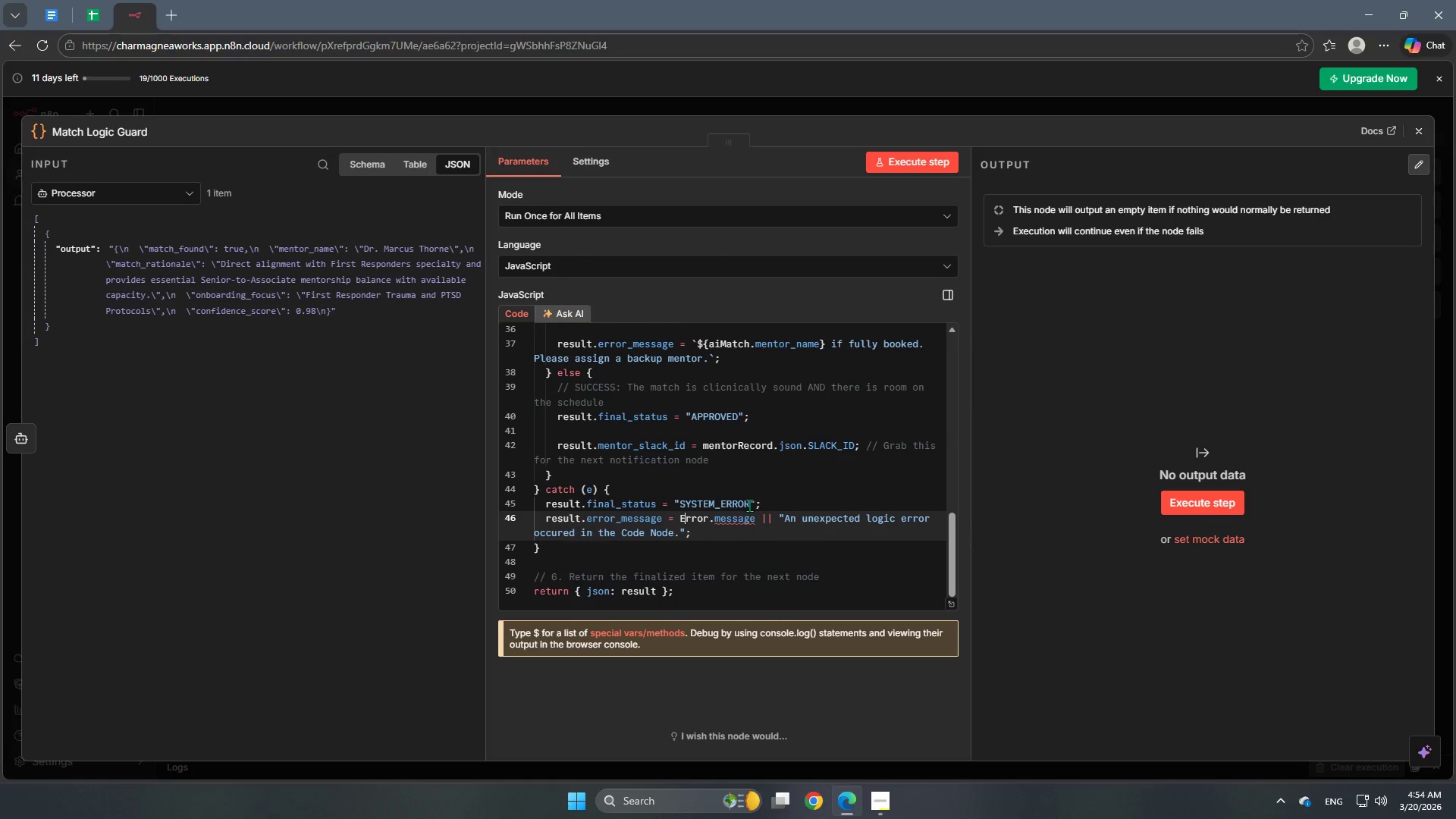 
key(Backspace)
 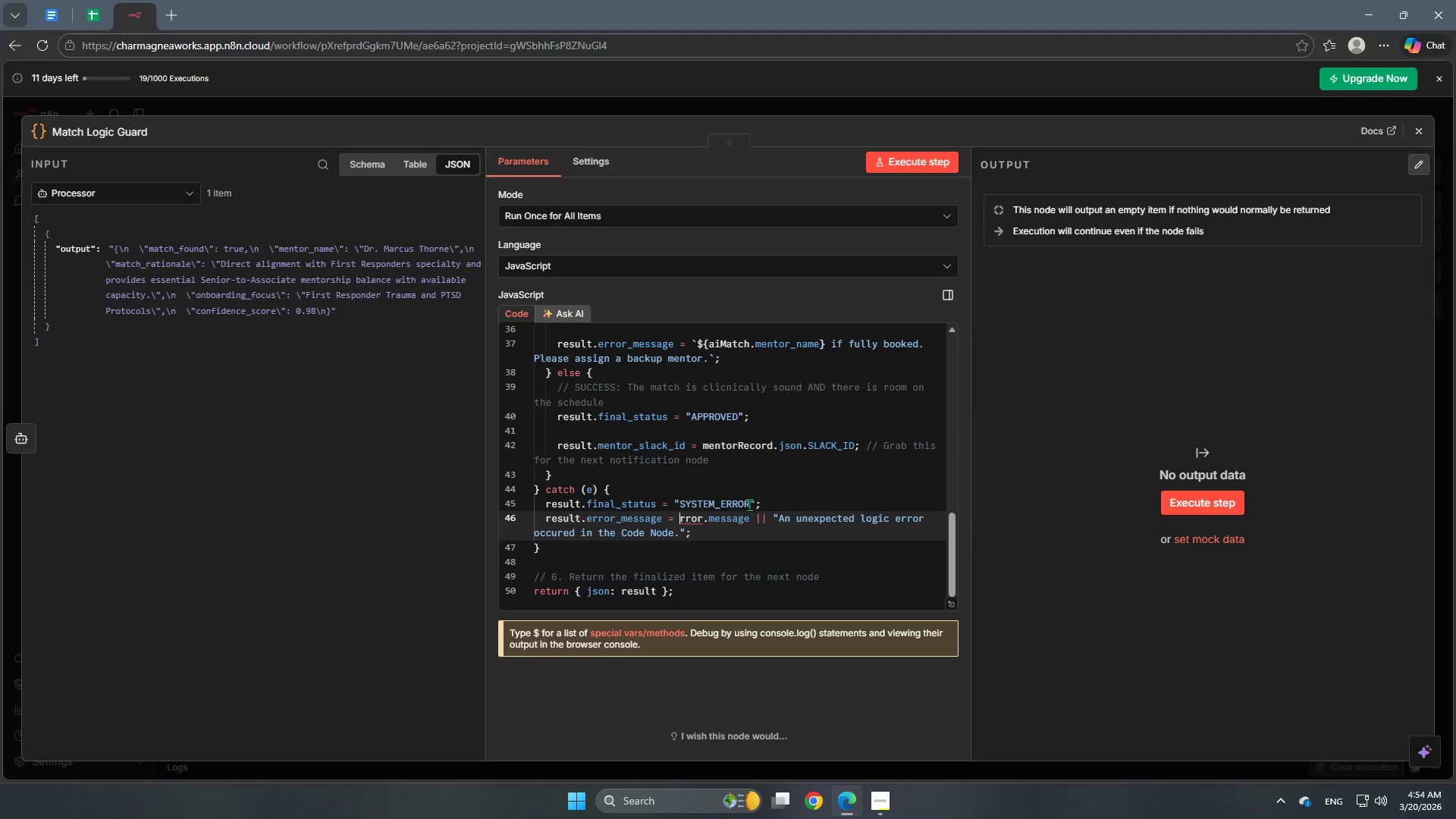 
key(E)
 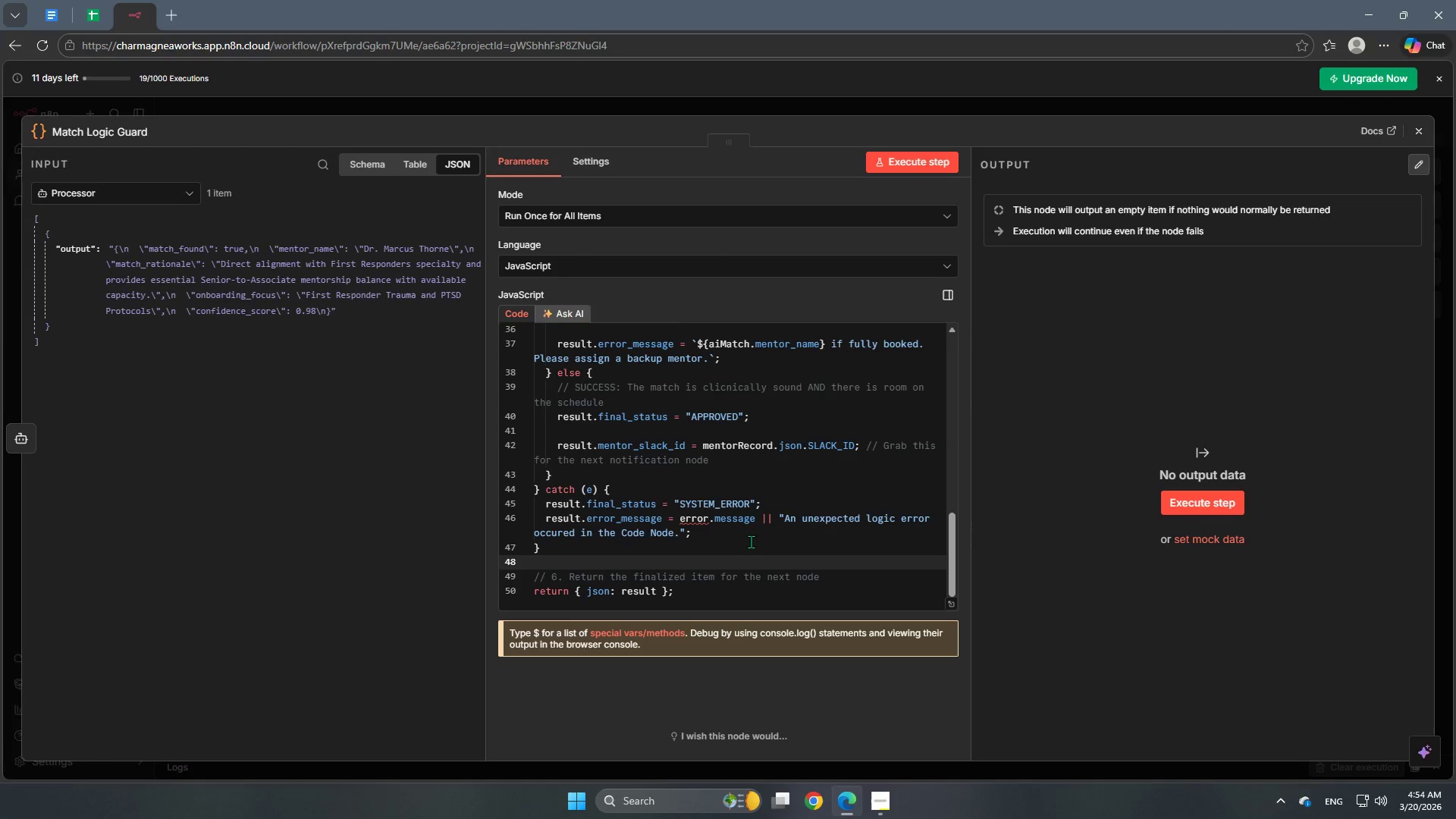 
left_click([700, 519])
 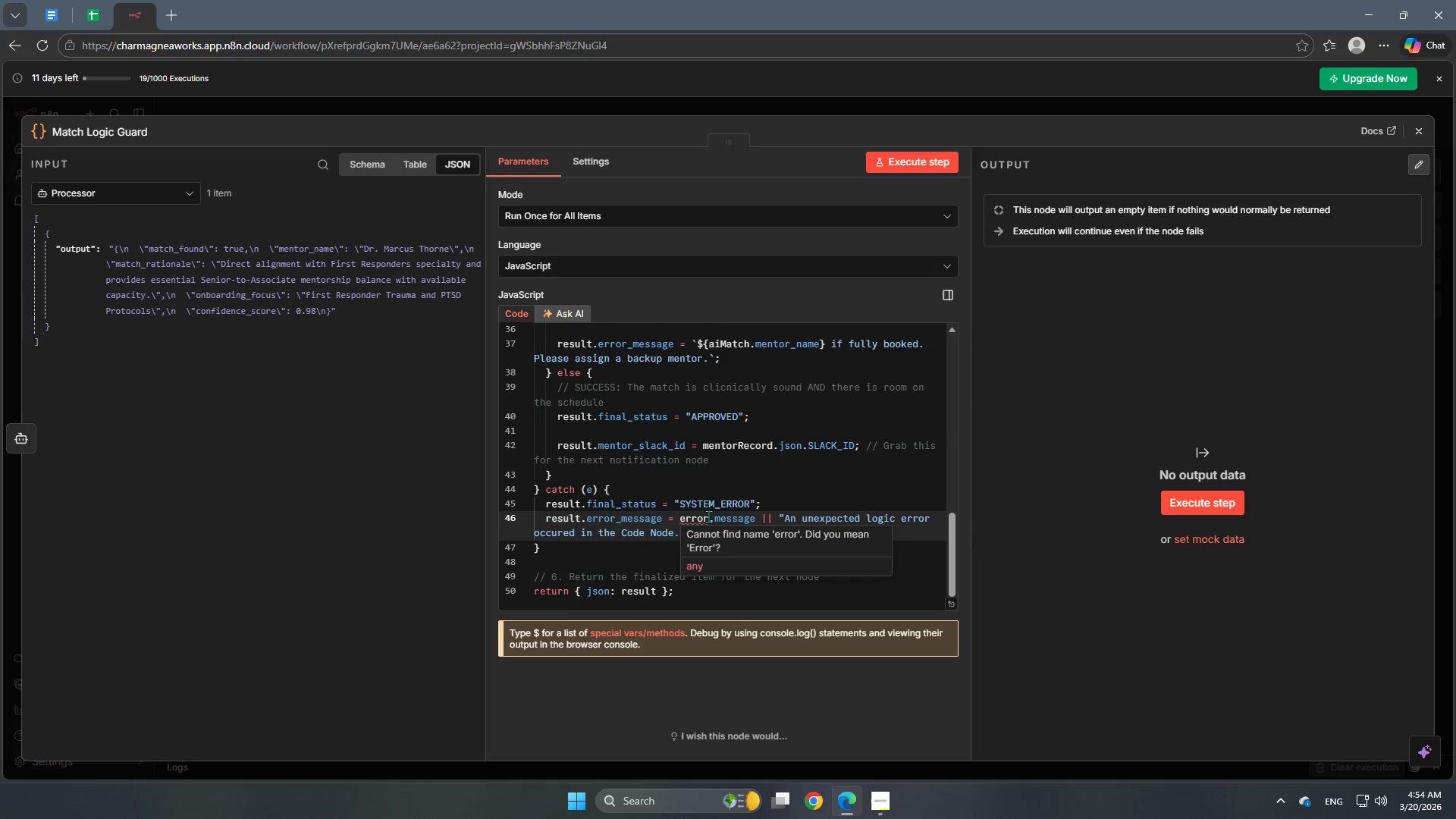 
left_click([766, 500])
 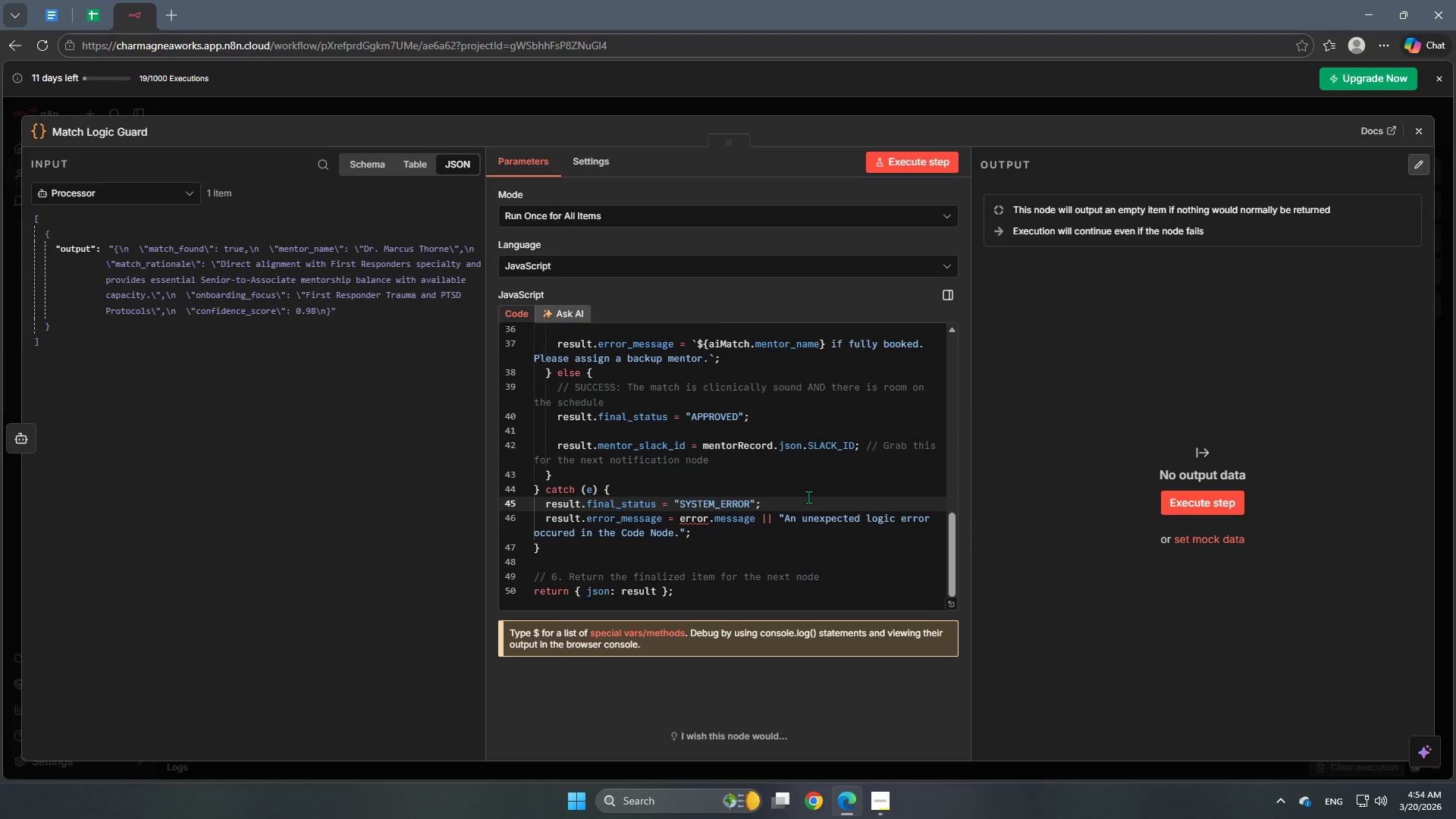 
wait(38.33)
 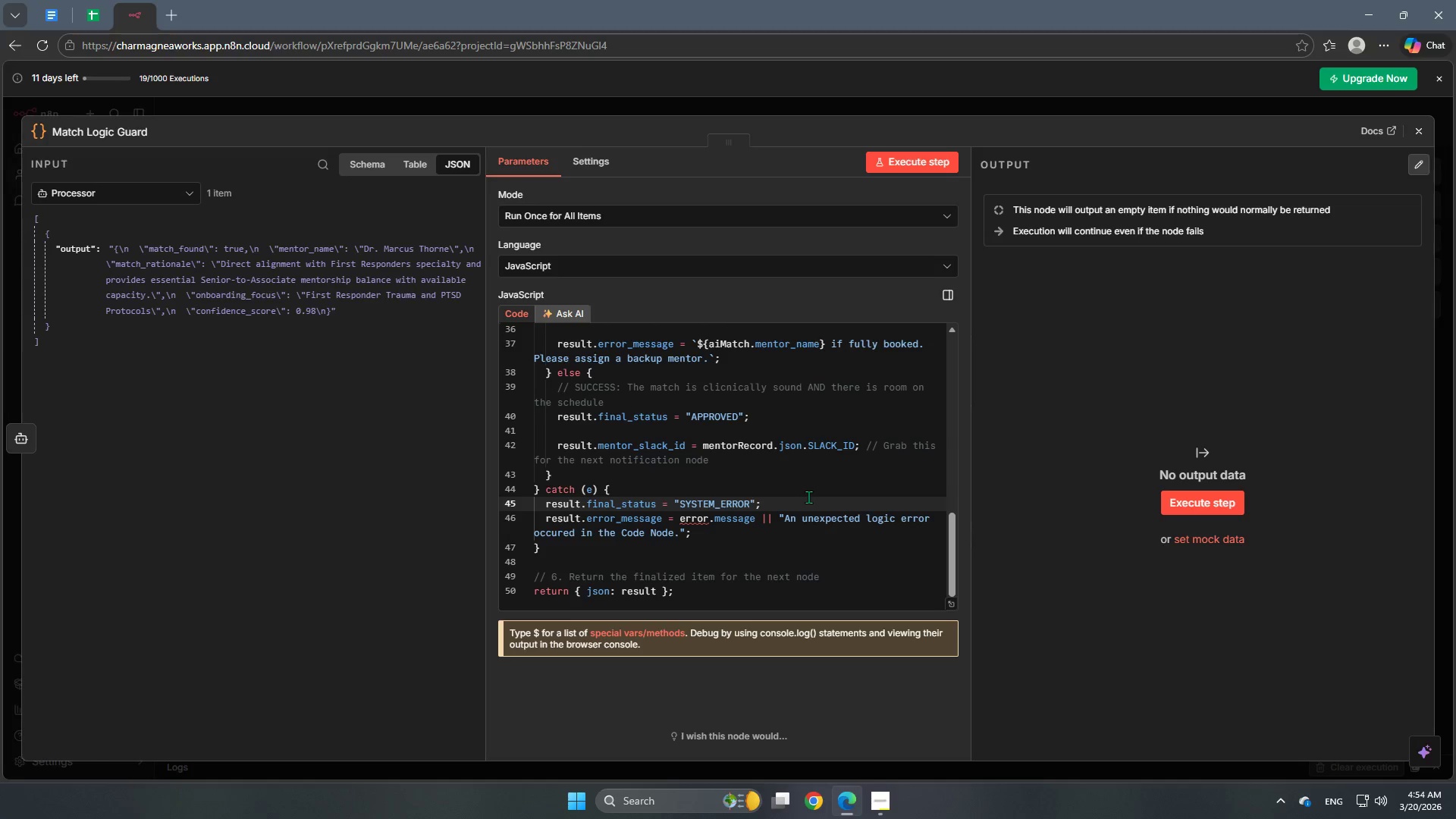 
left_click([711, 521])
 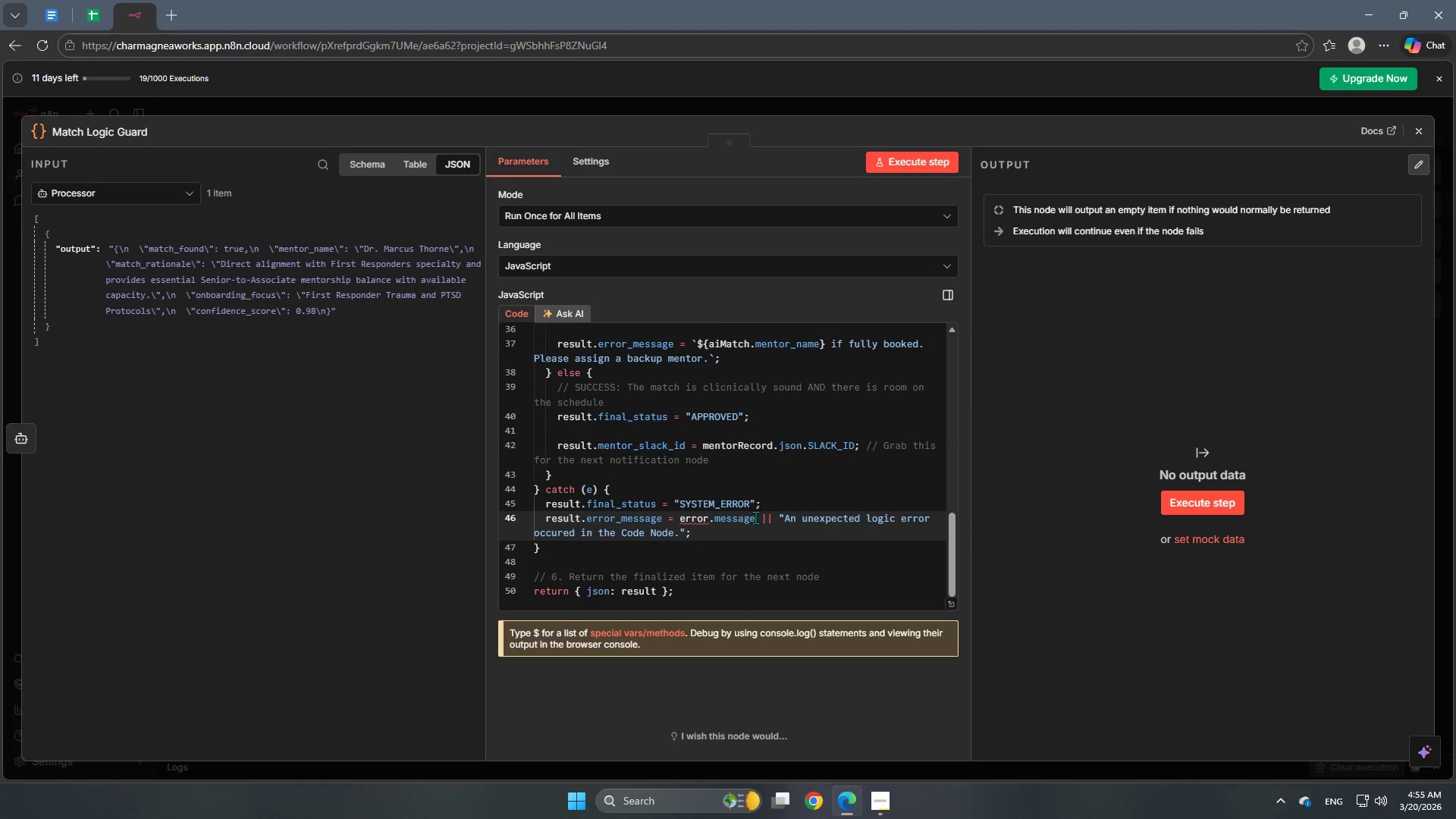 
left_click_drag(start_coordinate=[755, 517], to_coordinate=[678, 524])
 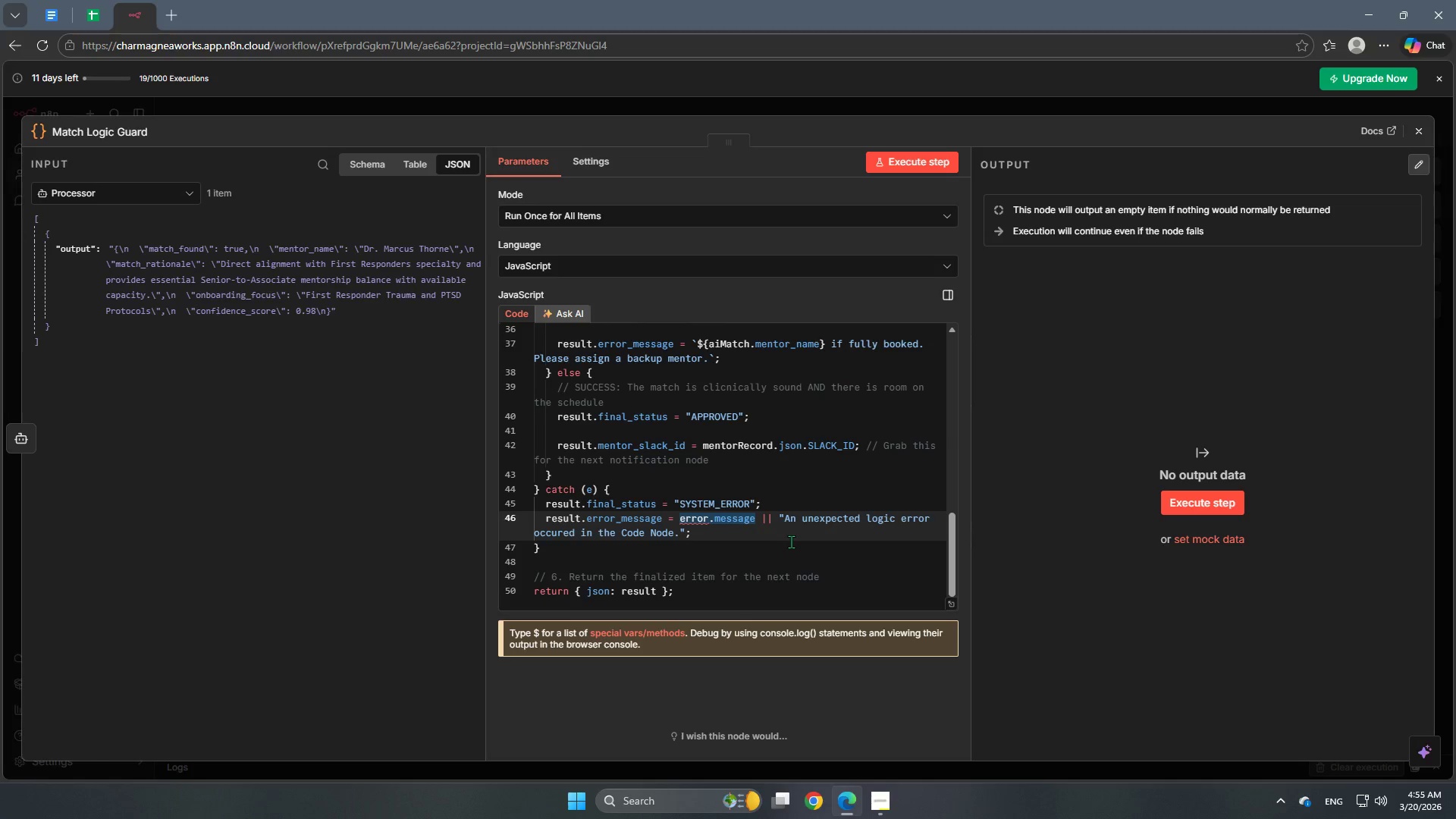 
type(Error=)
key(Backspace)
key(Backspace)
key(Backspace)
key(Backspace)
key(Backspace)
key(Backspace)
type(errorMessage)
 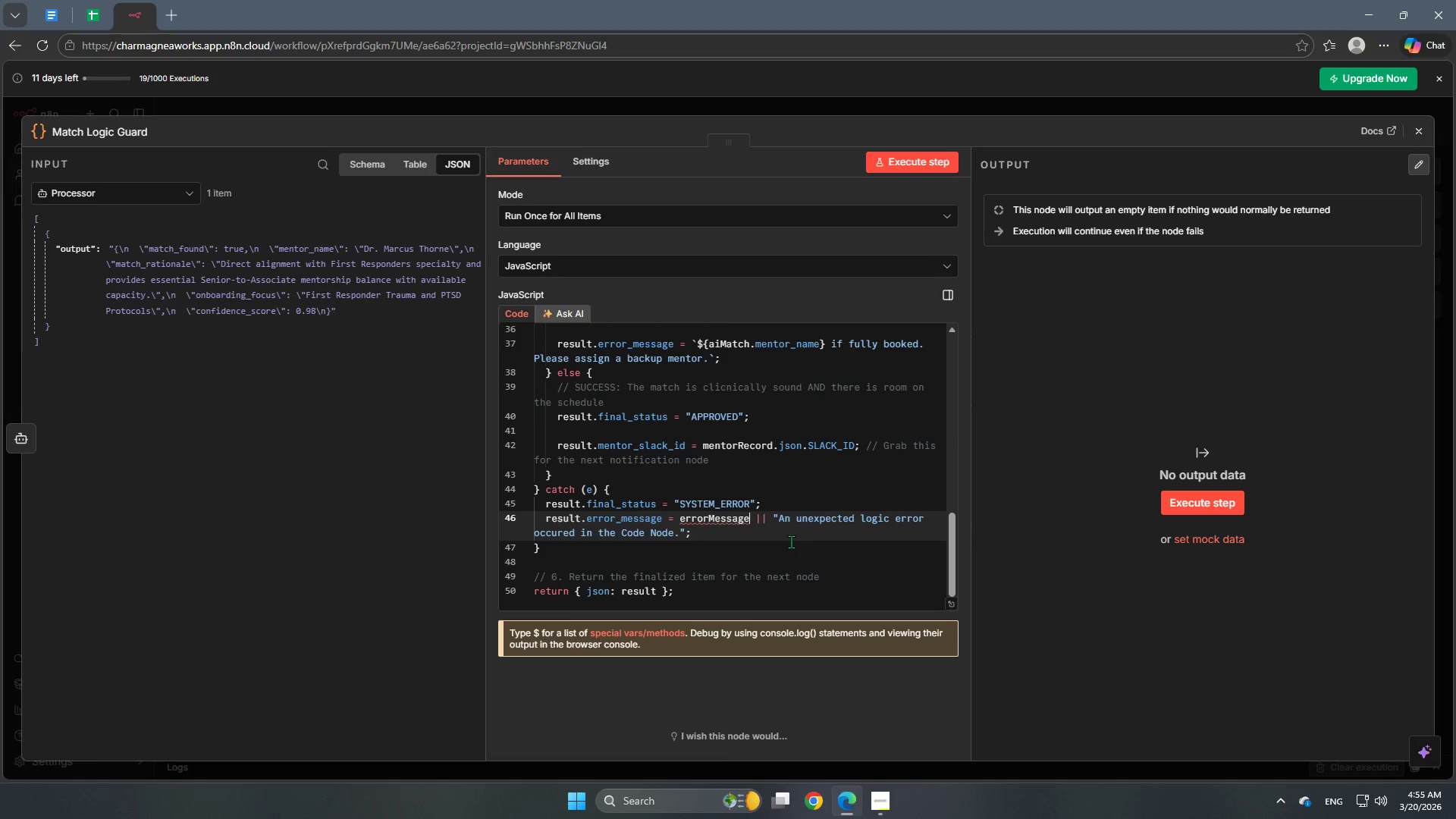 
left_click([729, 535])
 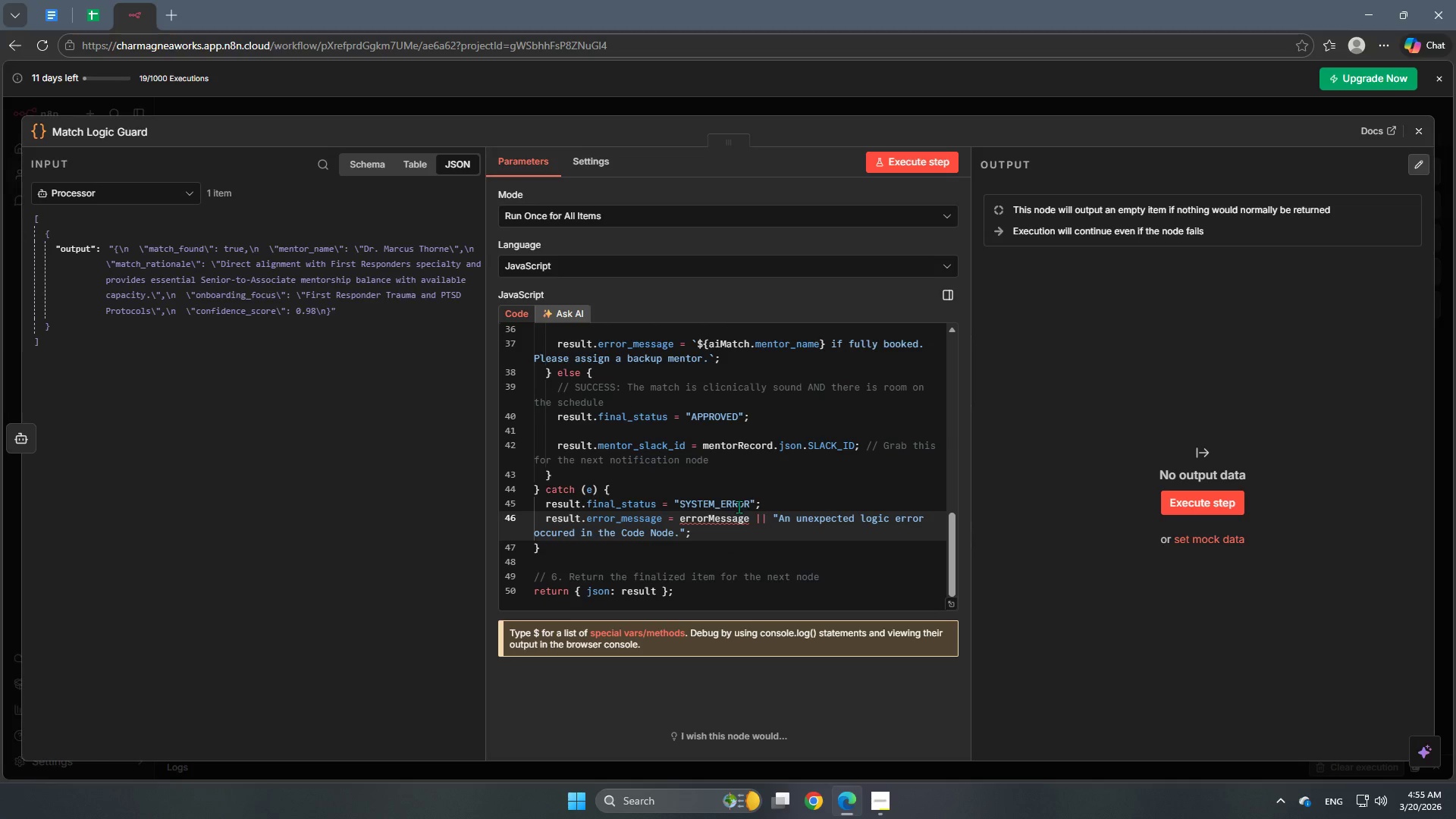 
wait(6.19)
 